 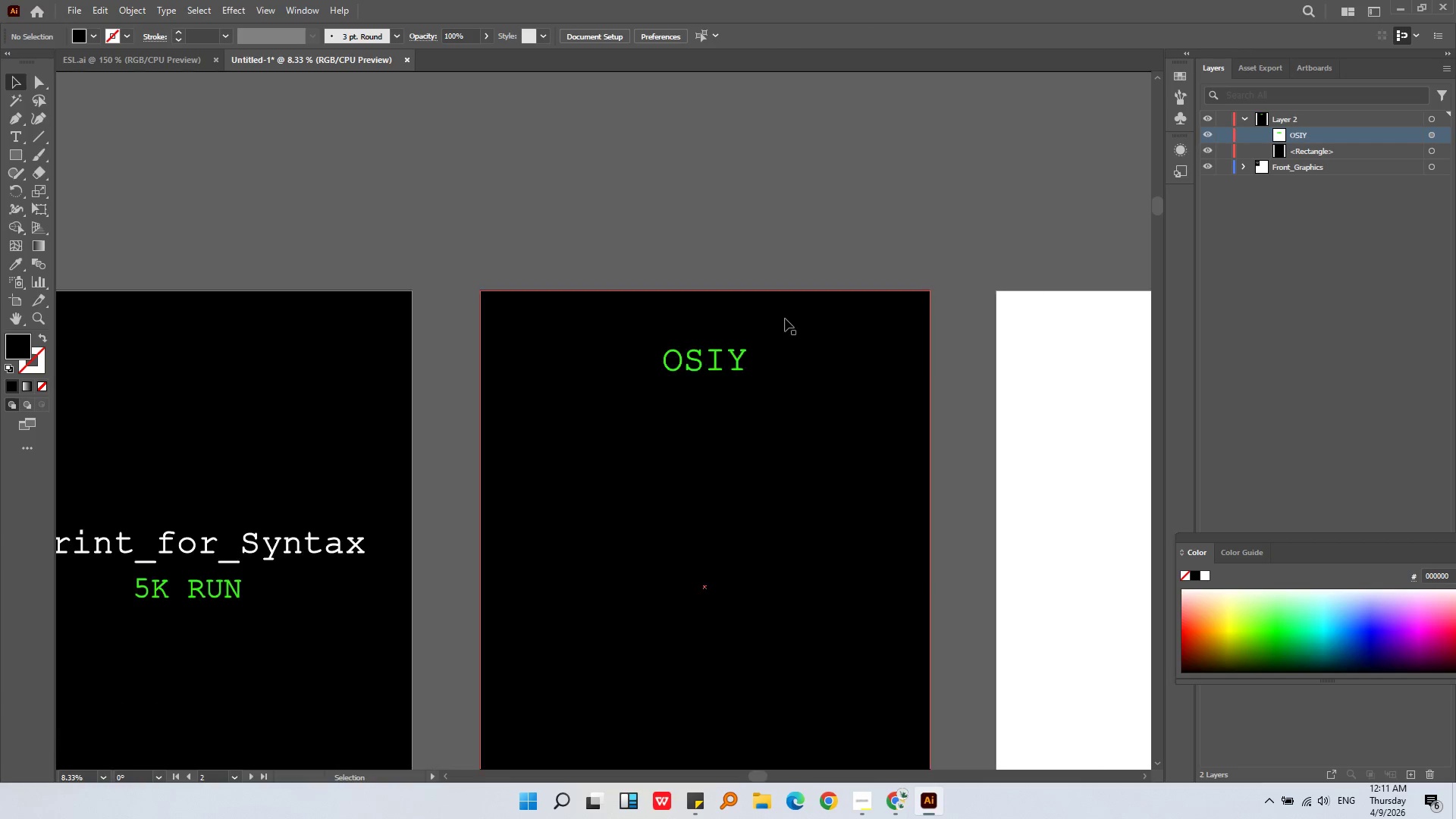 
key(Control+Z)
 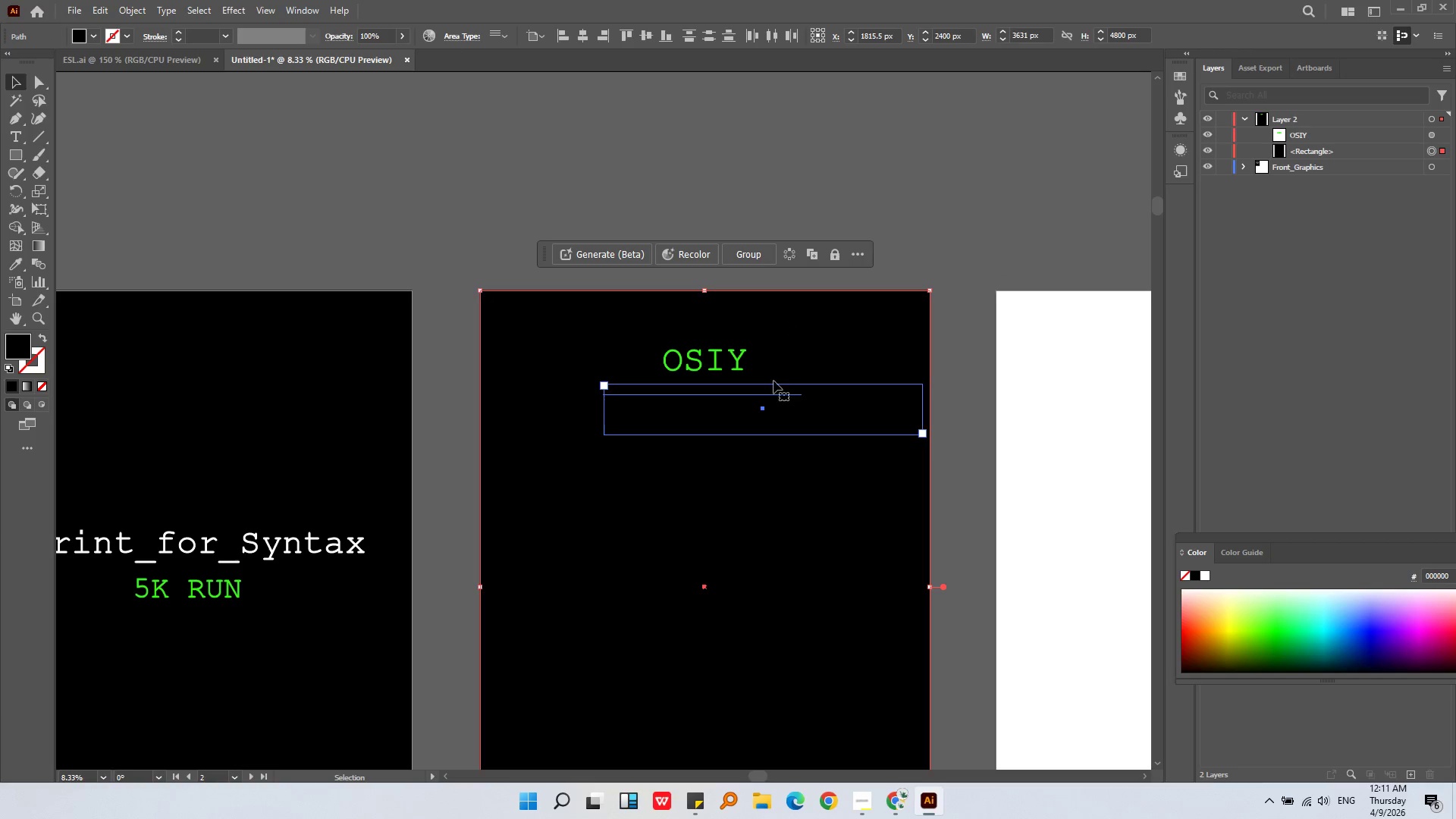 
left_click_drag(start_coordinate=[768, 388], to_coordinate=[786, 425])
 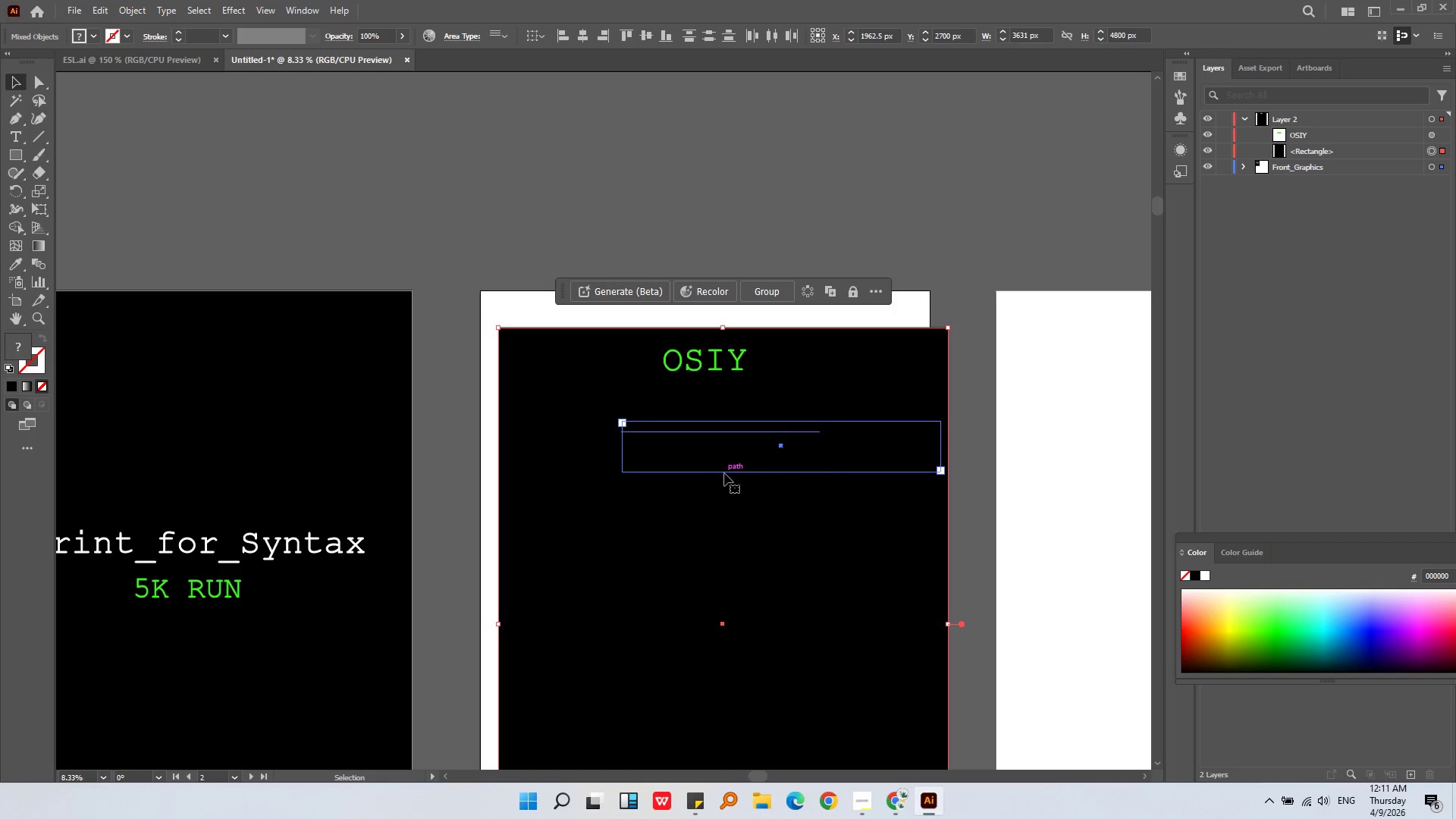 
left_click_drag(start_coordinate=[726, 473], to_coordinate=[769, 265])
 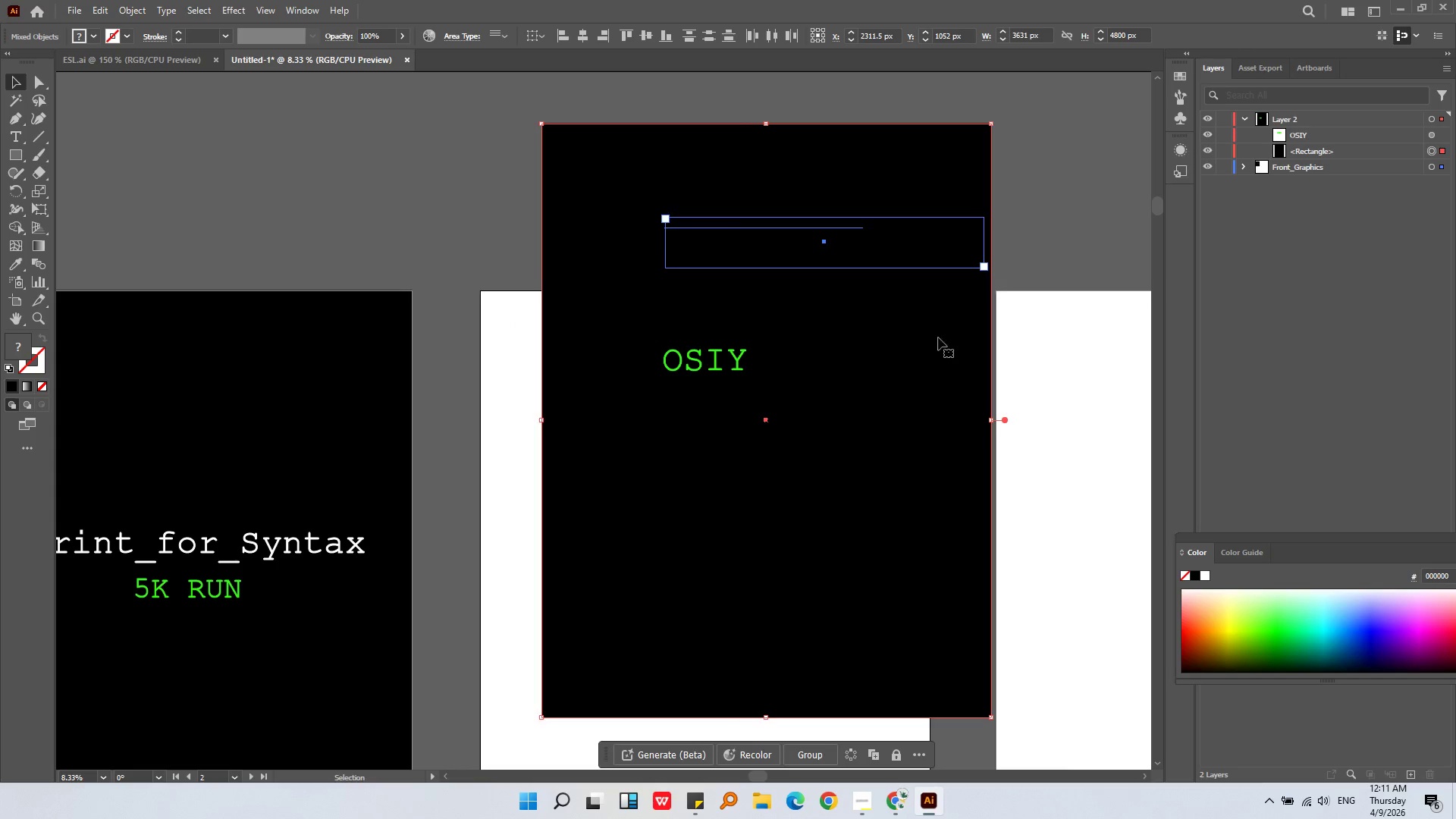 
left_click([1081, 234])
 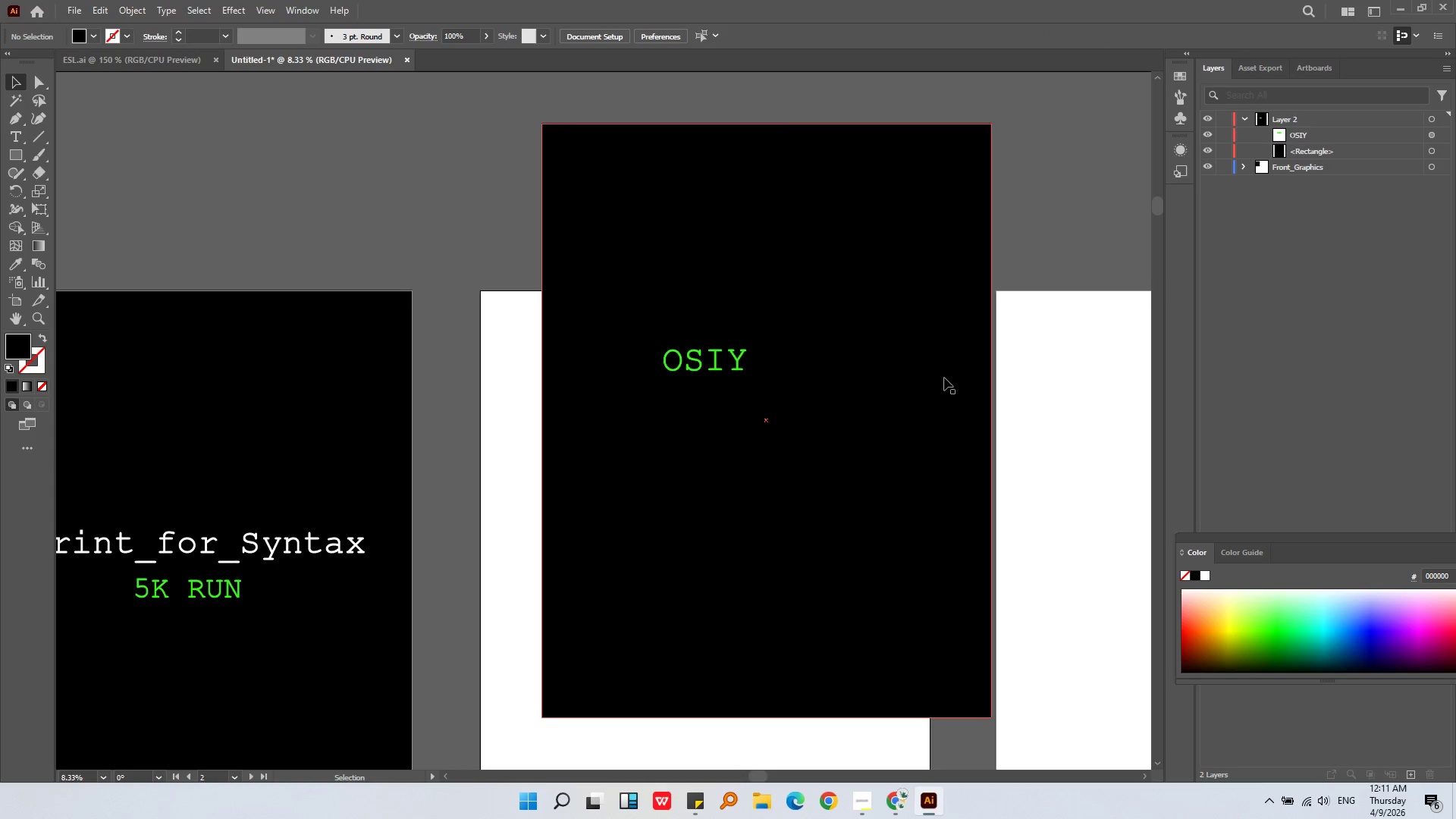 
left_click_drag(start_coordinate=[943, 397], to_coordinate=[815, 599])
 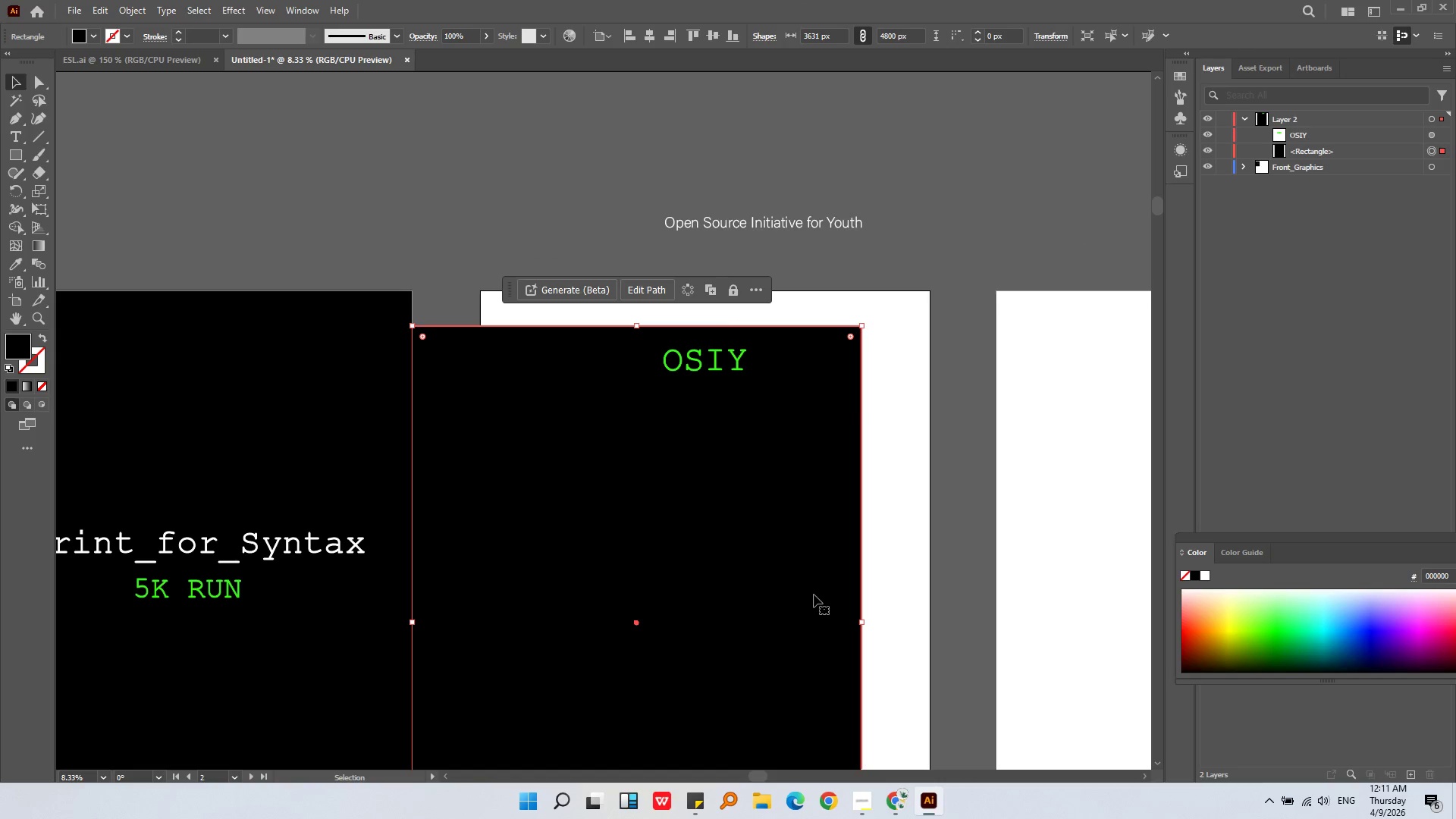 
left_click_drag(start_coordinate=[808, 589], to_coordinate=[876, 552])
 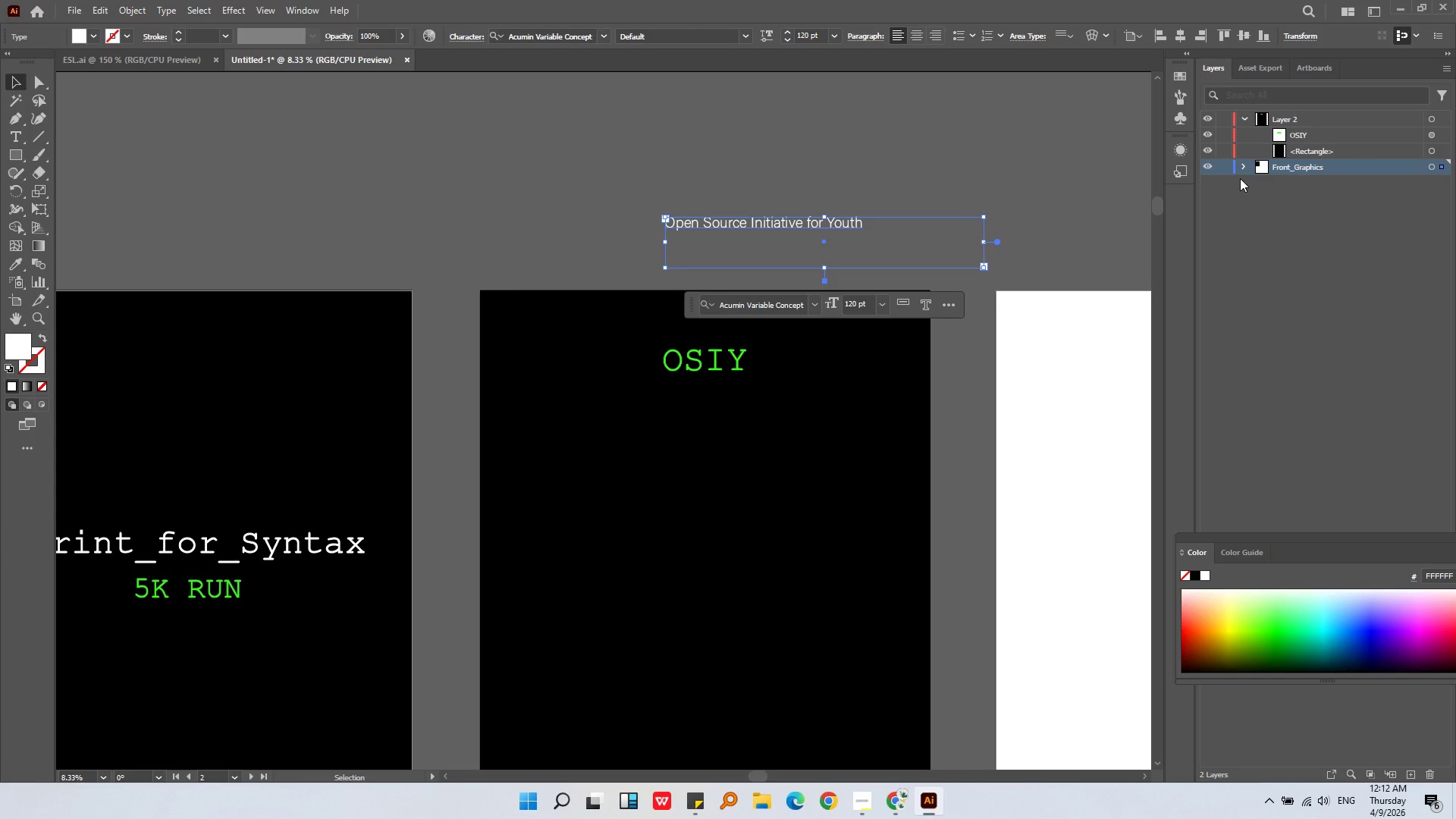 
left_click([1239, 120])
 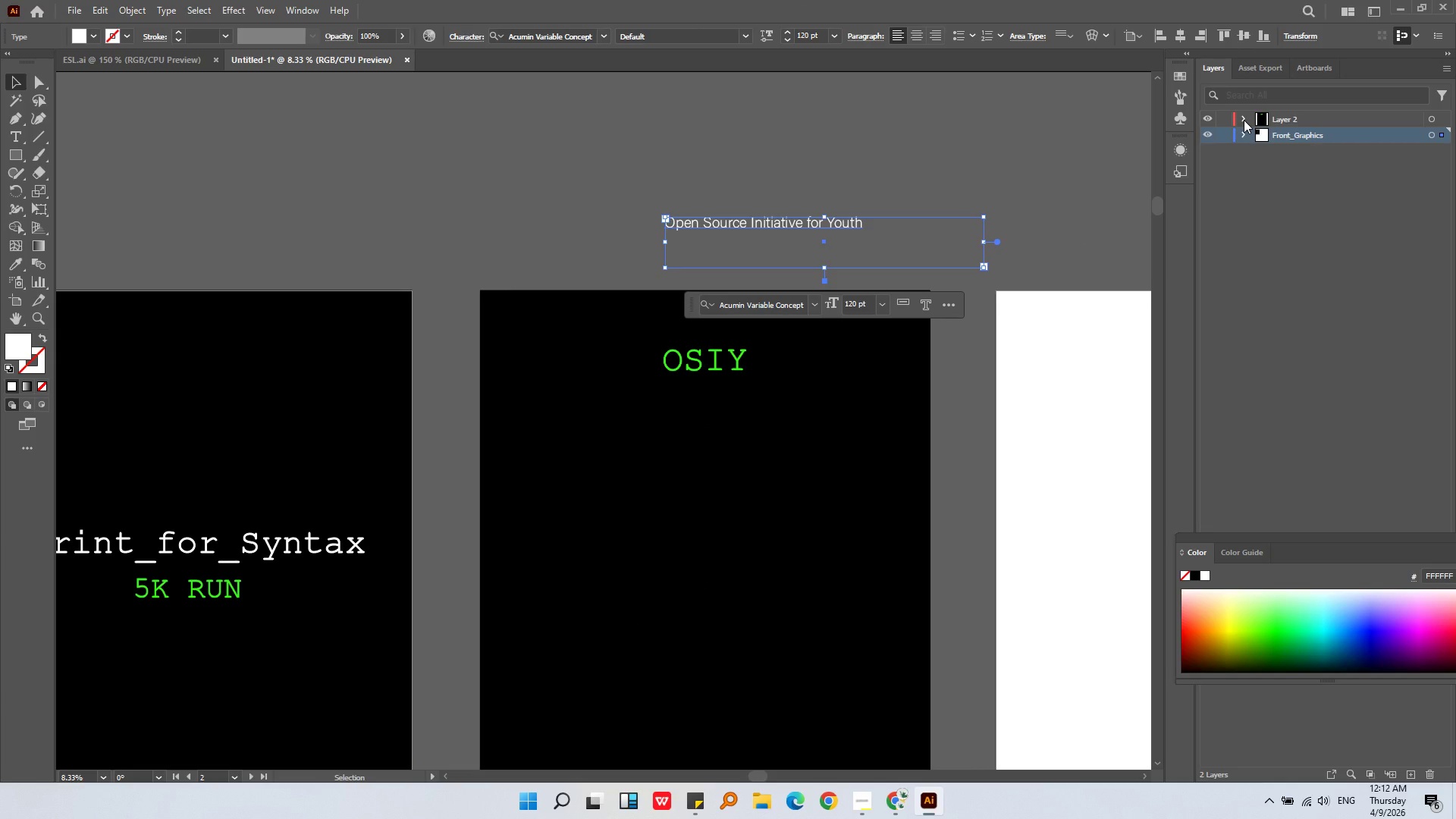 
left_click([1244, 119])
 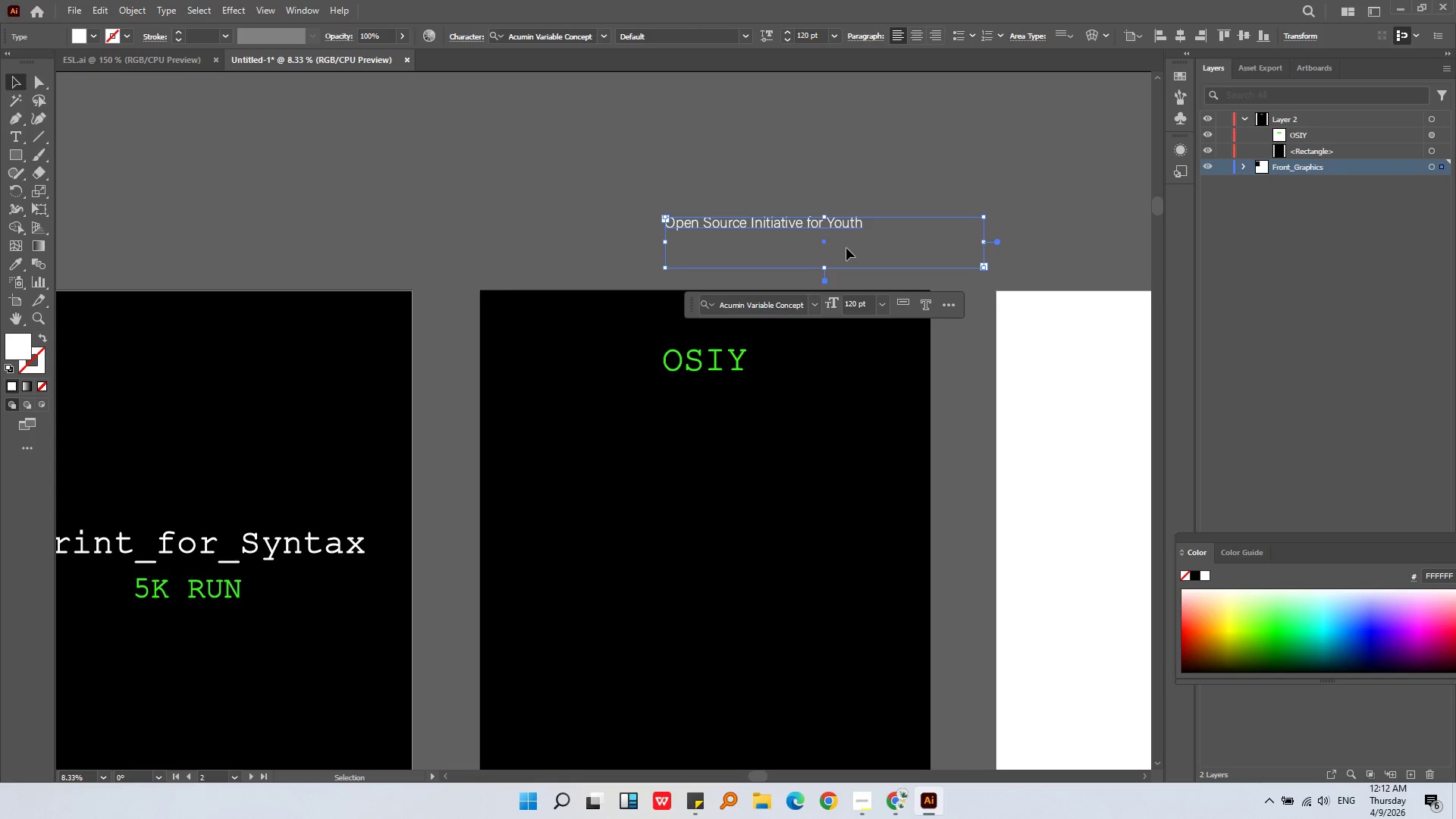 
left_click([818, 229])
 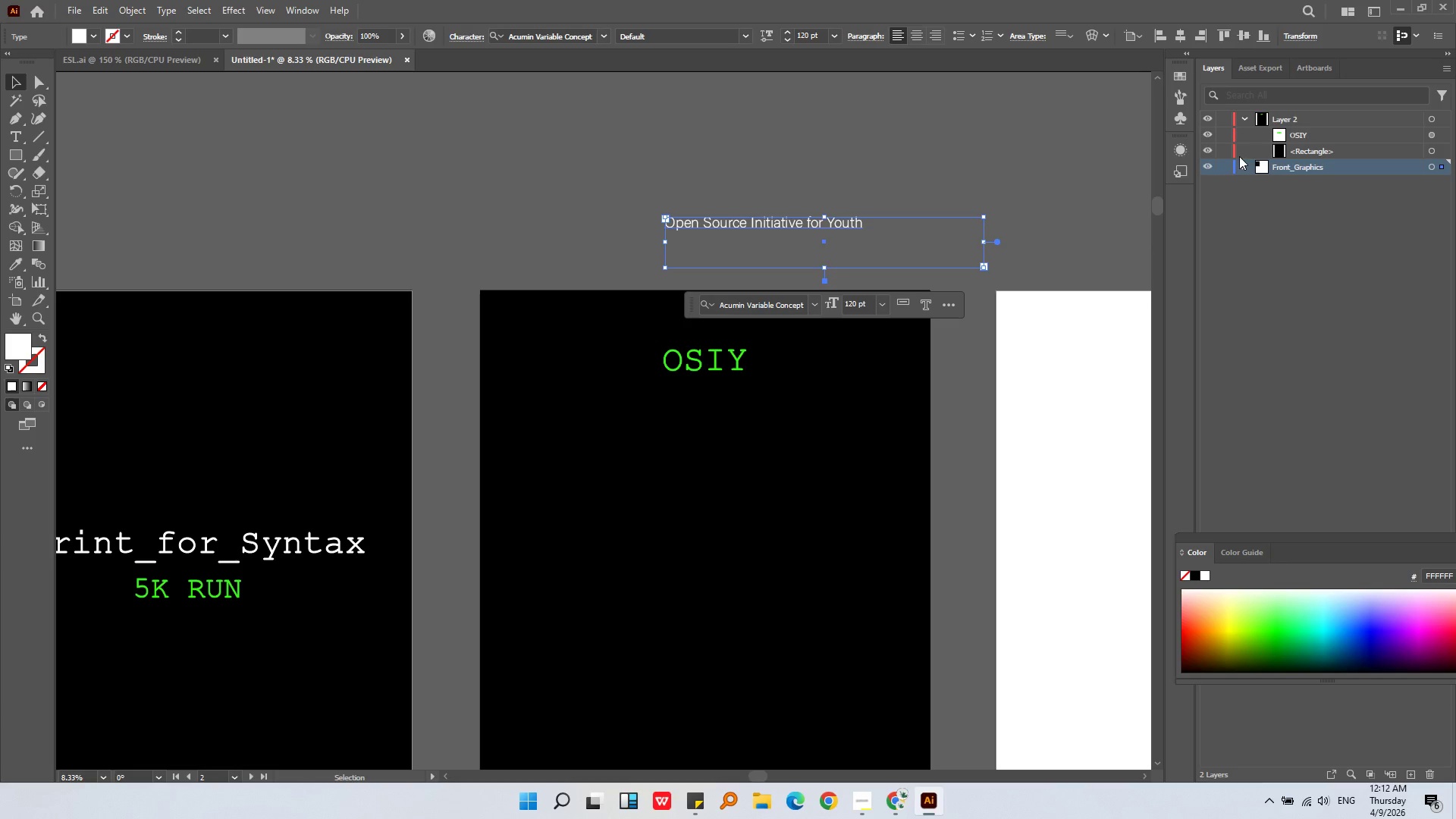 
left_click([1247, 118])
 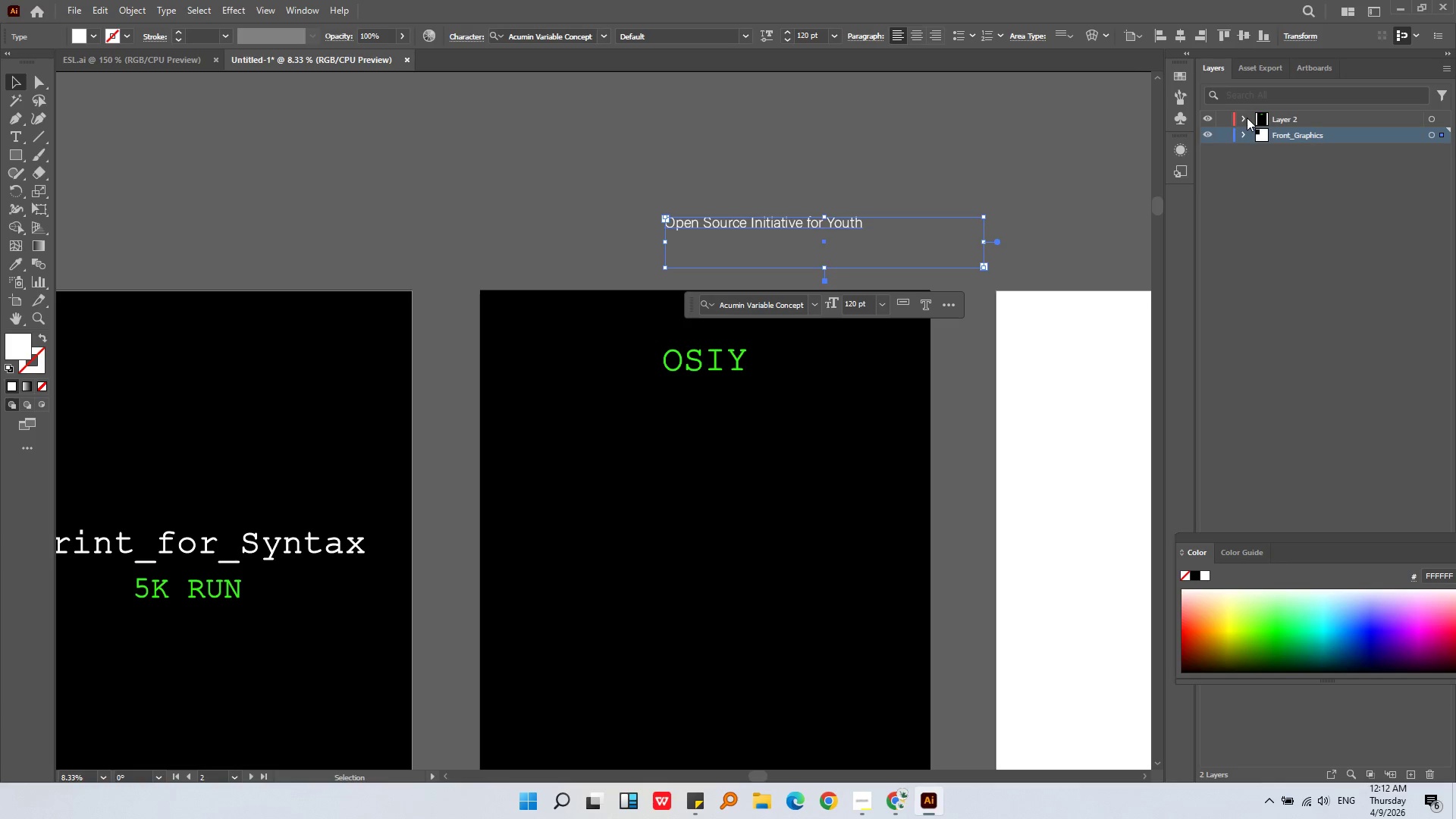 
left_click([1247, 118])
 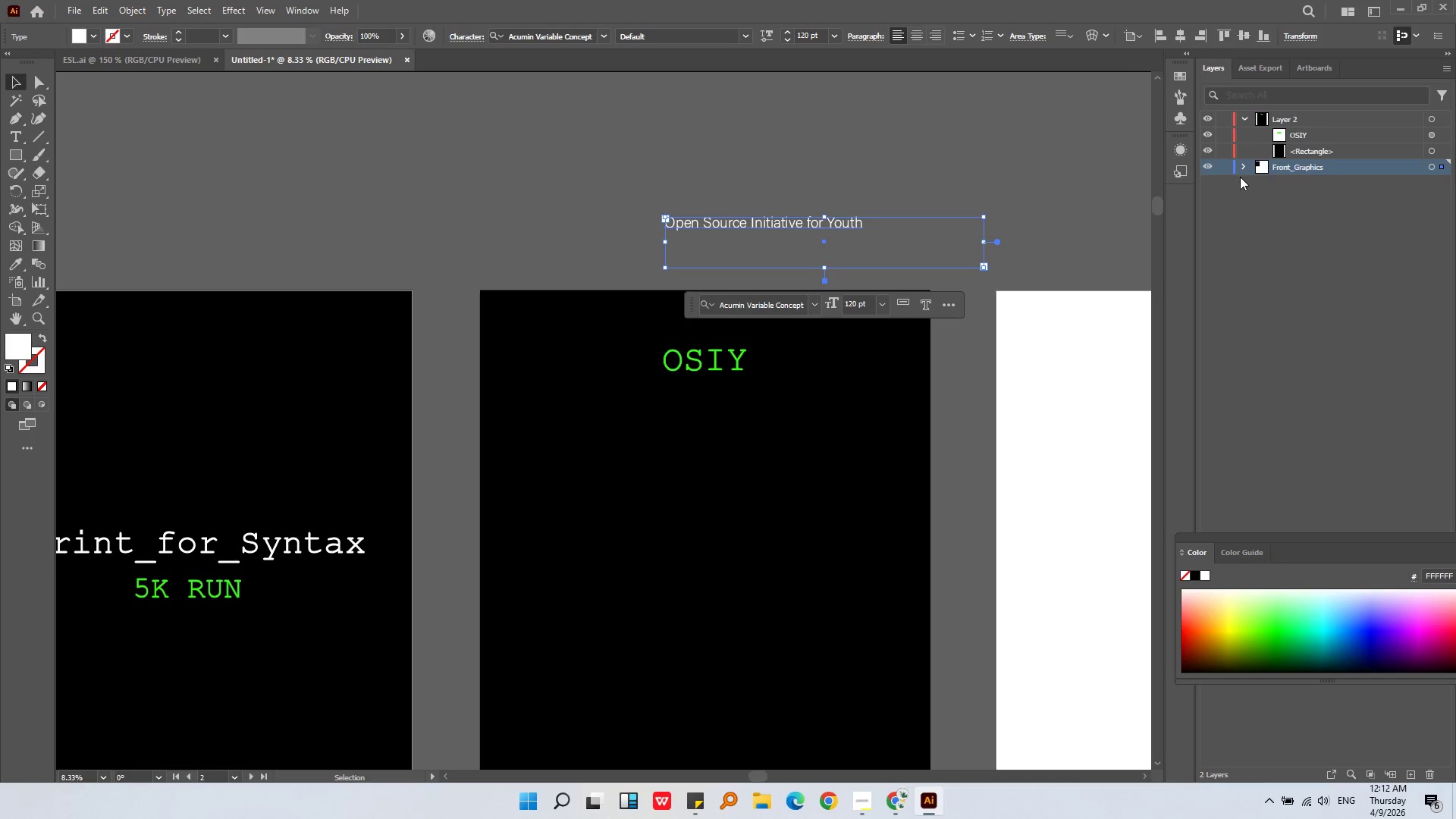 
left_click([1240, 164])
 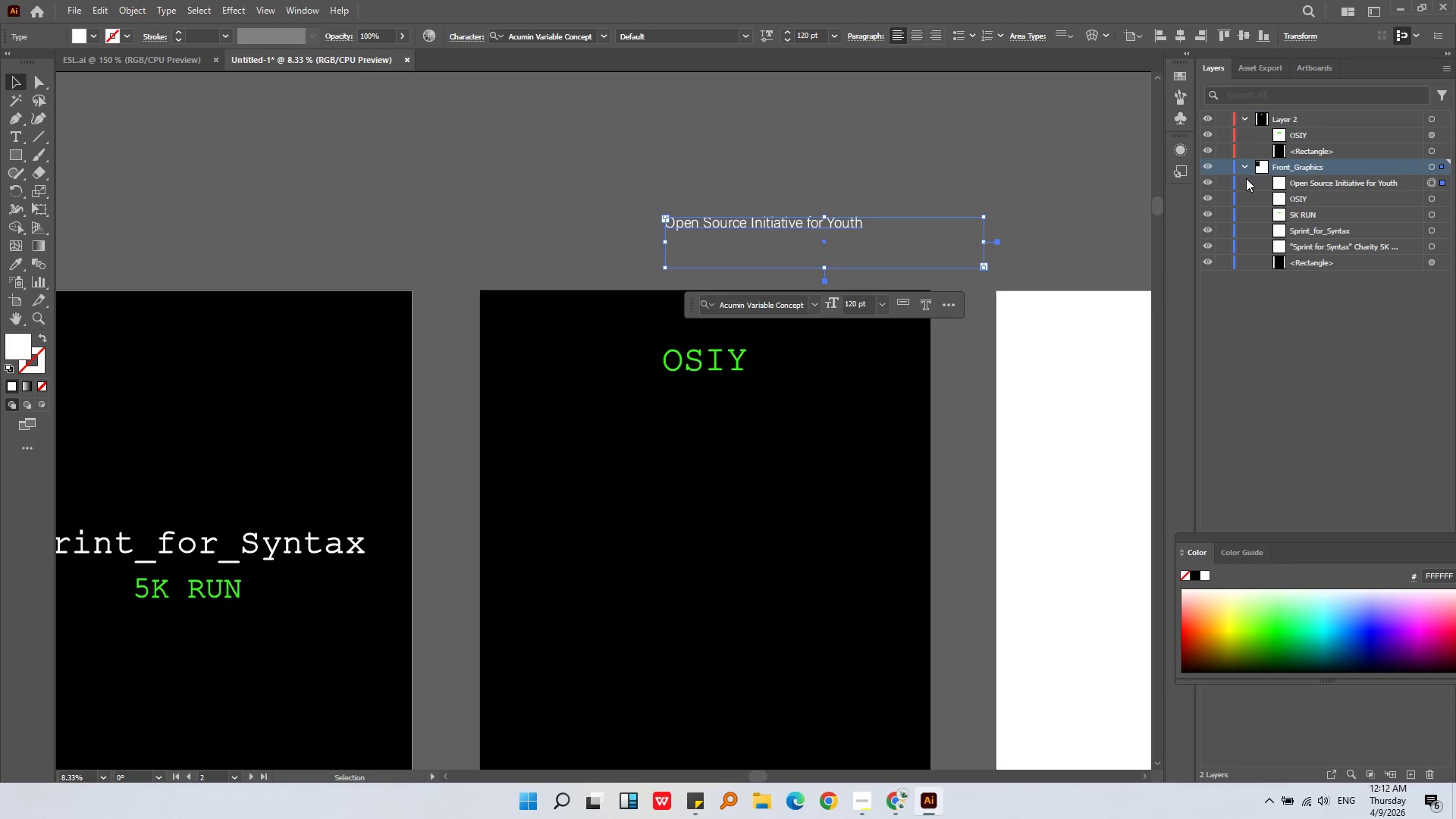 
left_click([1253, 181])
 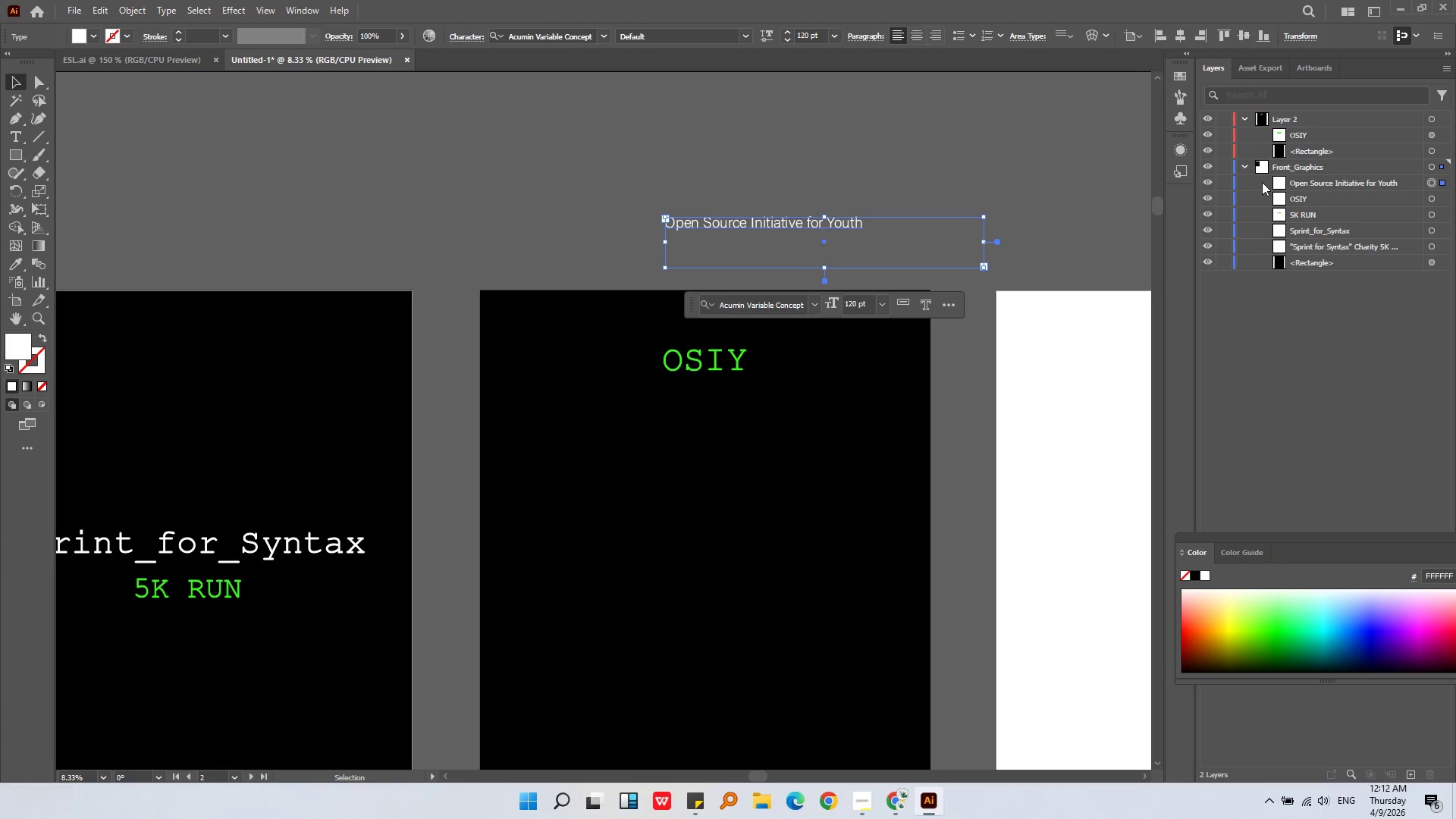 
left_click([1263, 182])
 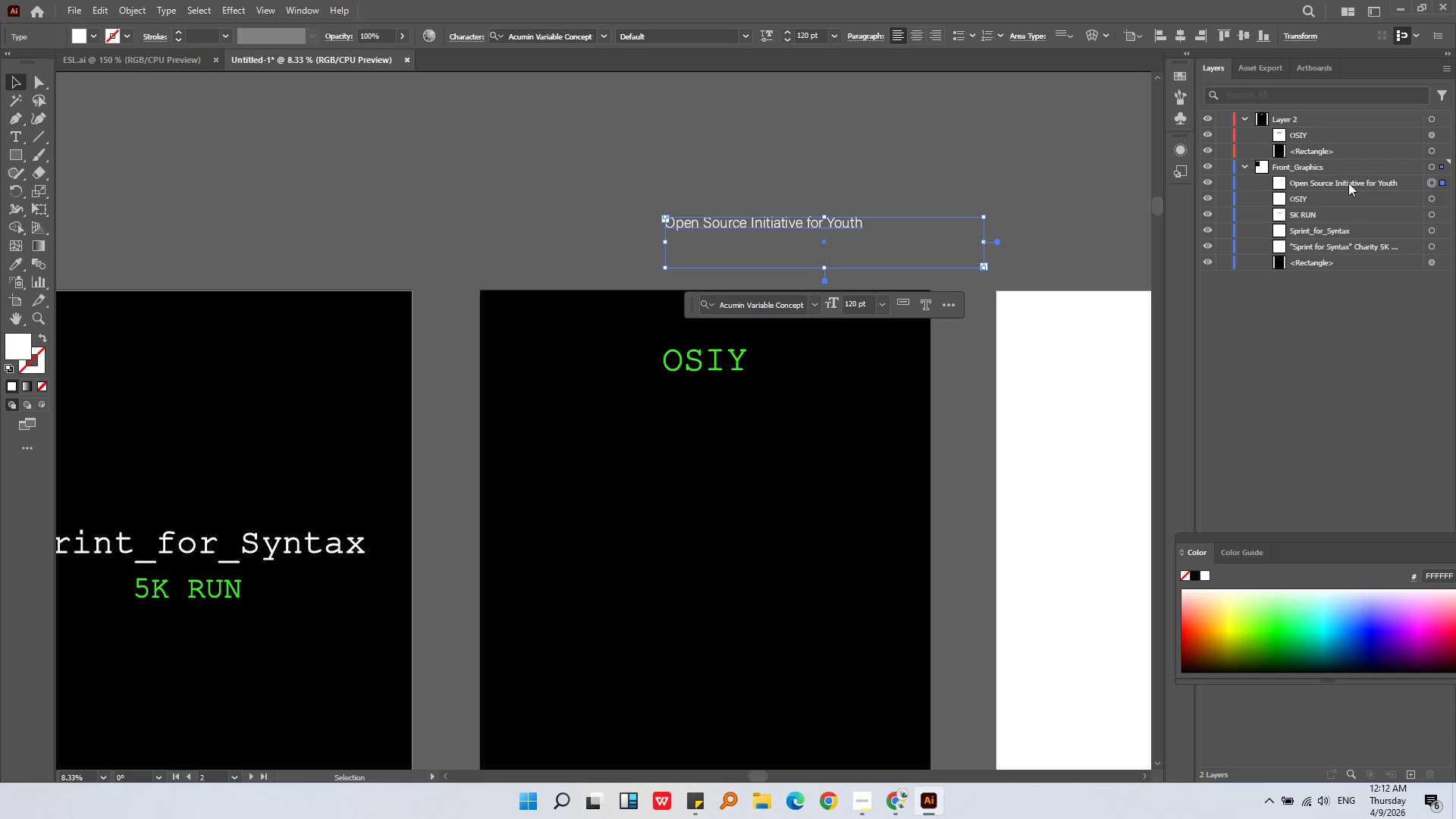 
left_click([1349, 183])
 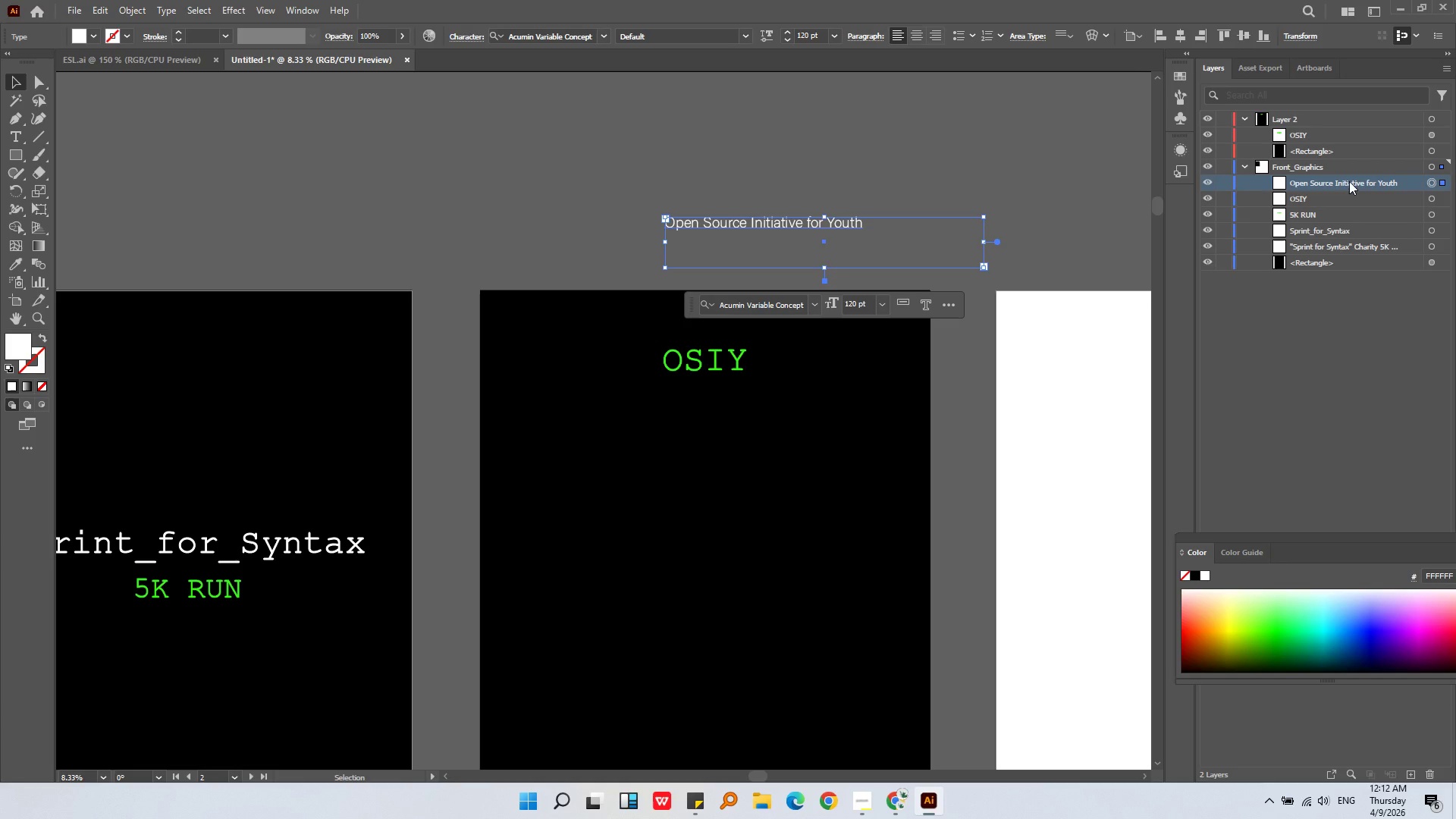 
left_click_drag(start_coordinate=[1349, 181], to_coordinate=[1348, 130])
 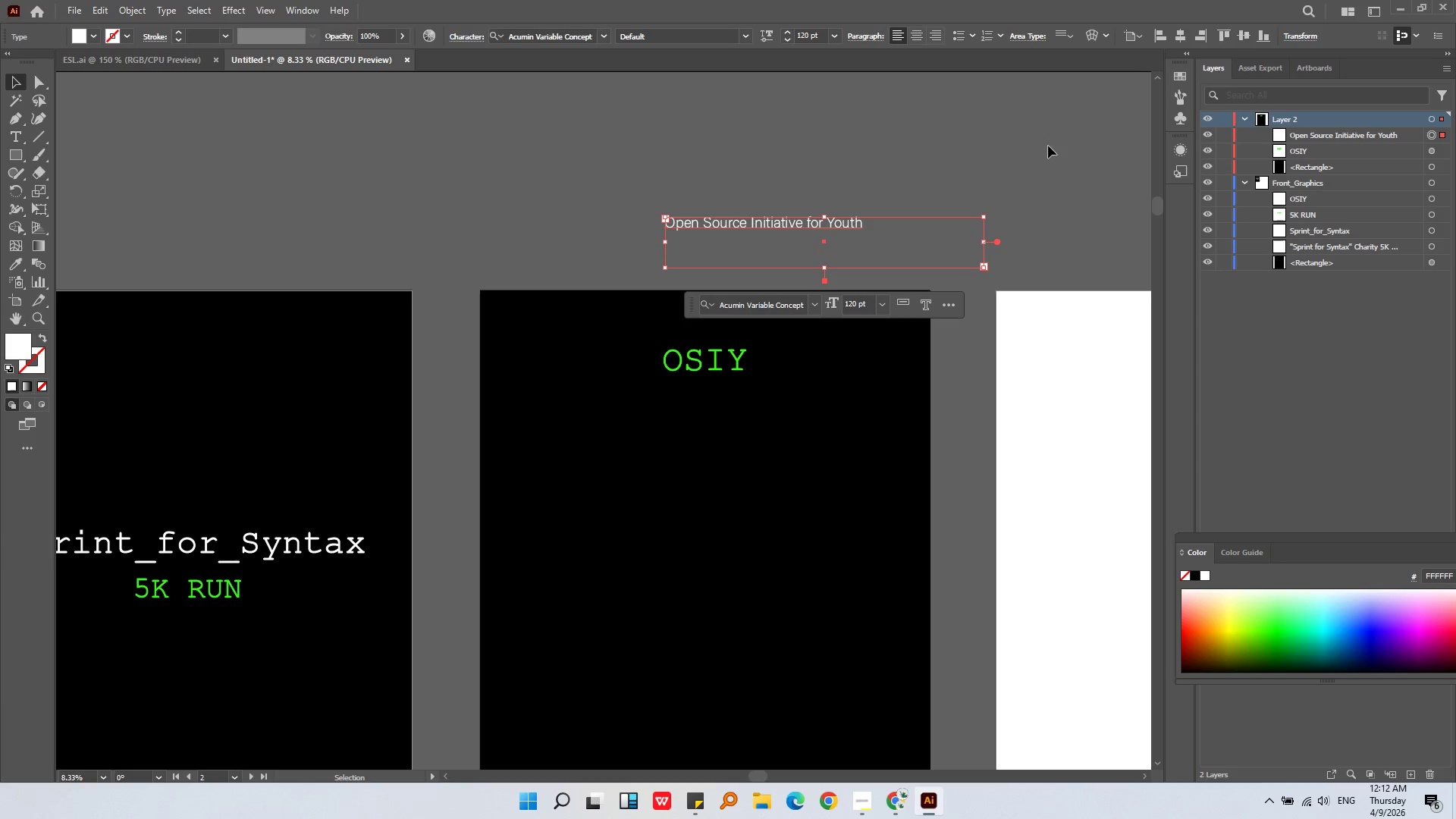 
left_click([1043, 133])
 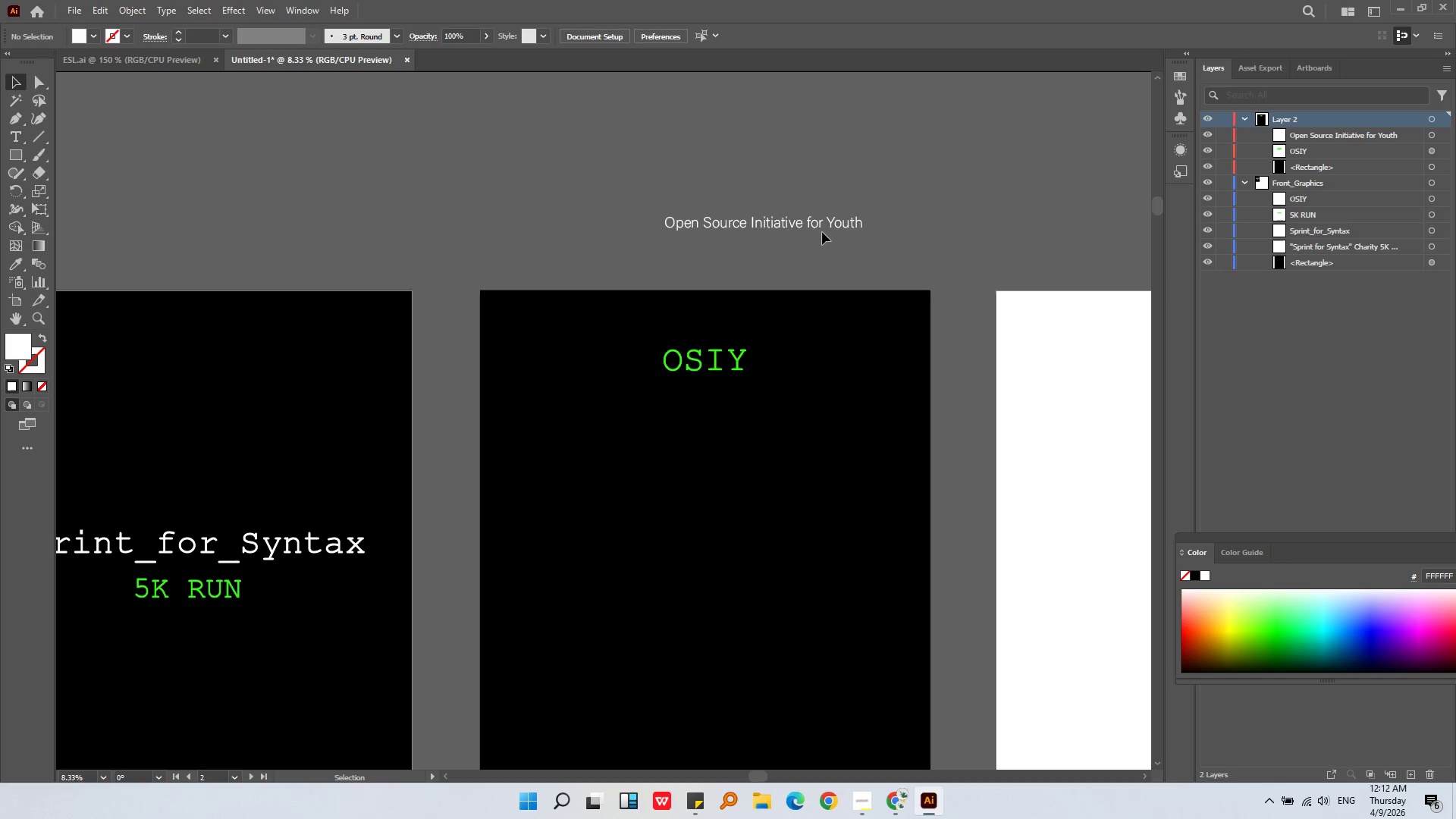 
left_click_drag(start_coordinate=[826, 231], to_coordinate=[863, 405])
 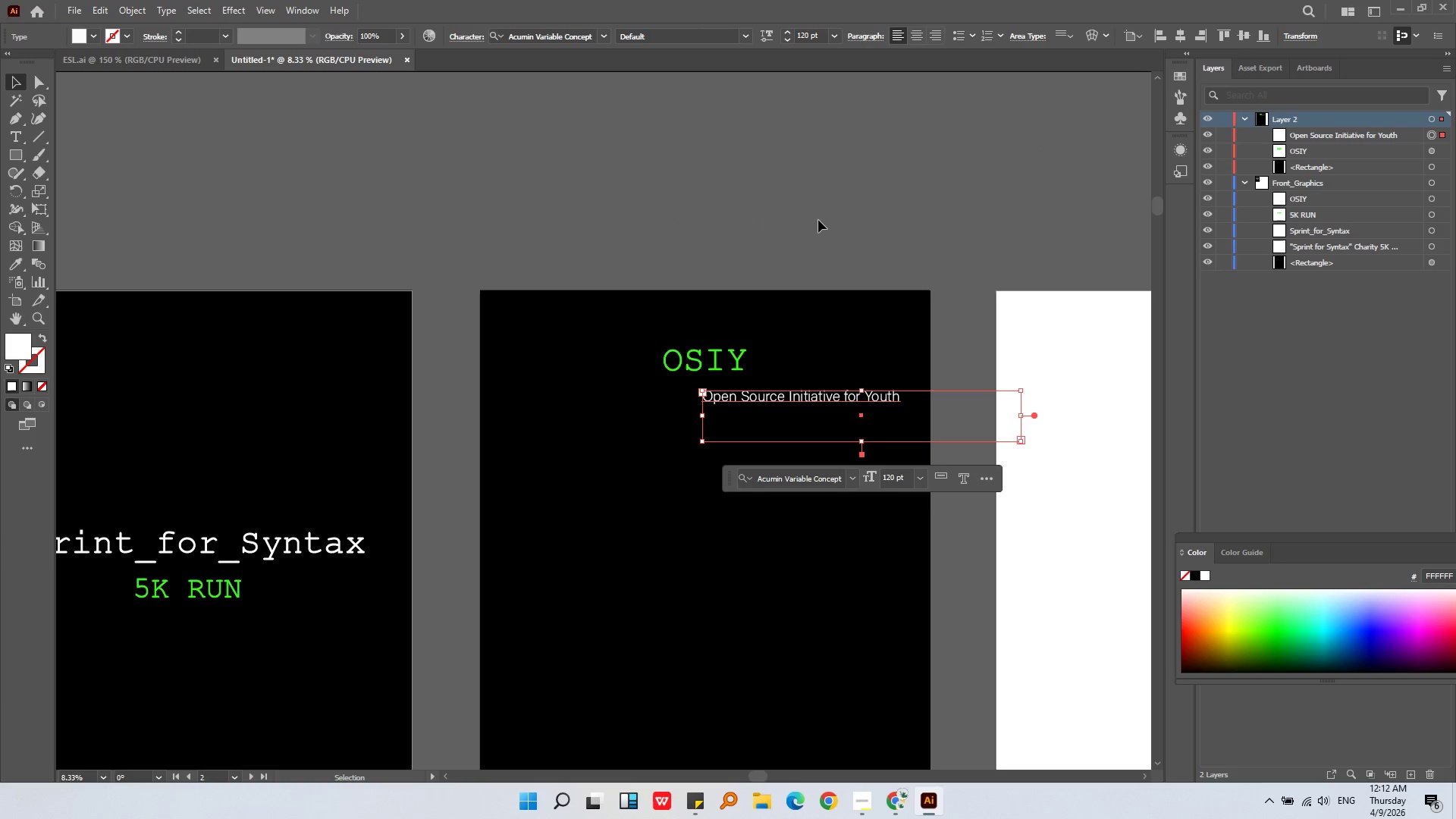 
left_click([818, 220])
 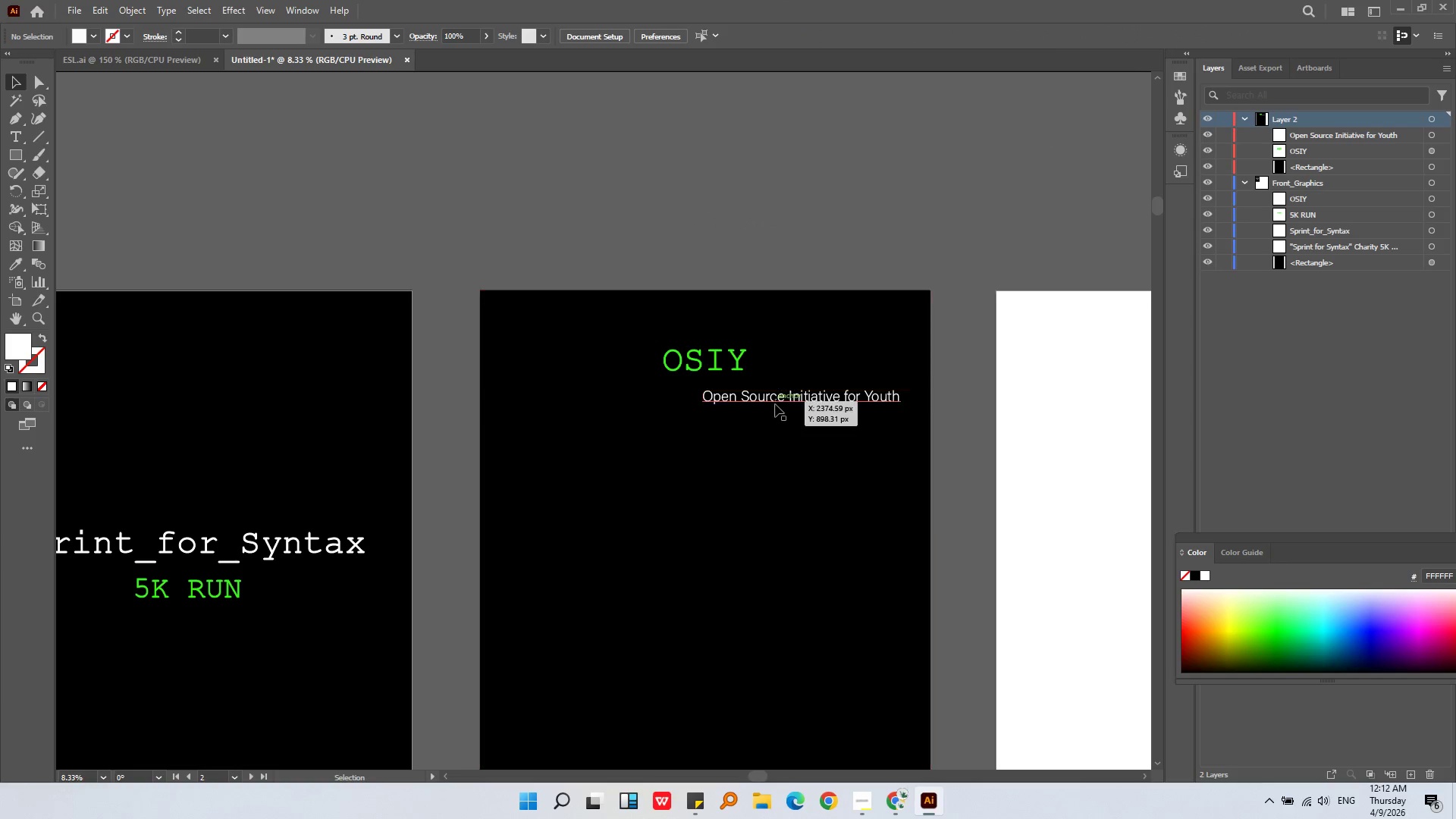 
left_click([775, 403])
 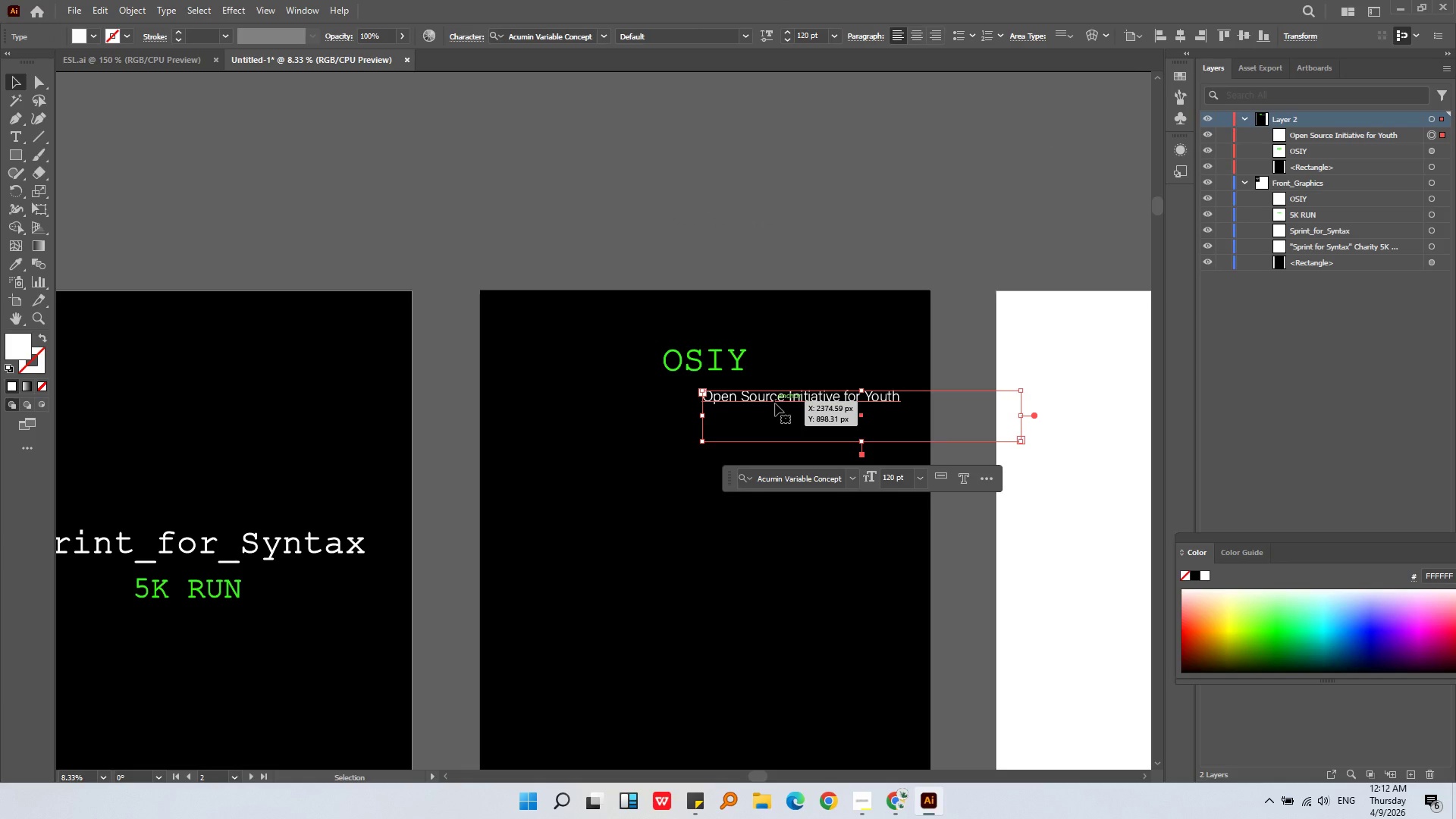 
key(Alt+AltLeft)
 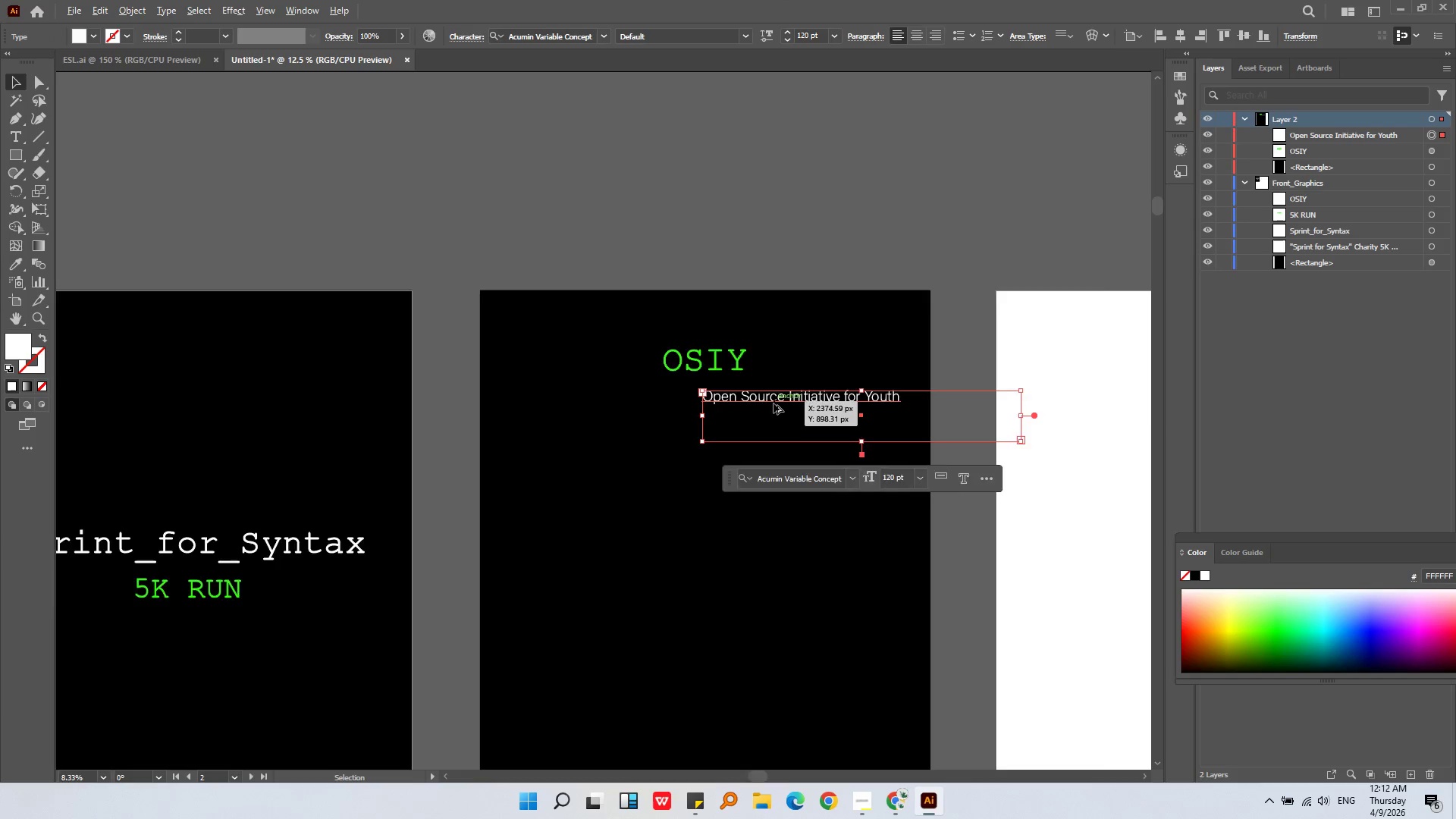 
middle_click([774, 403])
 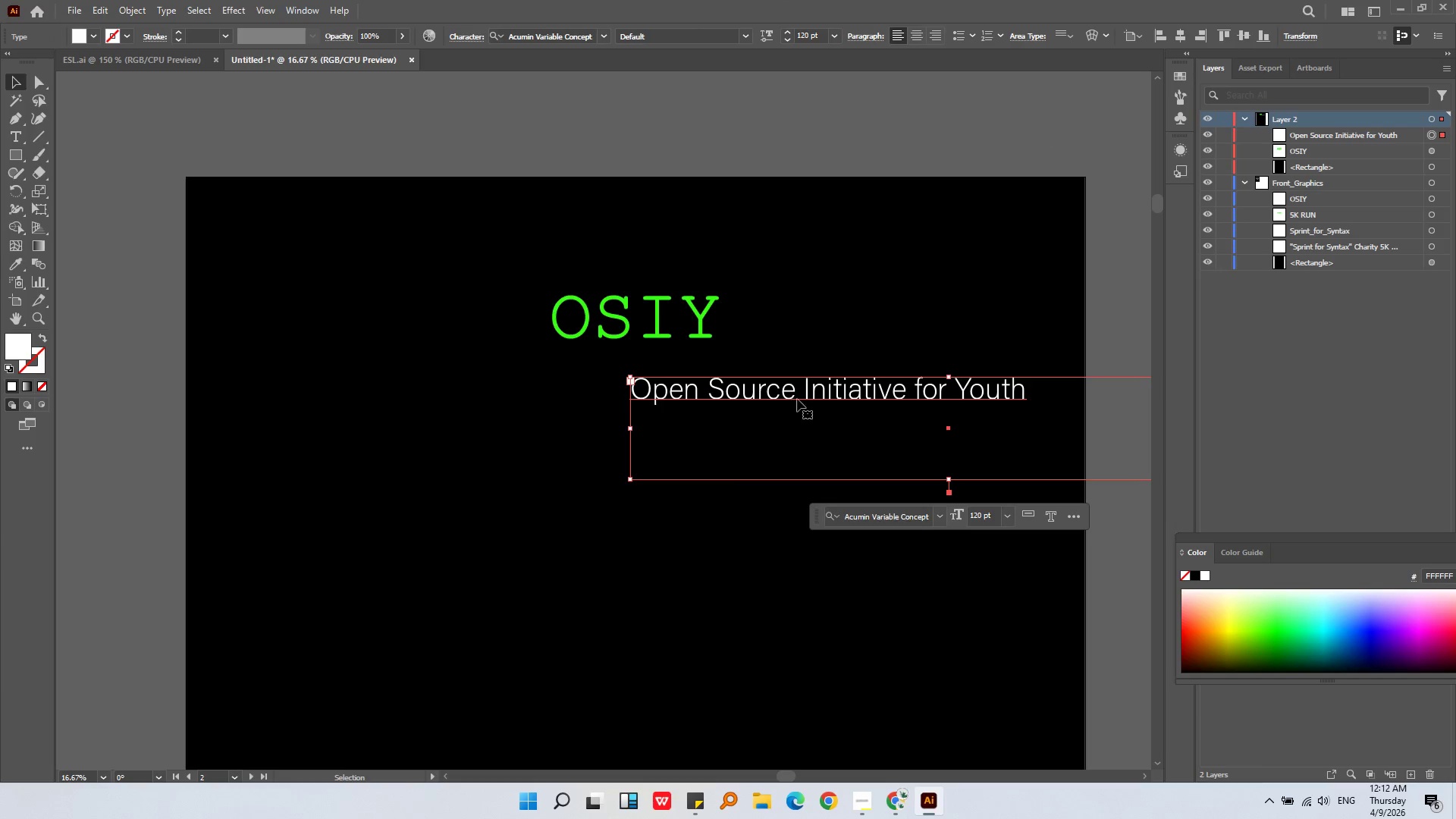 
scroll: coordinate [774, 403], scroll_direction: up, amount: 2.0
 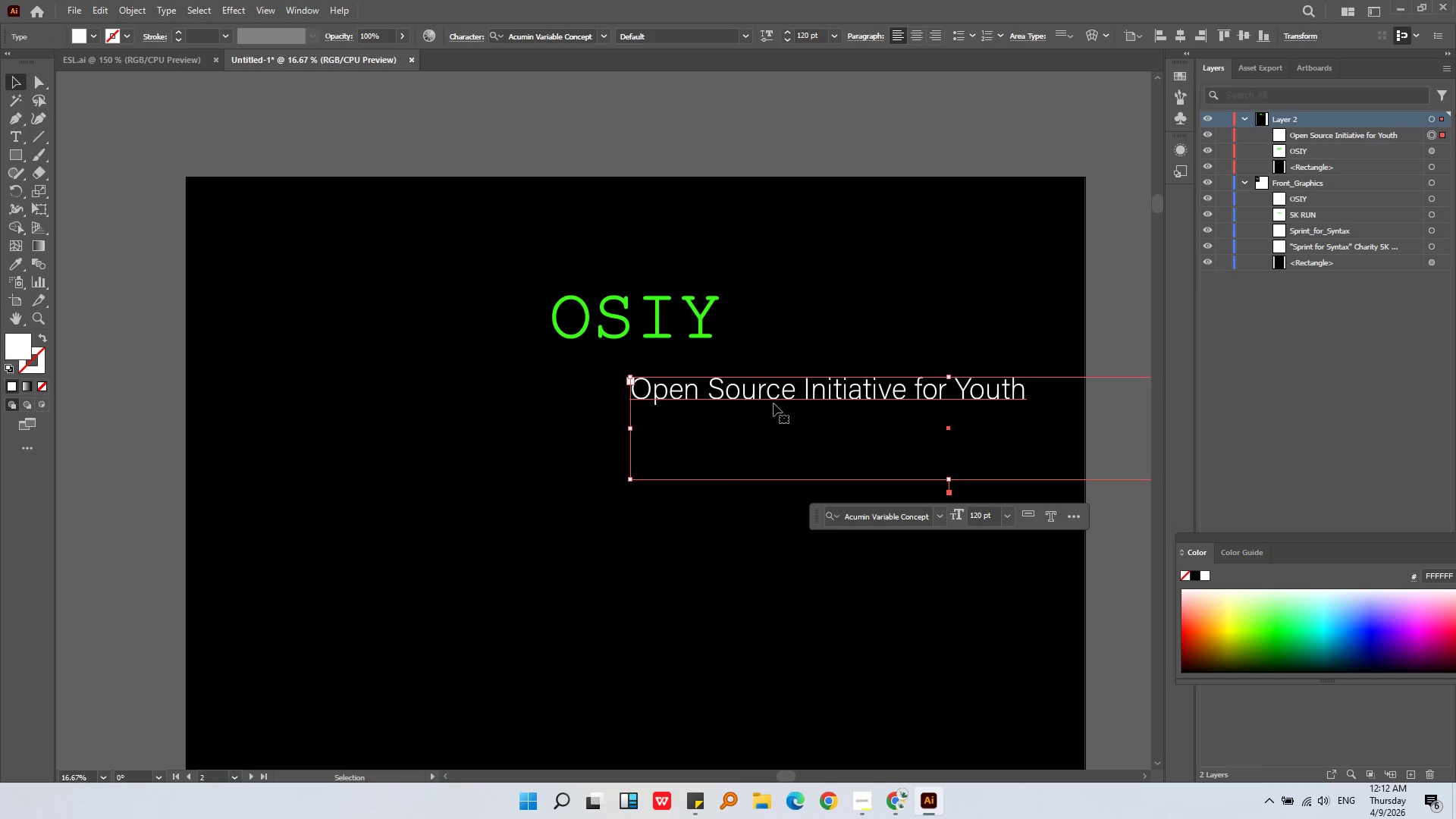 
left_click_drag(start_coordinate=[796, 397], to_coordinate=[705, 380])
 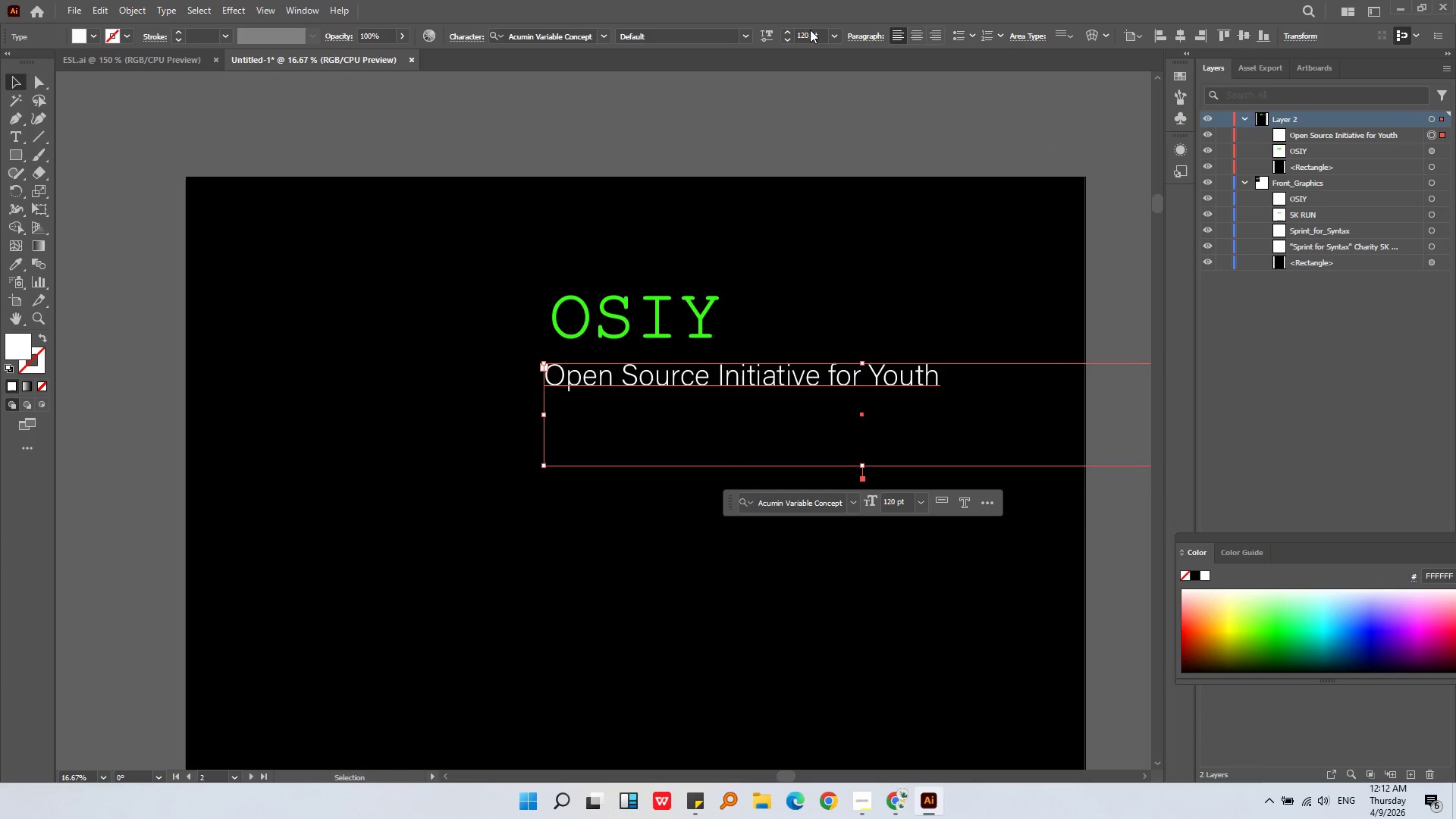 
left_click_drag(start_coordinate=[803, 38], to_coordinate=[790, 38])
 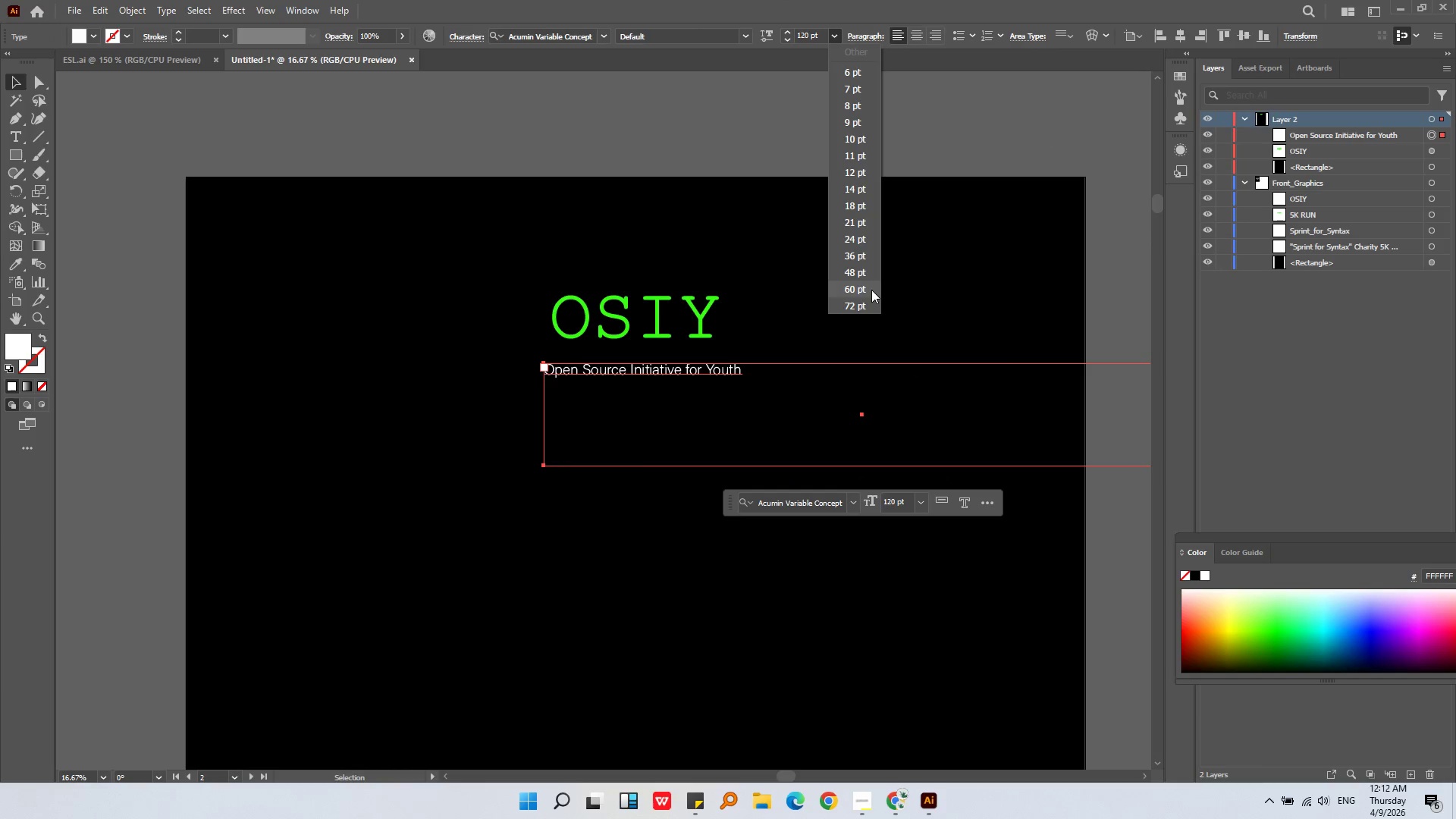 
left_click([870, 289])
 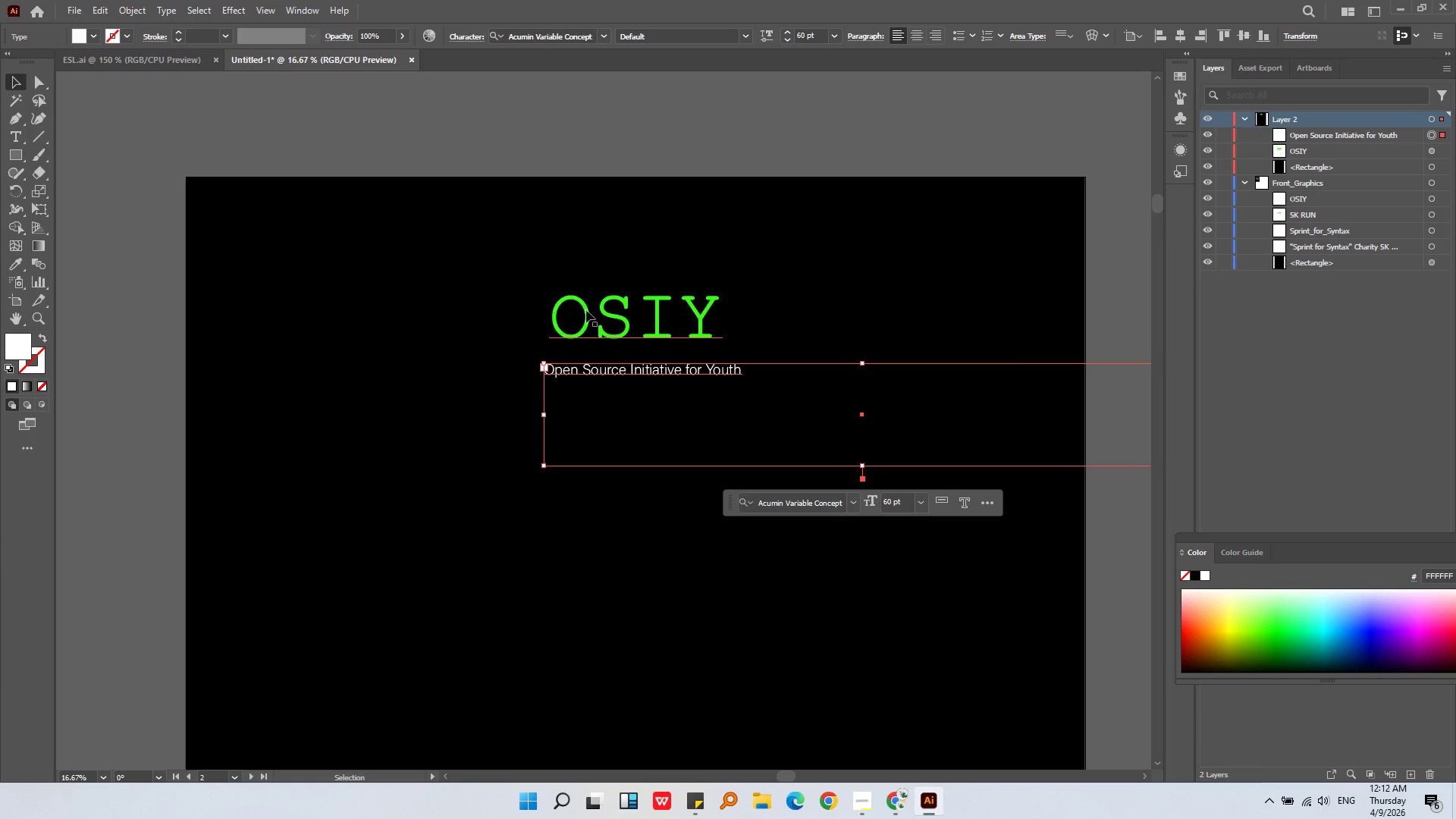 
key(Alt+AltLeft)
 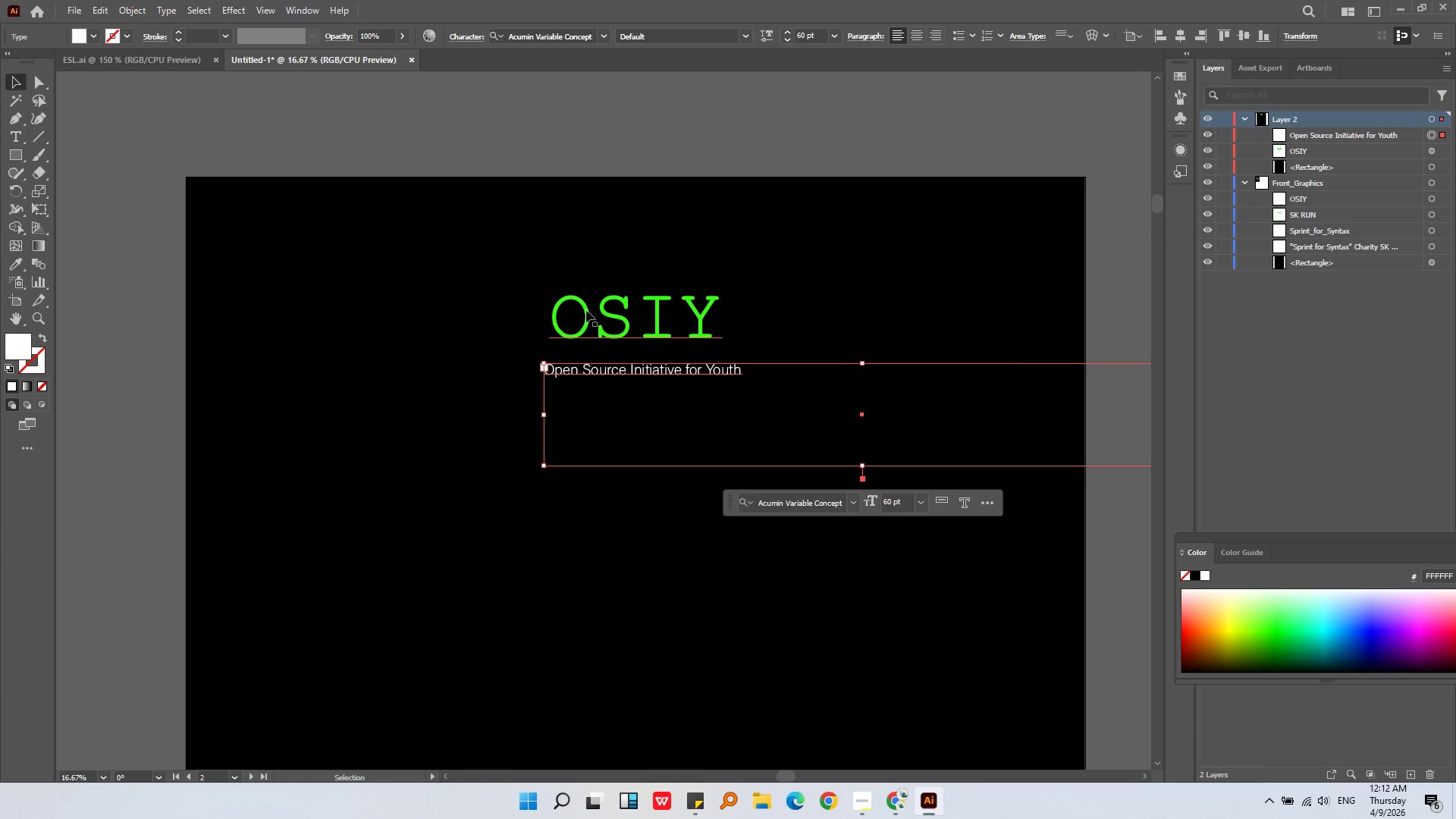 
left_click([633, 309])
 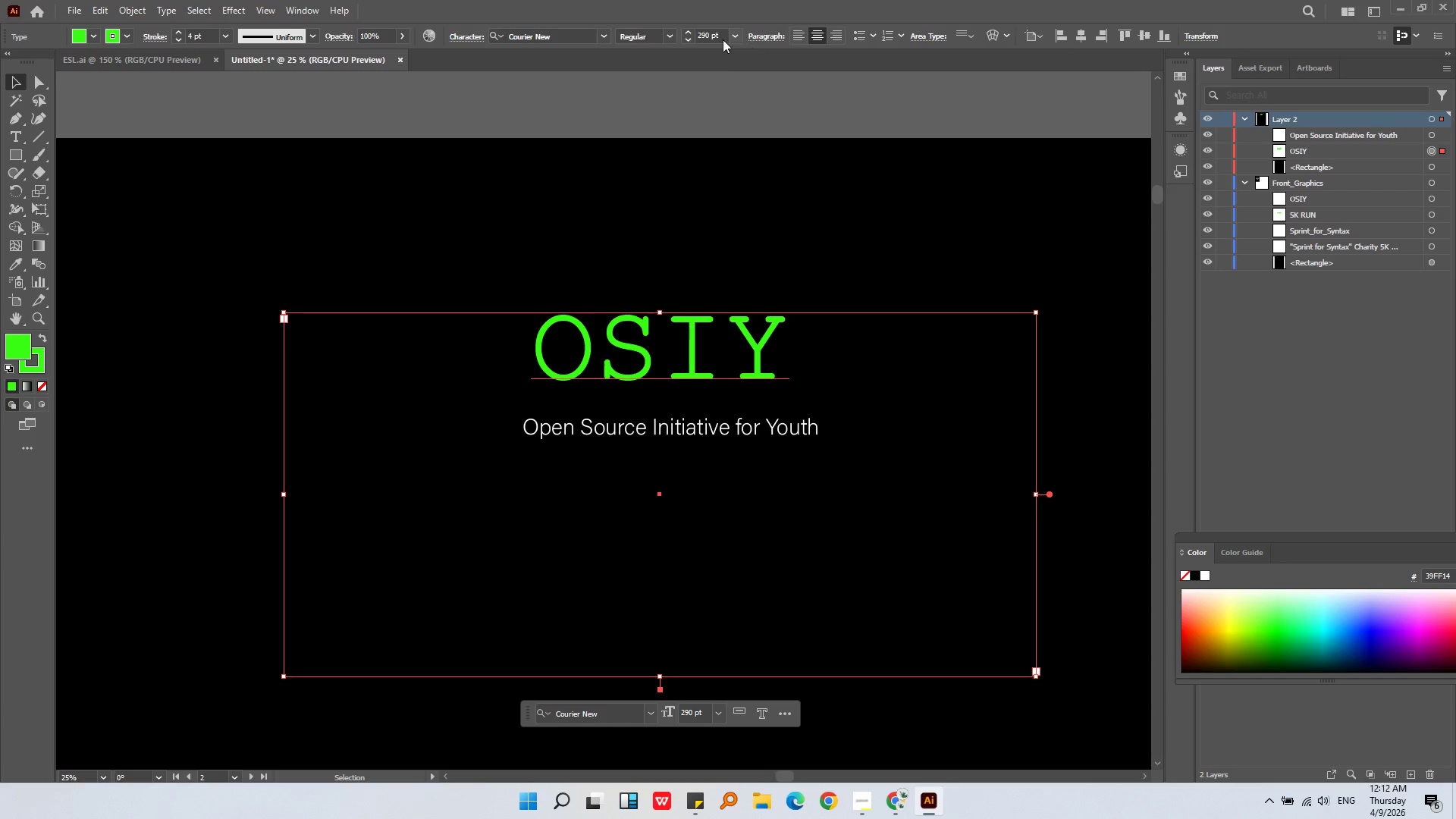 
scroll: coordinate [586, 309], scroll_direction: up, amount: 2.0
 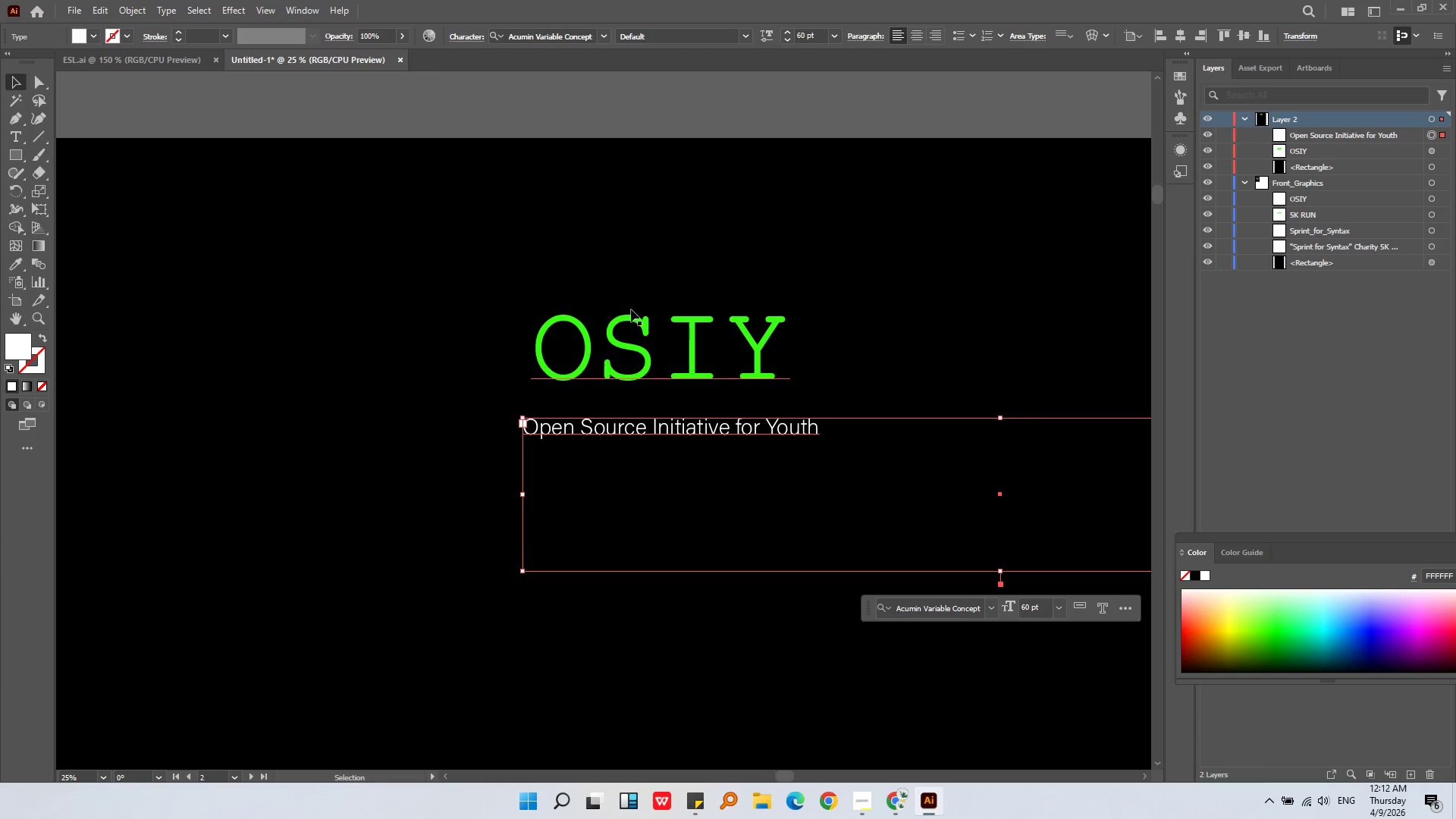 
left_click_drag(start_coordinate=[710, 38], to_coordinate=[660, 40])
 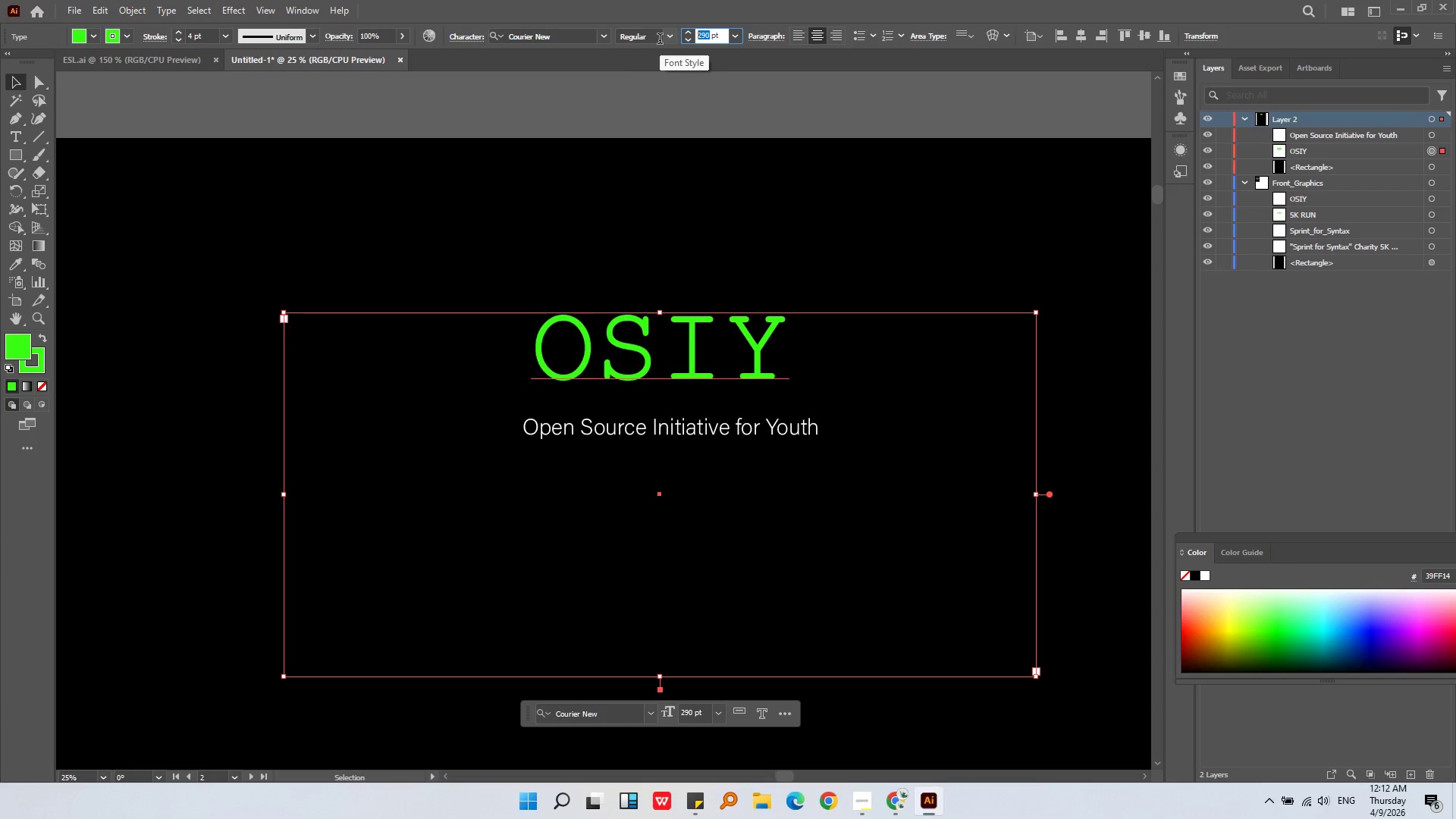 
type(300)
 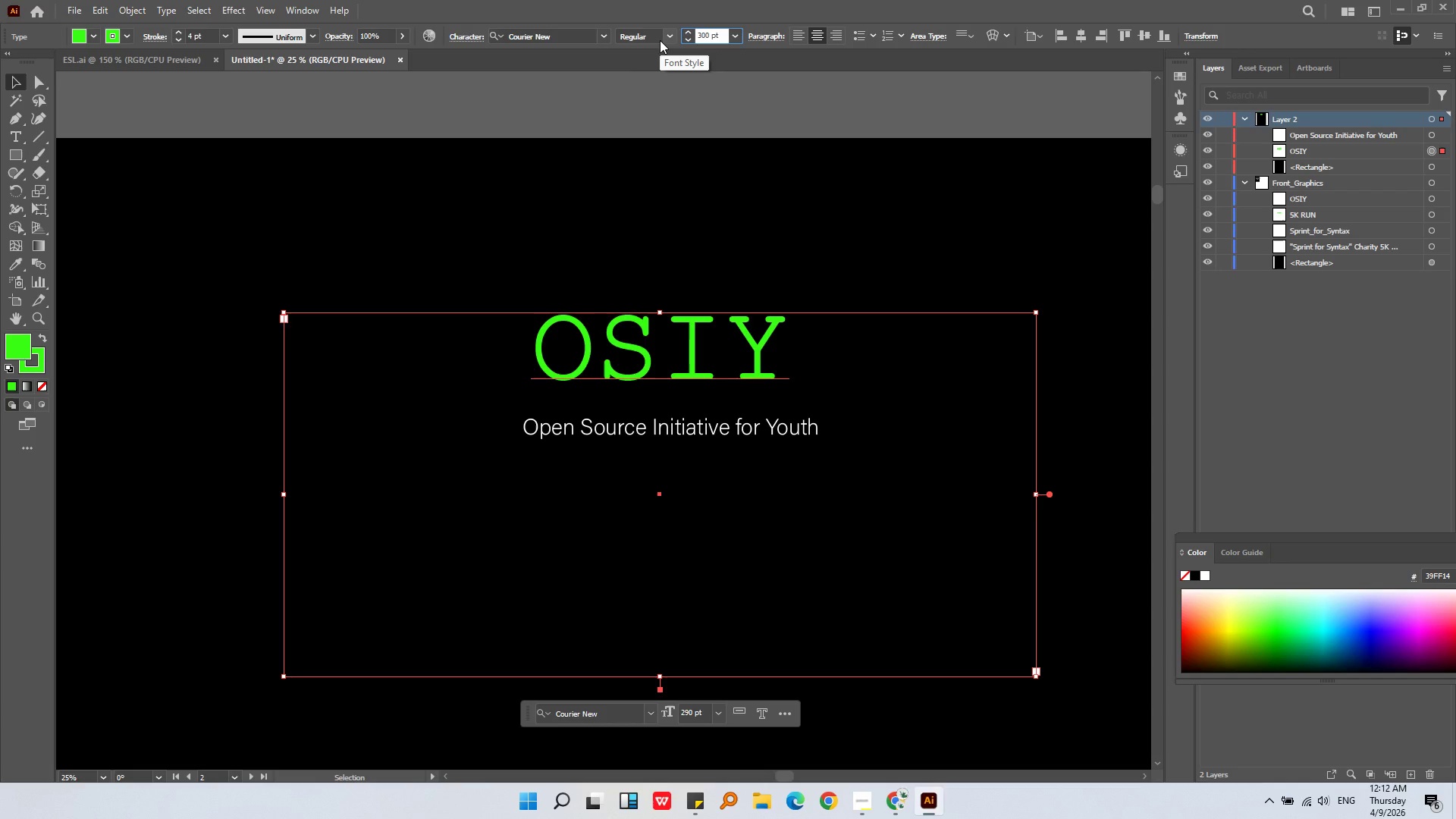 
key(Enter)
 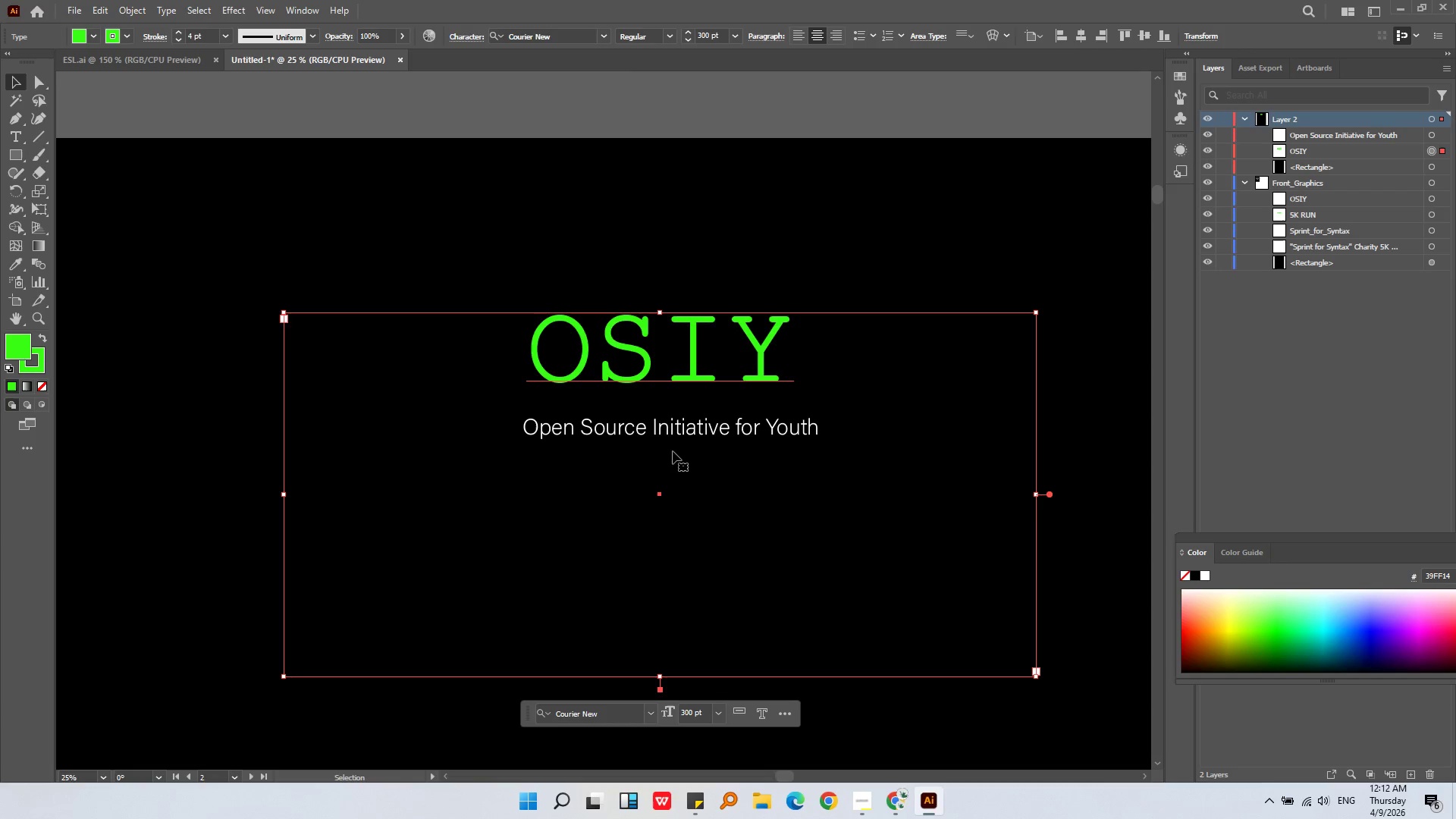 
double_click([667, 438])
 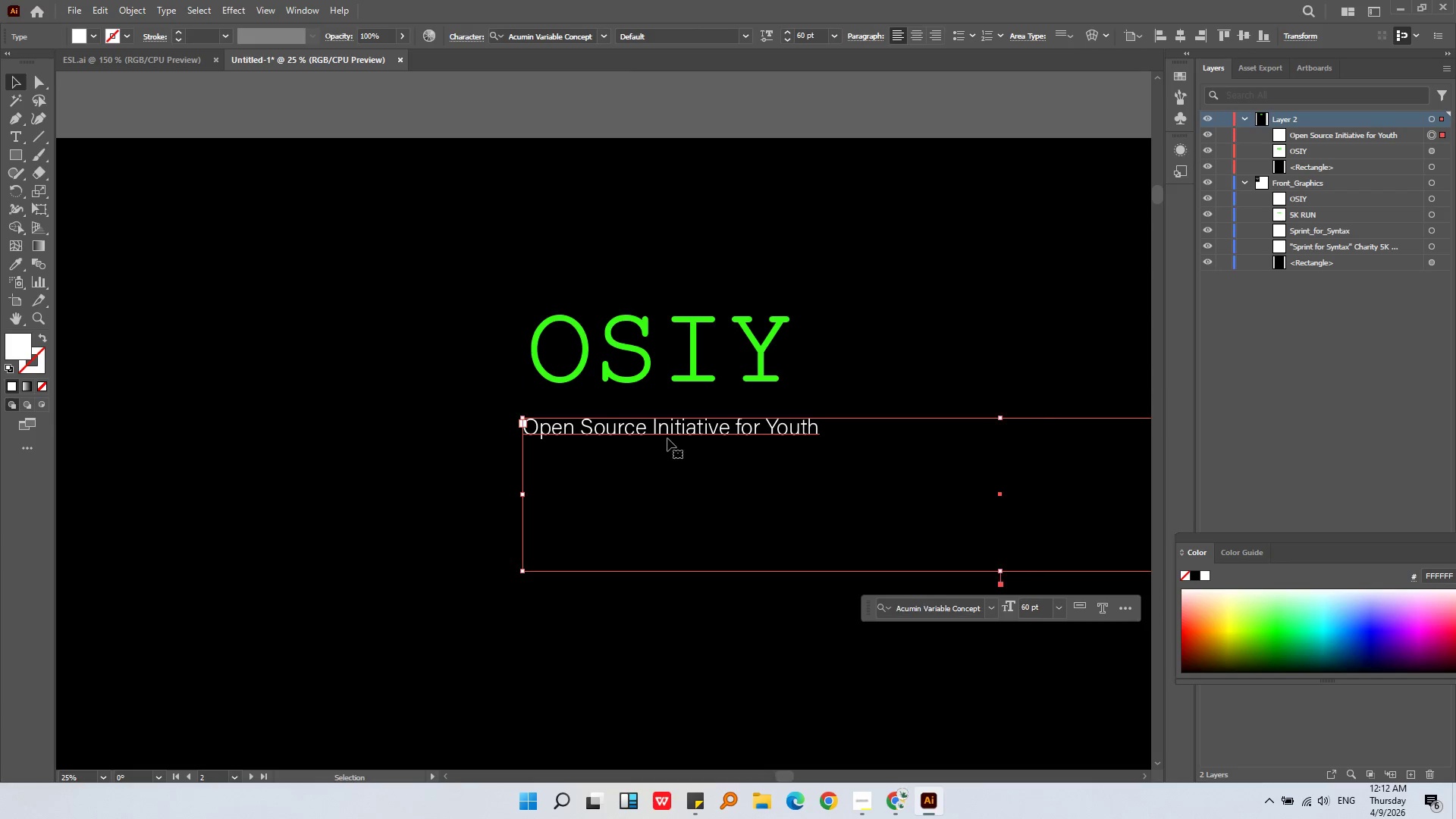 
key(Alt+AltLeft)
 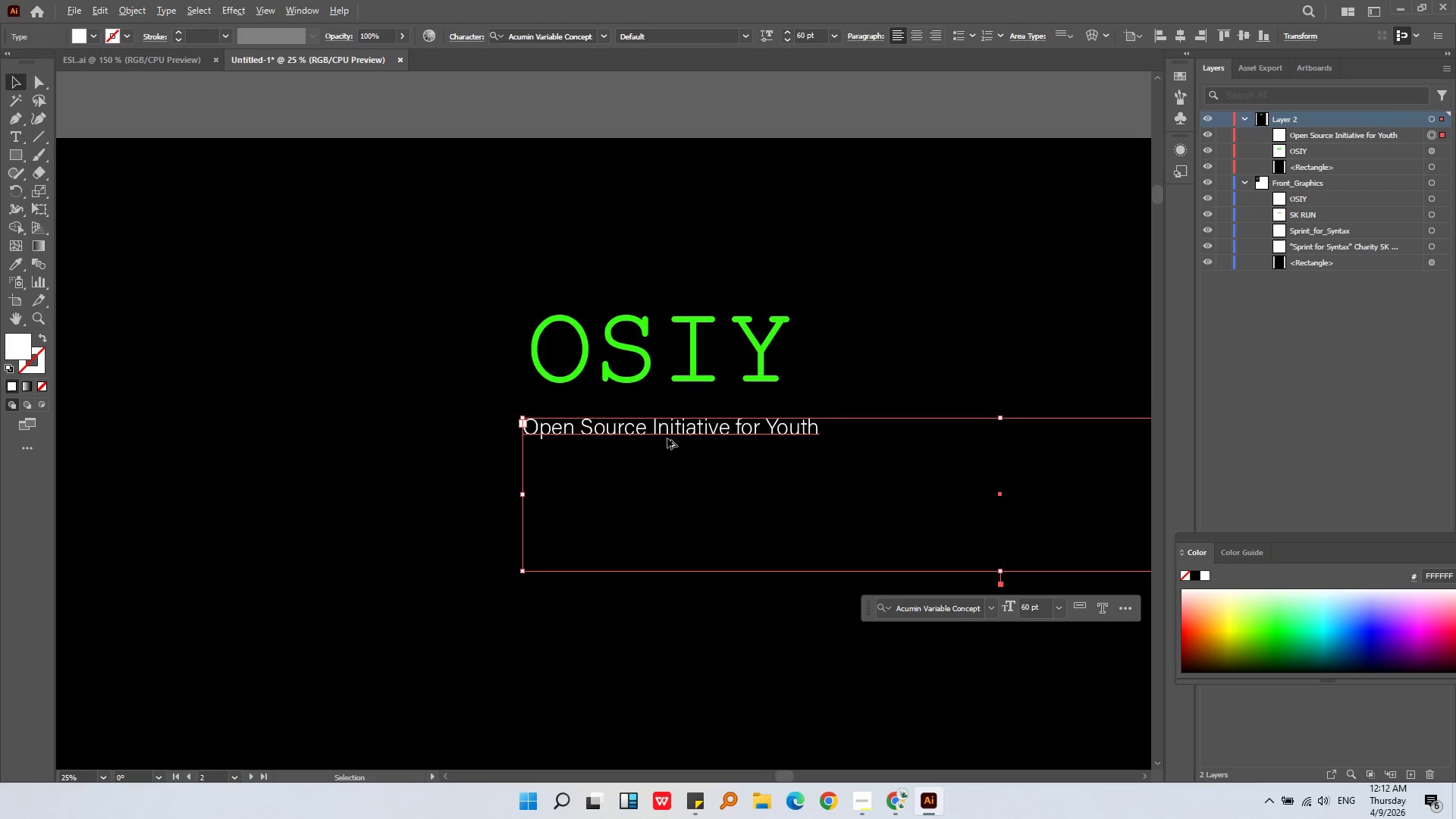 
scroll: coordinate [667, 438], scroll_direction: up, amount: 3.0
 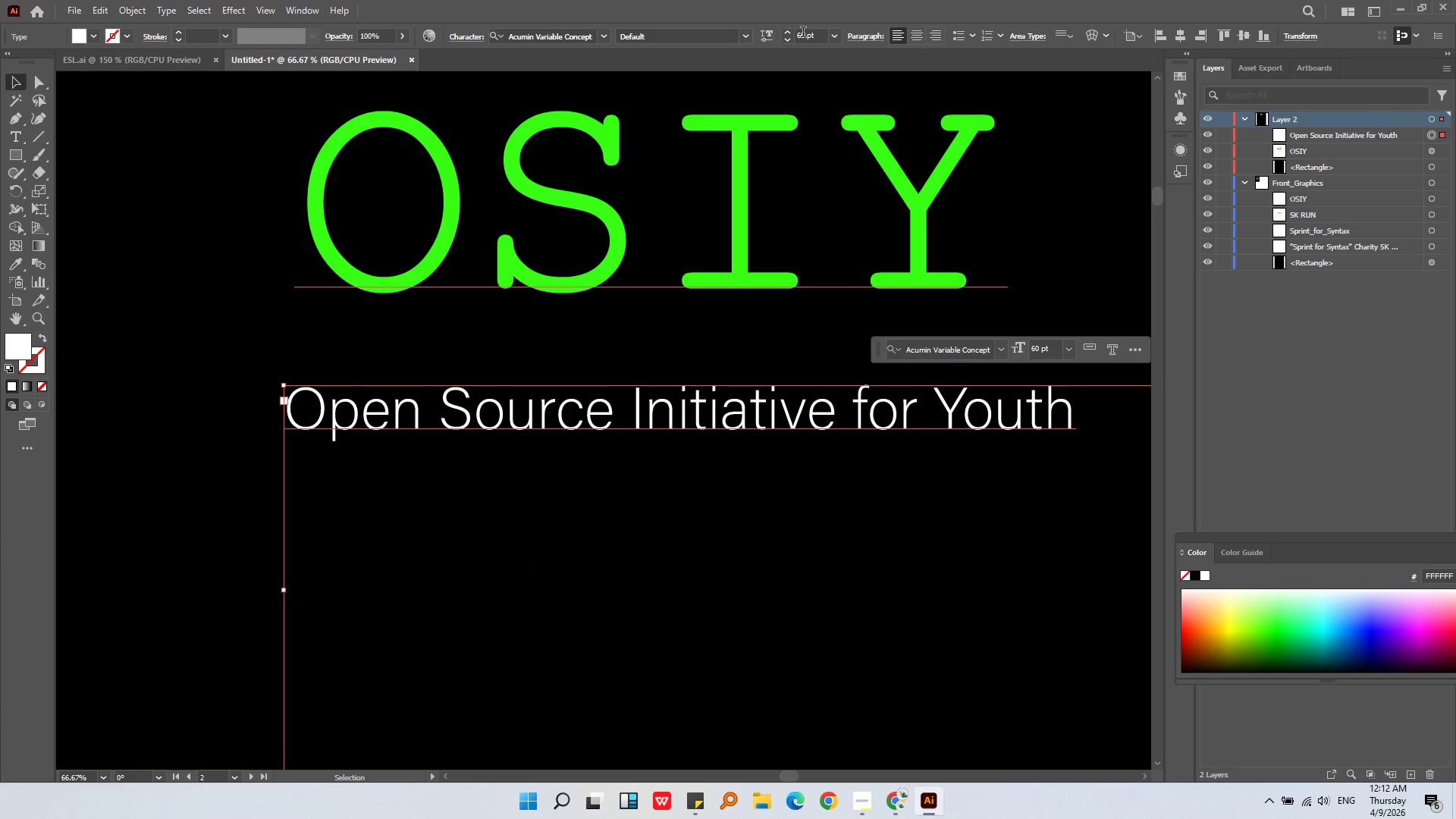 
left_click_drag(start_coordinate=[697, 416], to_coordinate=[688, 383])
 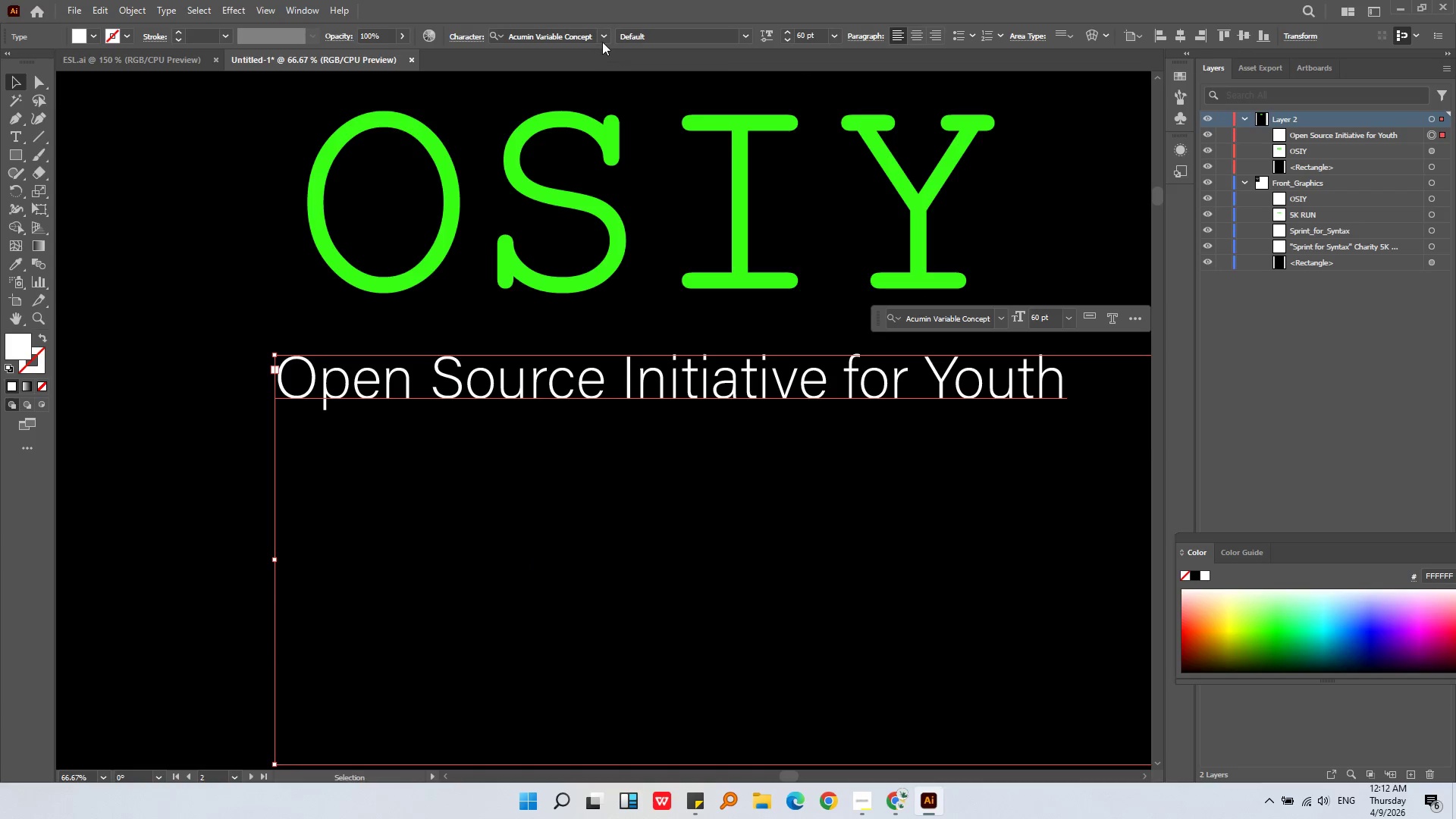 
left_click([608, 36])
 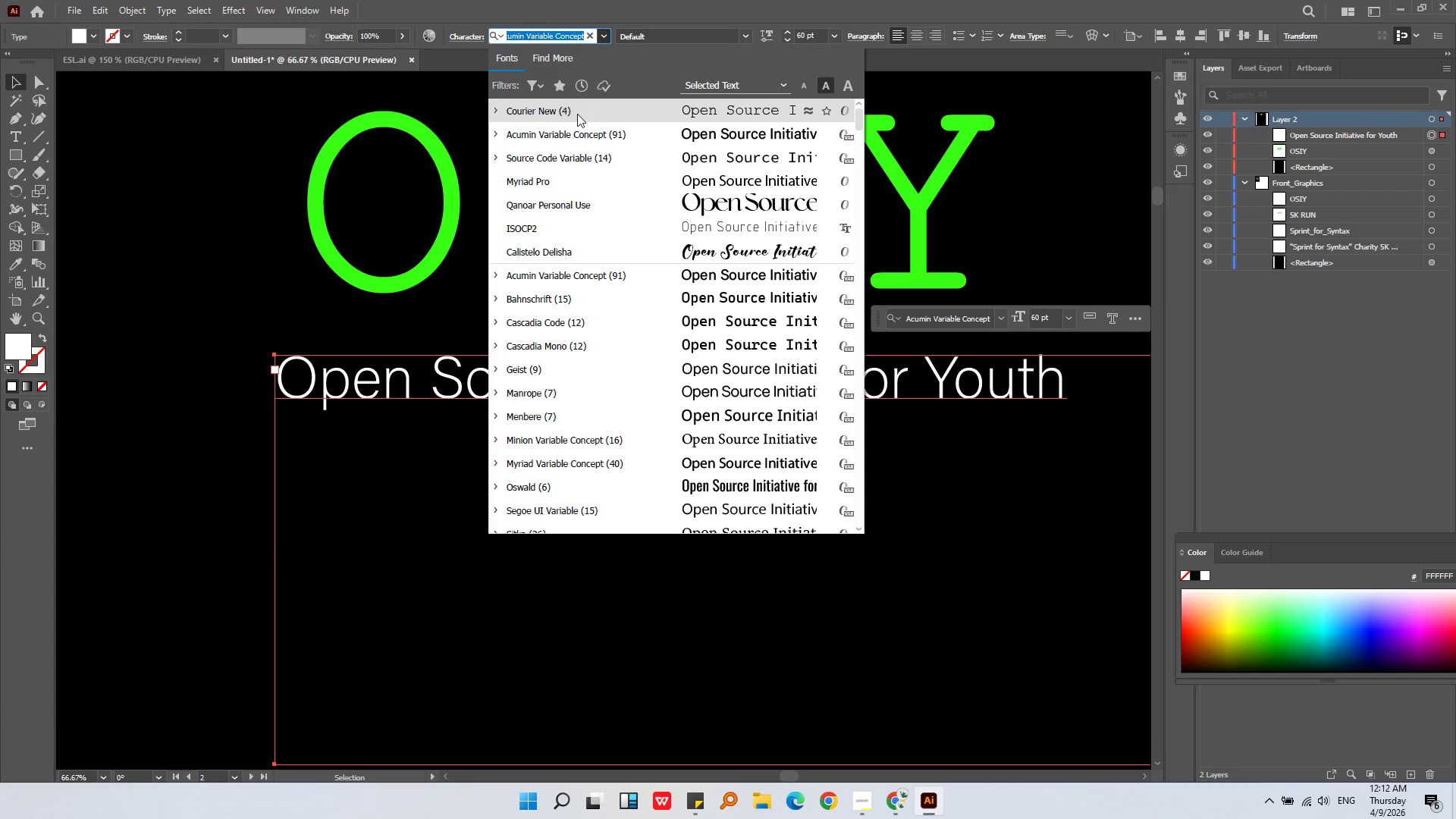 
left_click([577, 114])
 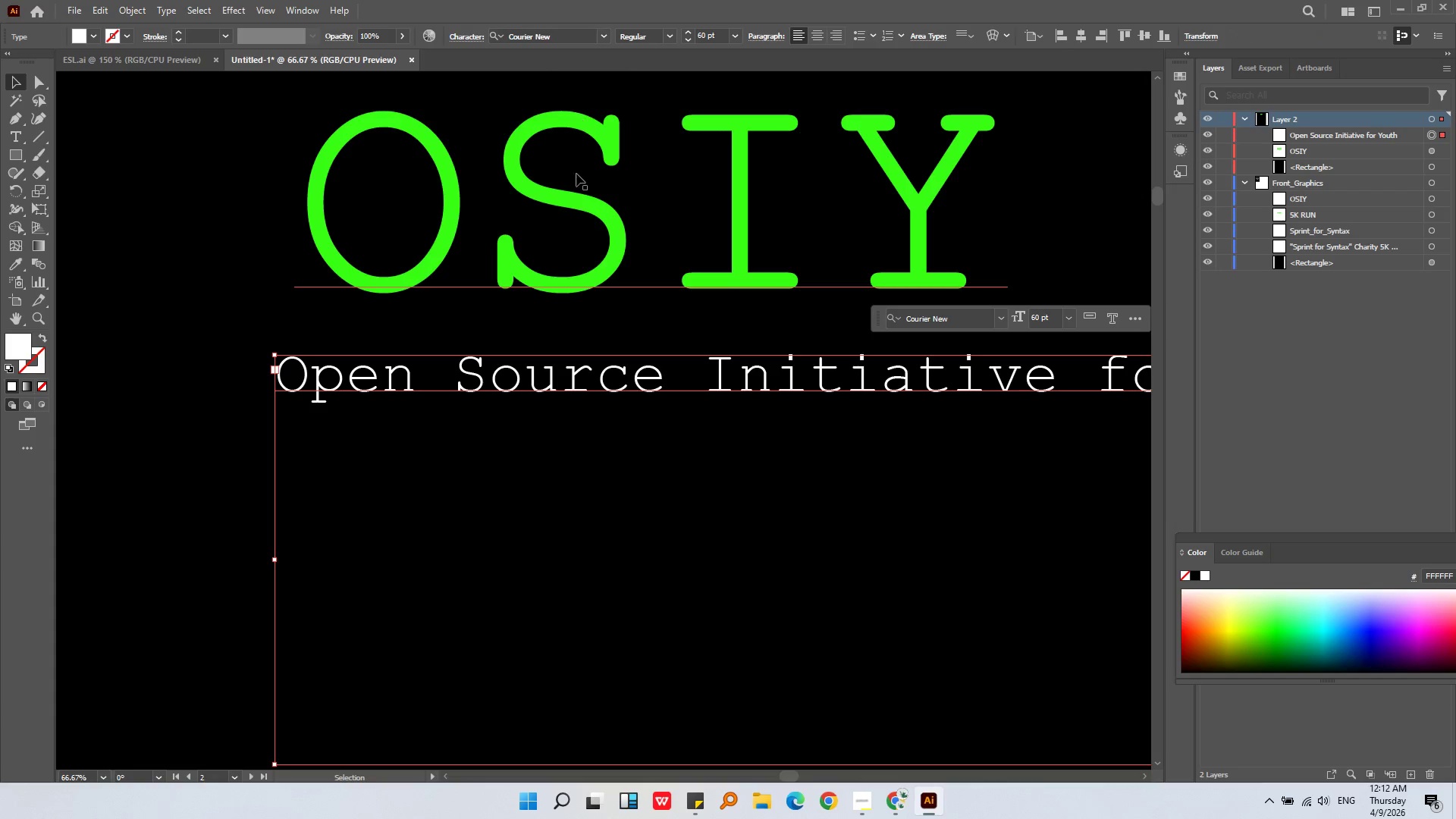 
key(Alt+AltLeft)
 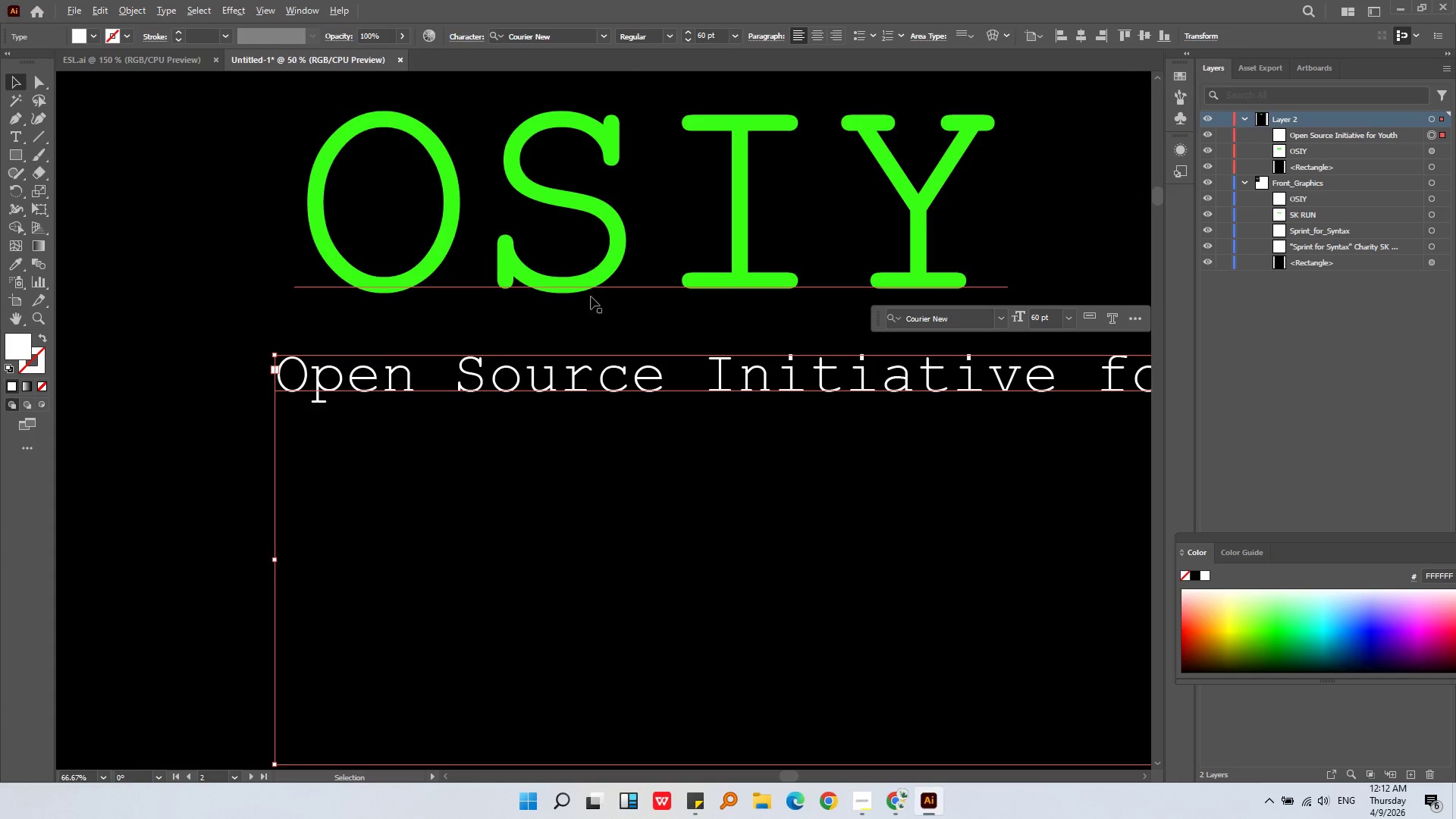 
scroll: coordinate [591, 297], scroll_direction: down, amount: 1.0
 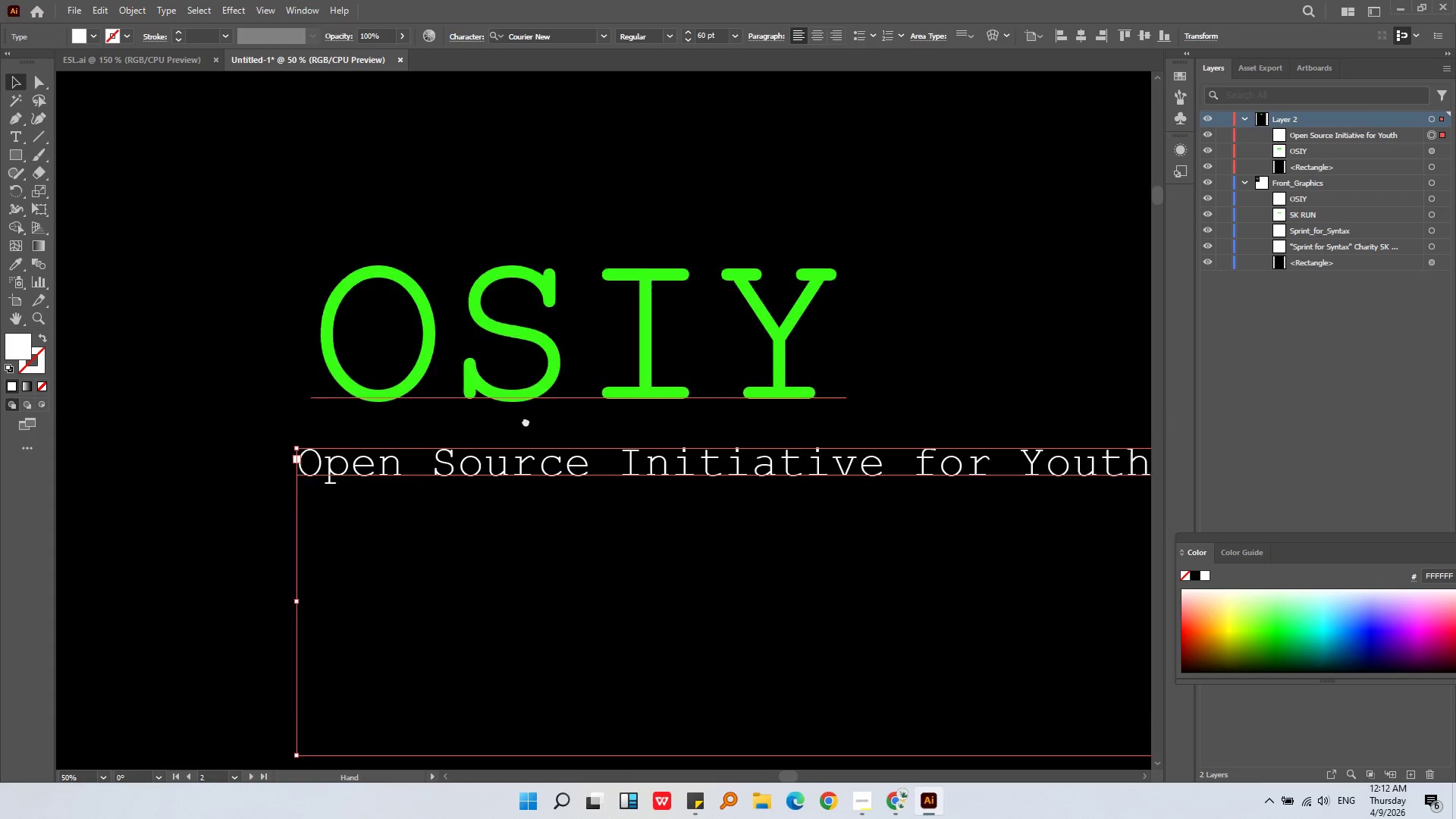 
hold_key(key=AltLeft, duration=0.36)
scroll: coordinate [682, 459], scroll_direction: down, amount: 5.0
 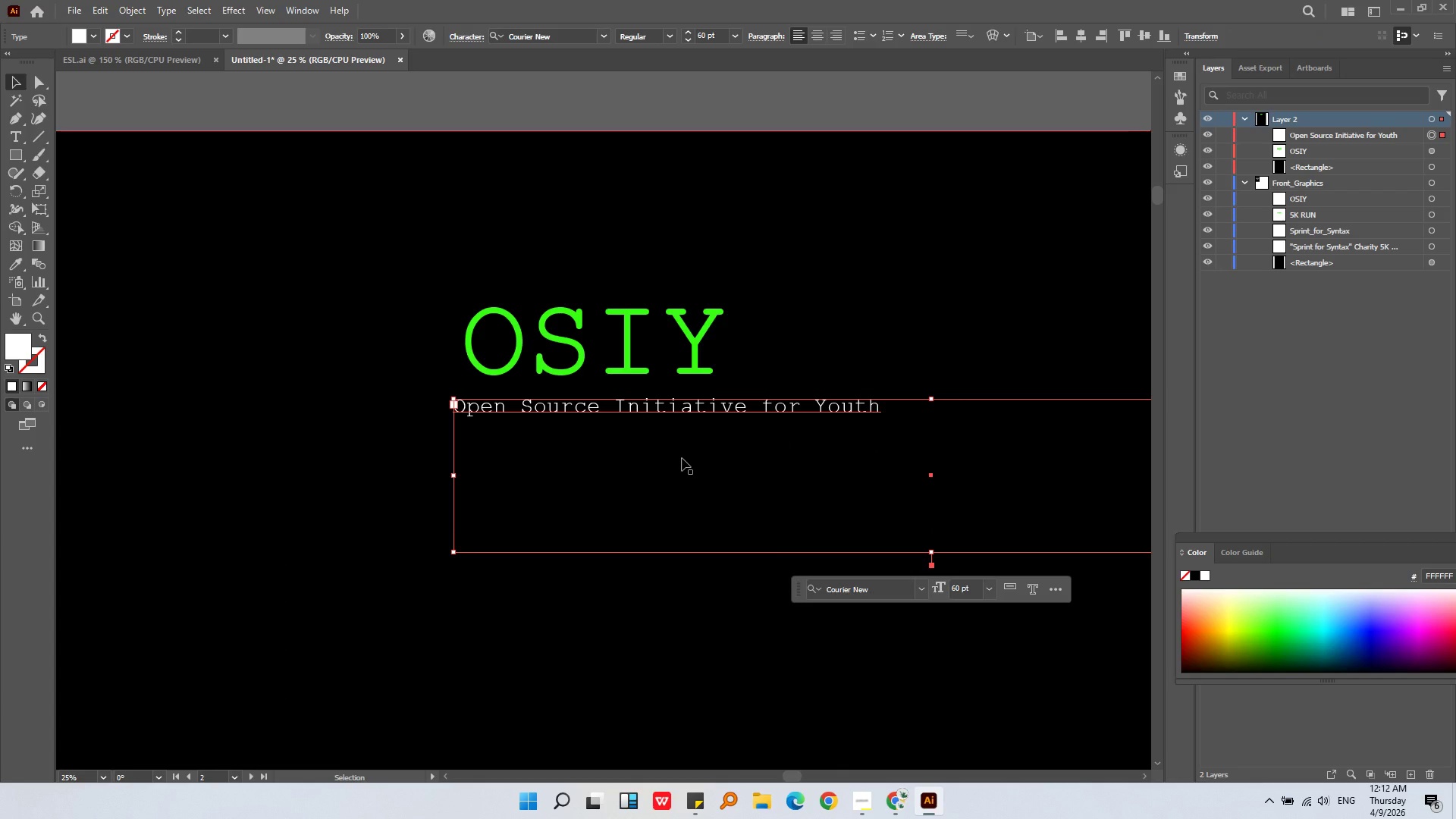 
key(Alt+AltLeft)
 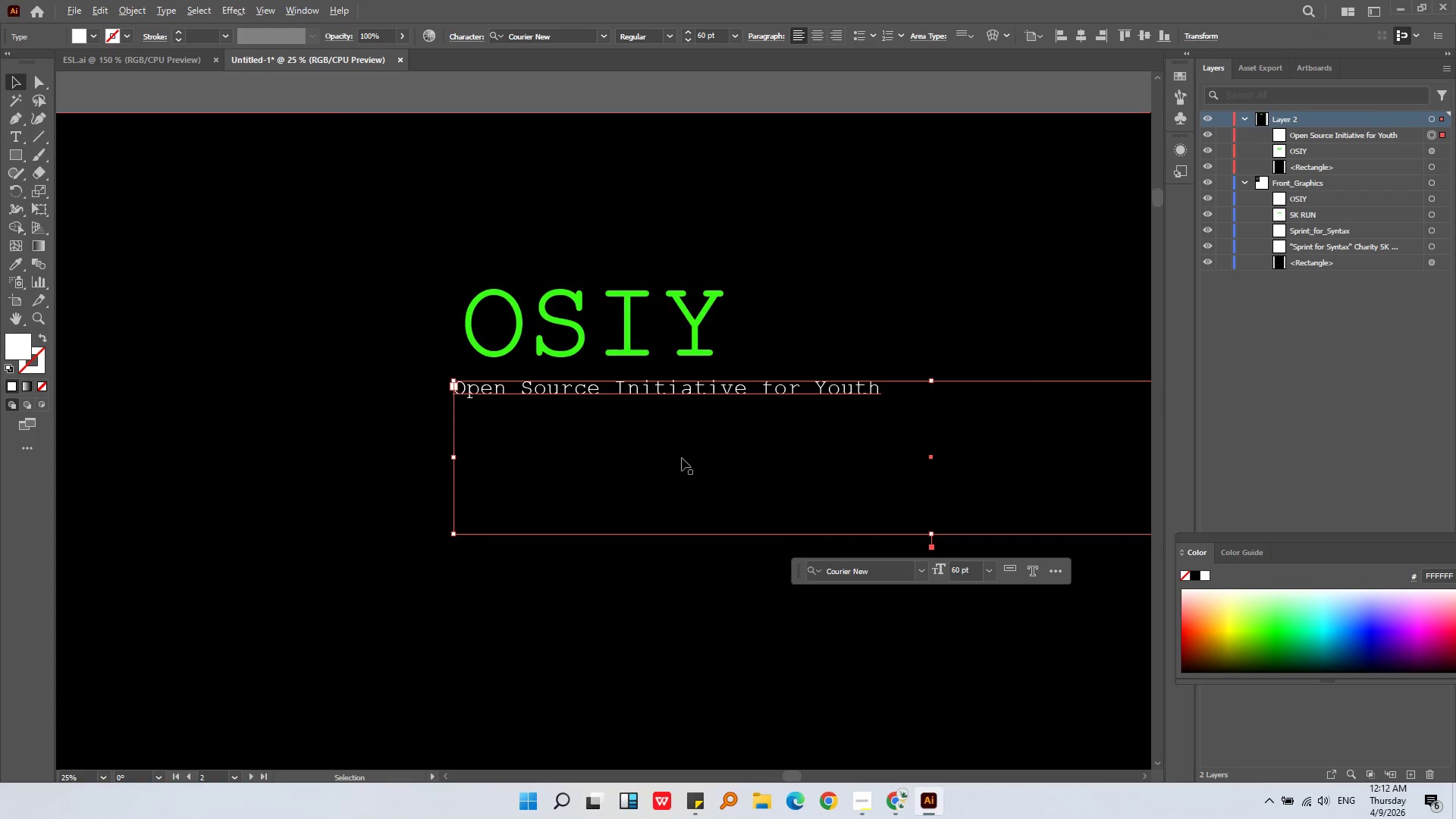 
scroll: coordinate [682, 458], scroll_direction: down, amount: 4.0
 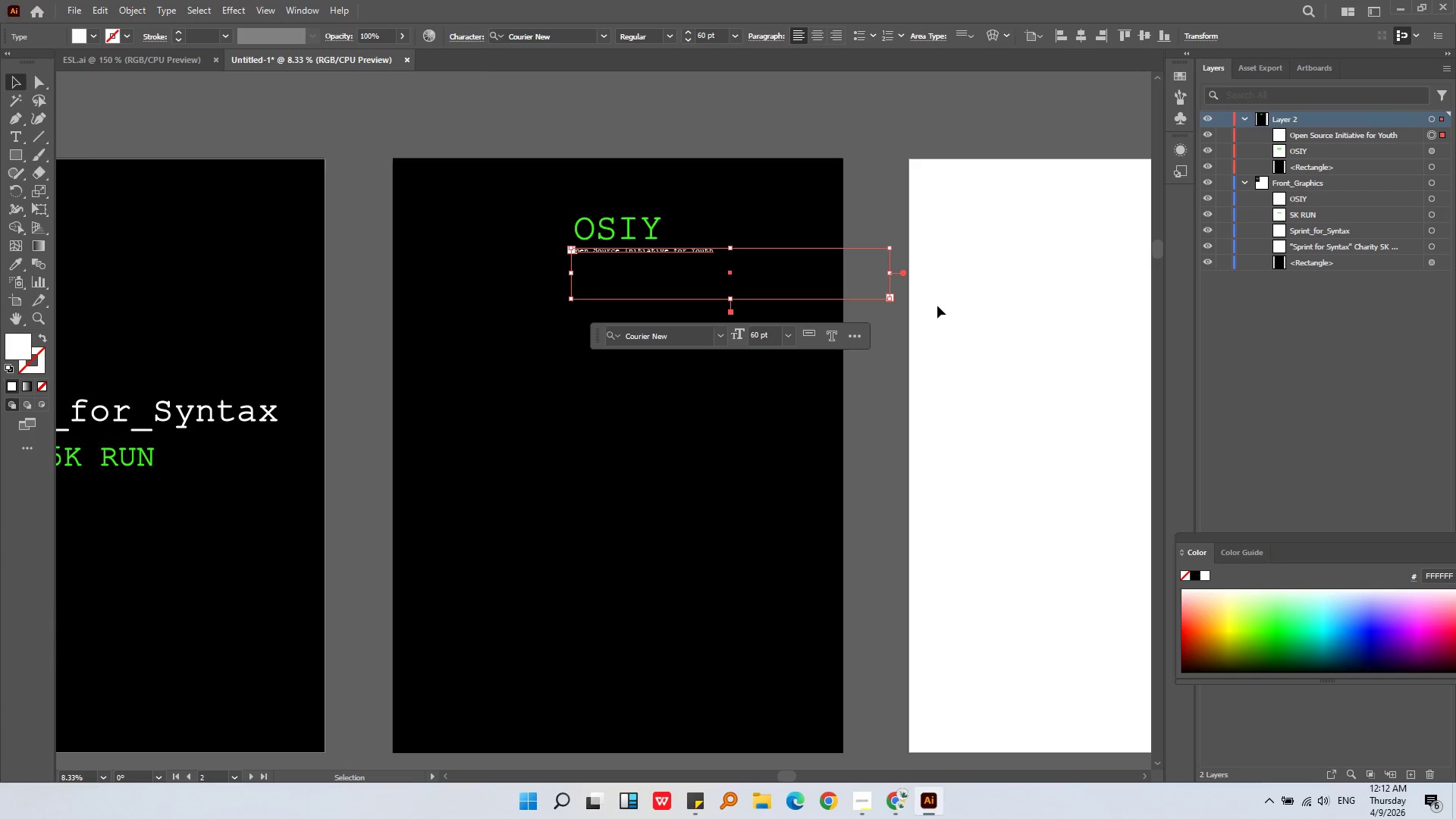 
left_click([937, 301])
 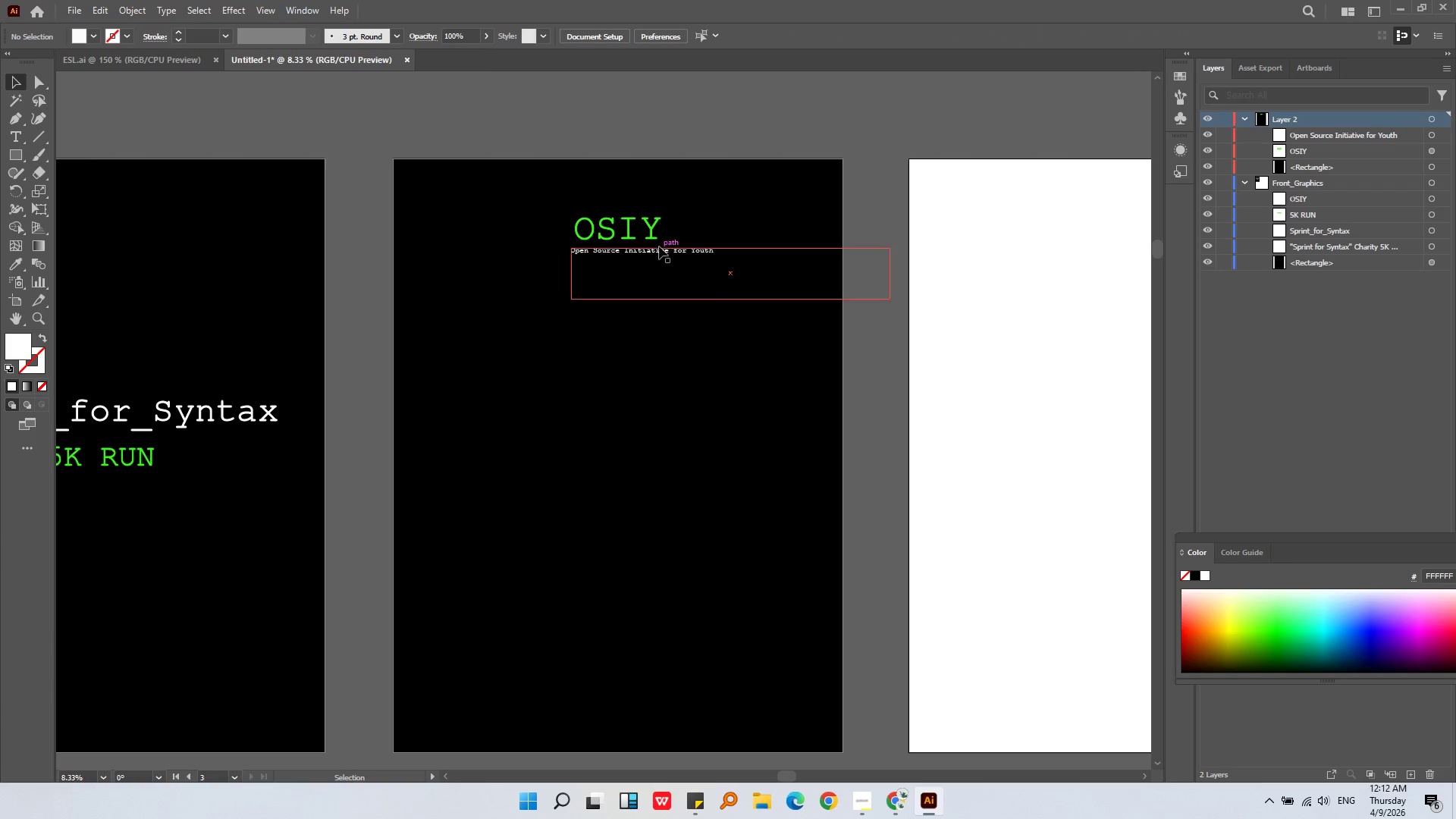 
left_click([659, 246])
 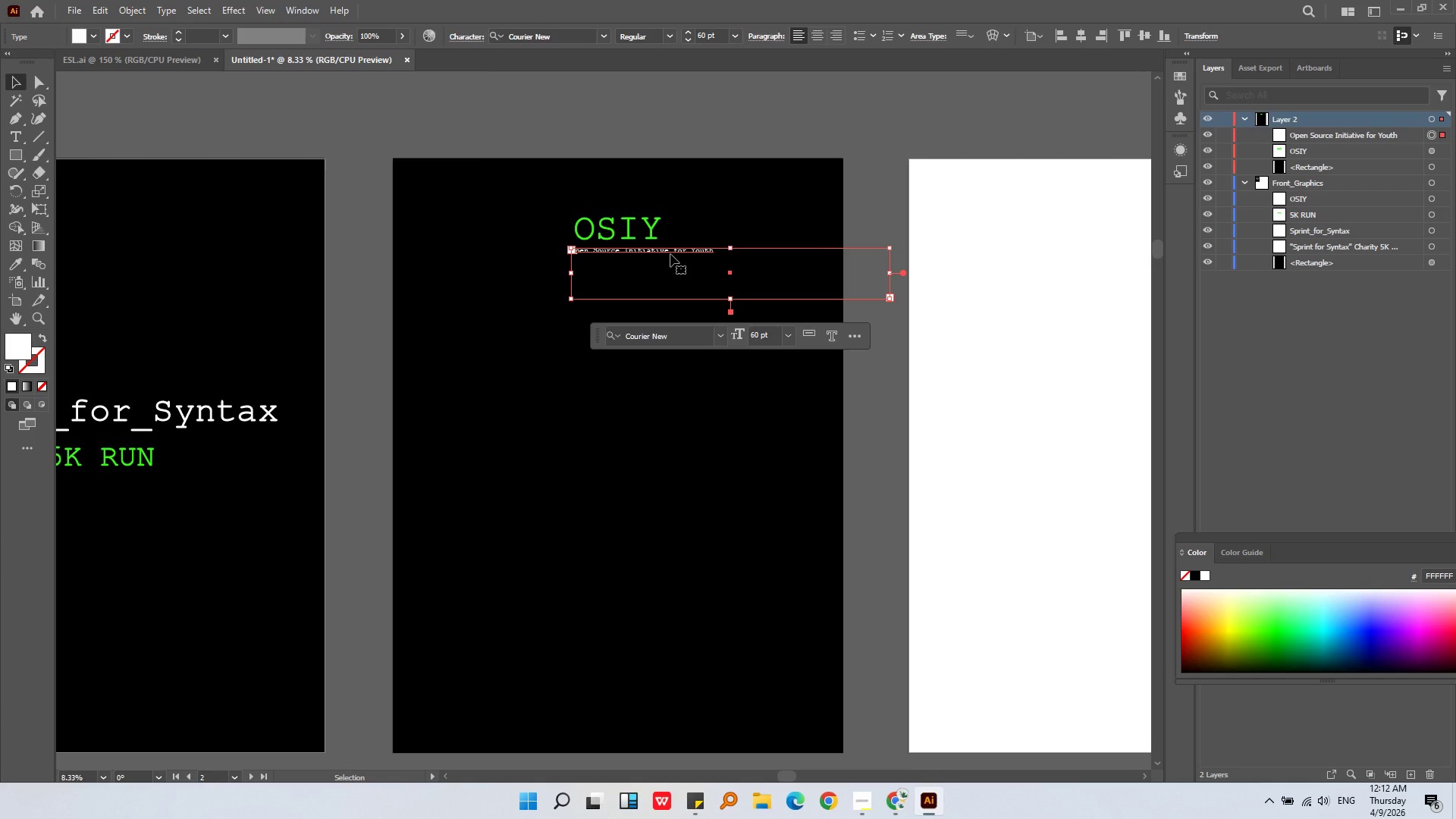 
left_click([655, 234])
 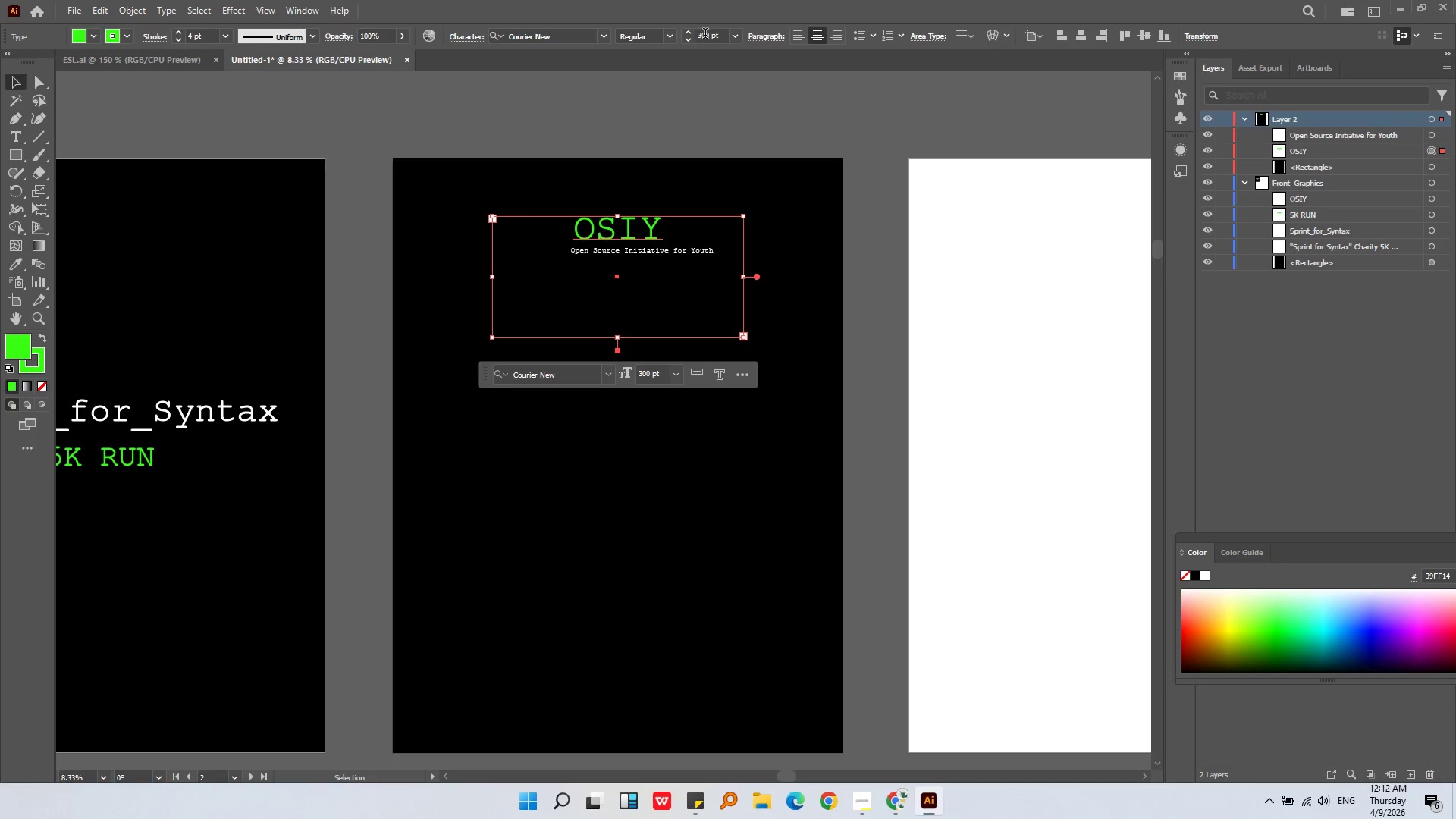 
left_click_drag(start_coordinate=[711, 37], to_coordinate=[688, 37])
 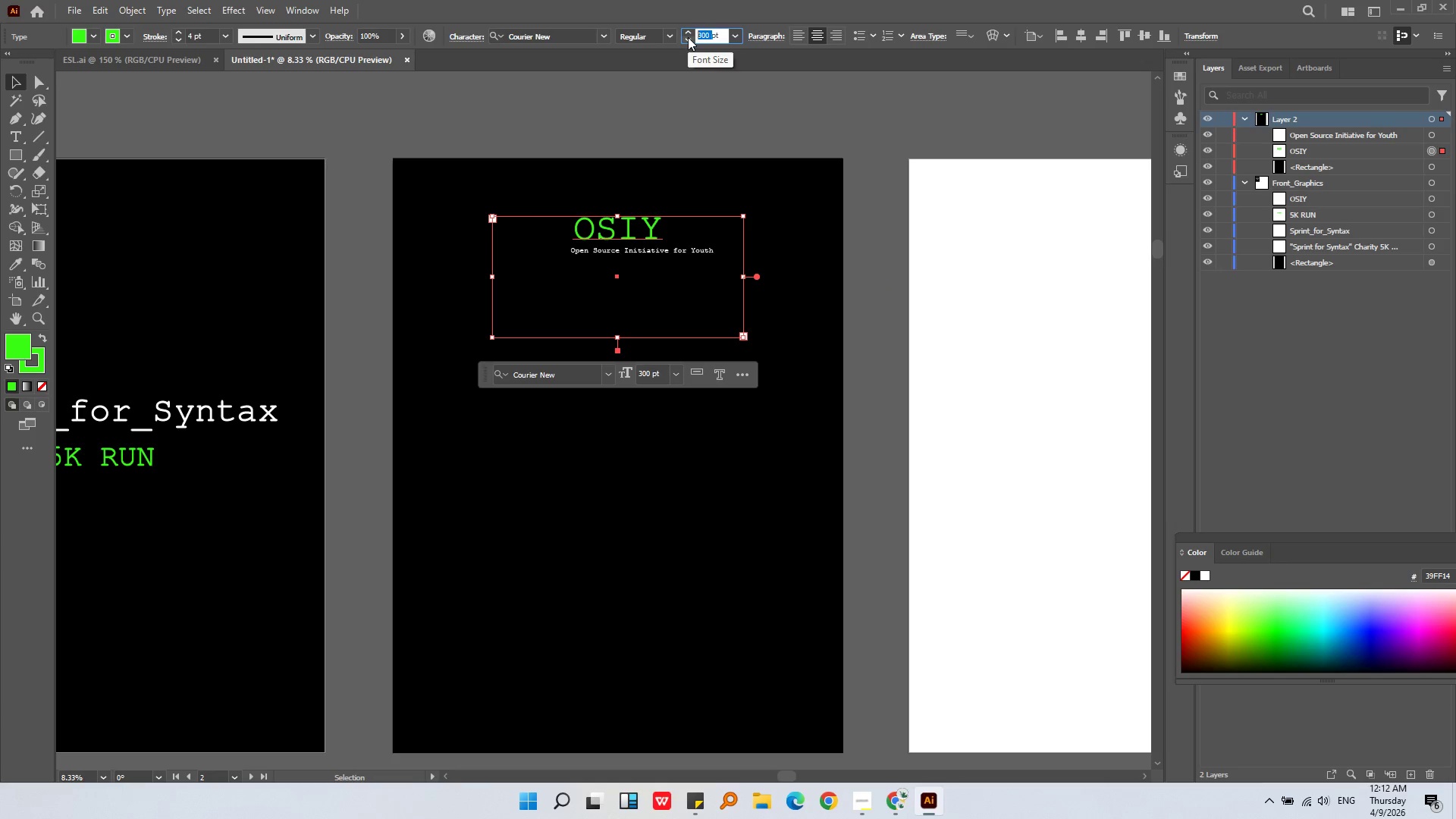 
type(350 )
 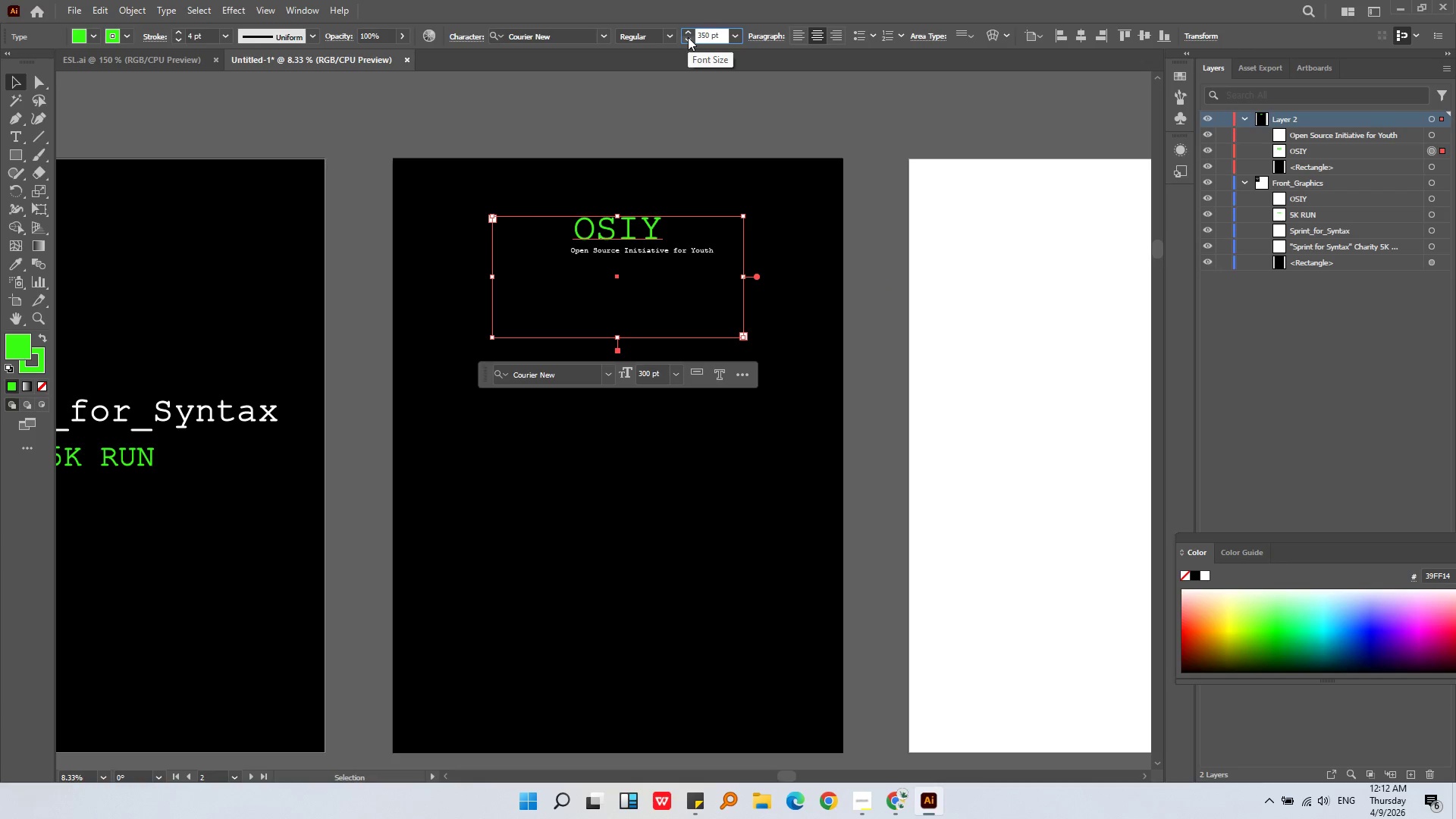 
key(Enter)
 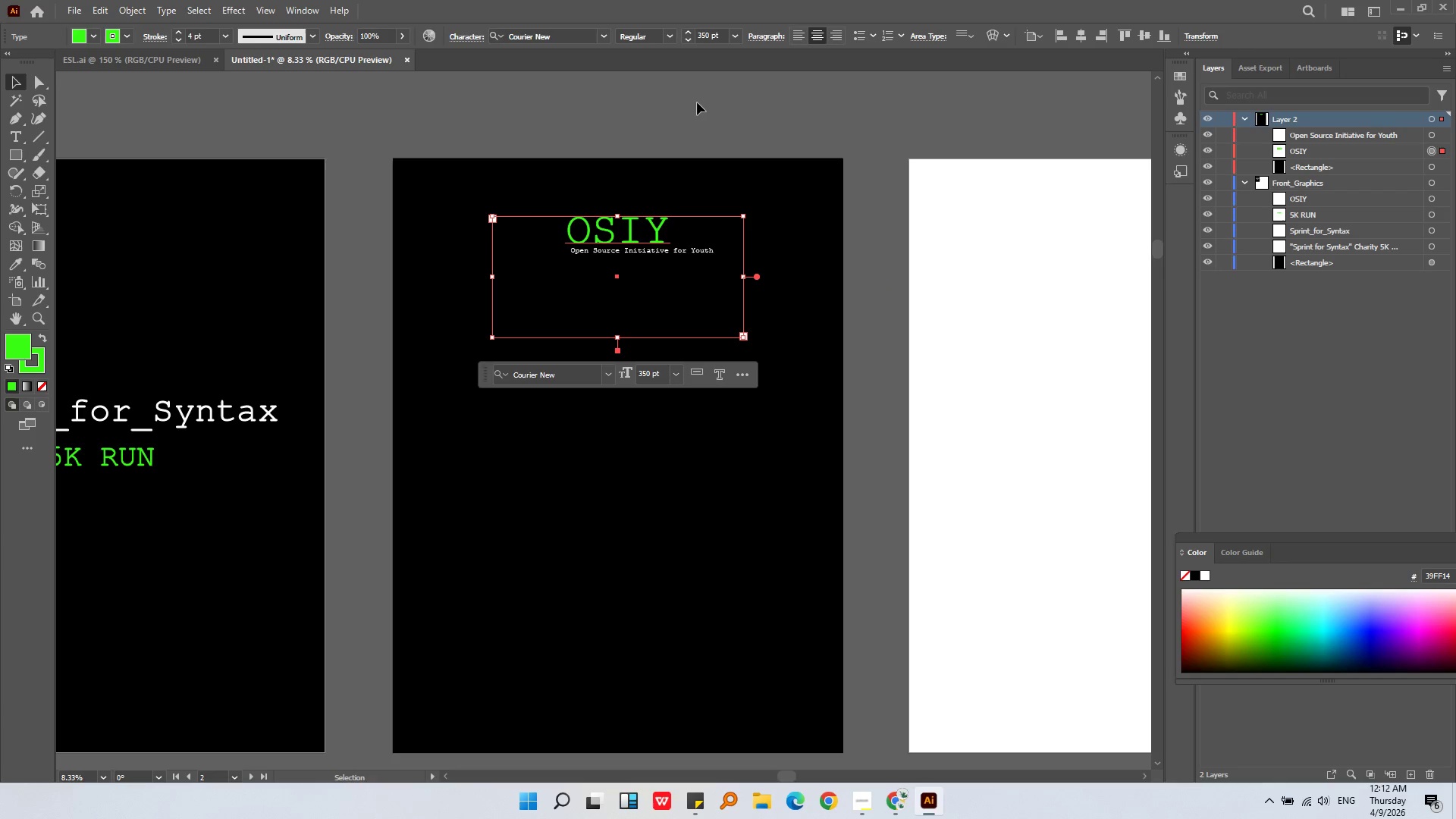 
left_click([694, 129])
 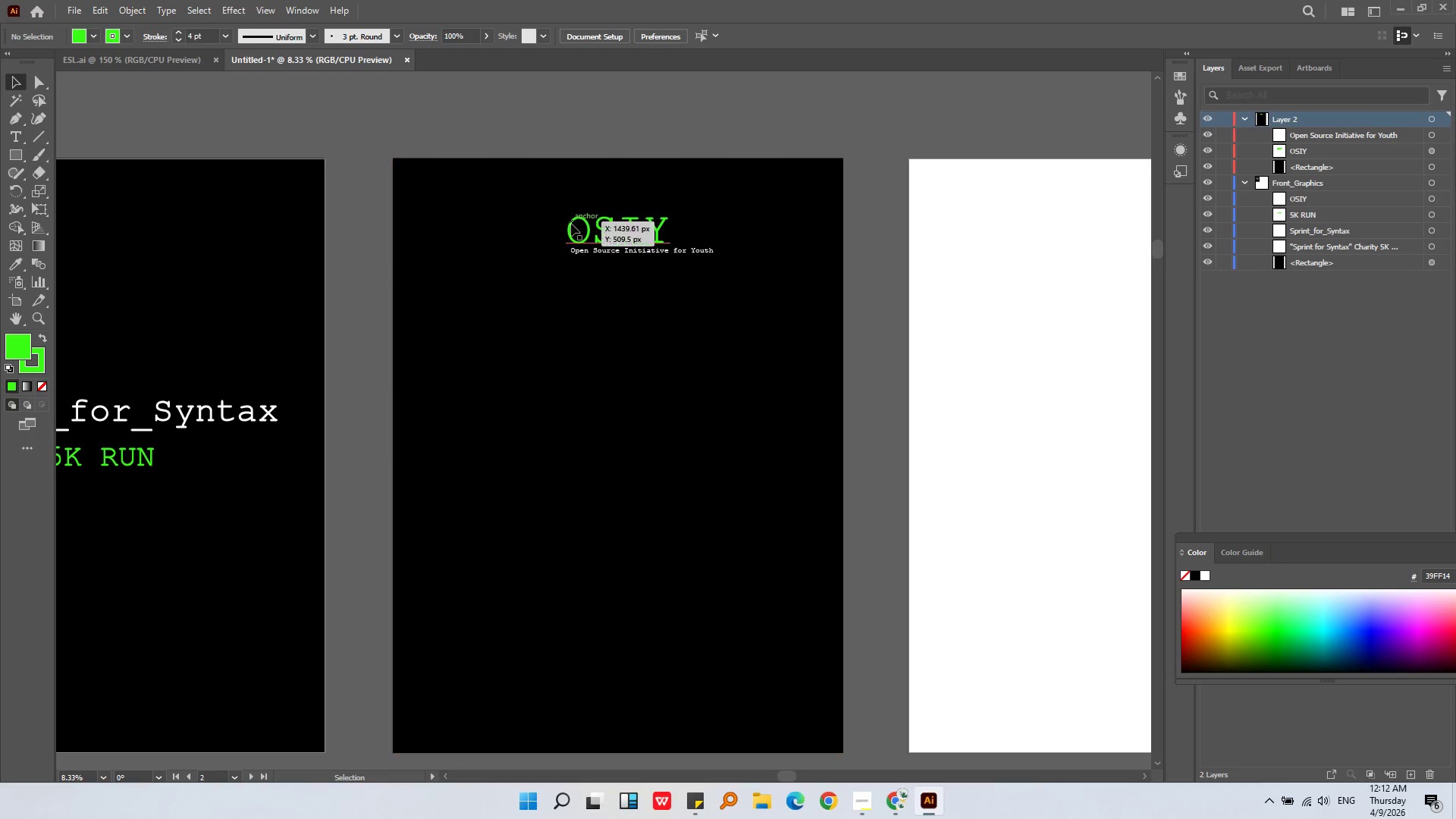 
key(Alt+AltLeft)
 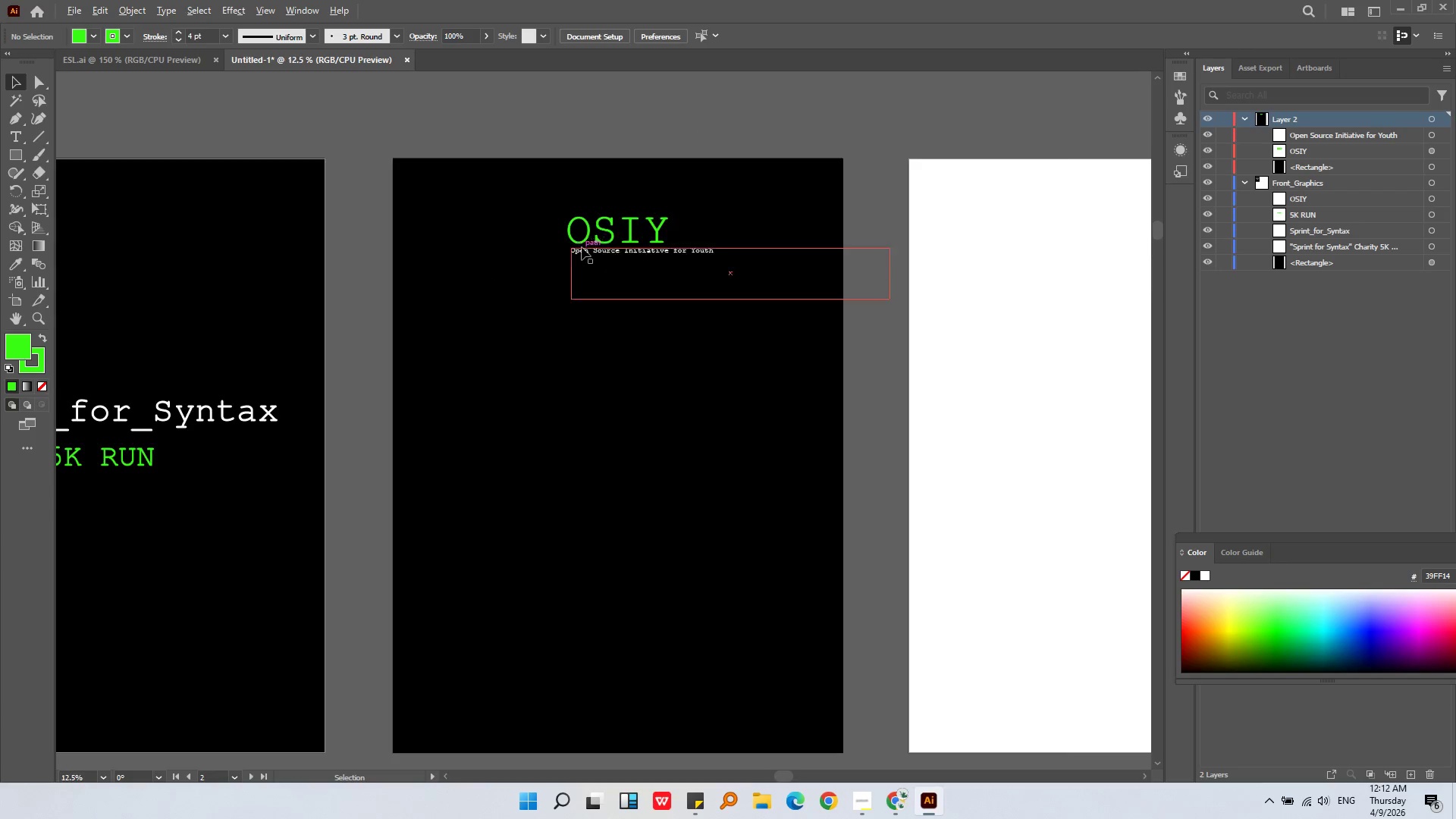 
left_click([635, 265])
 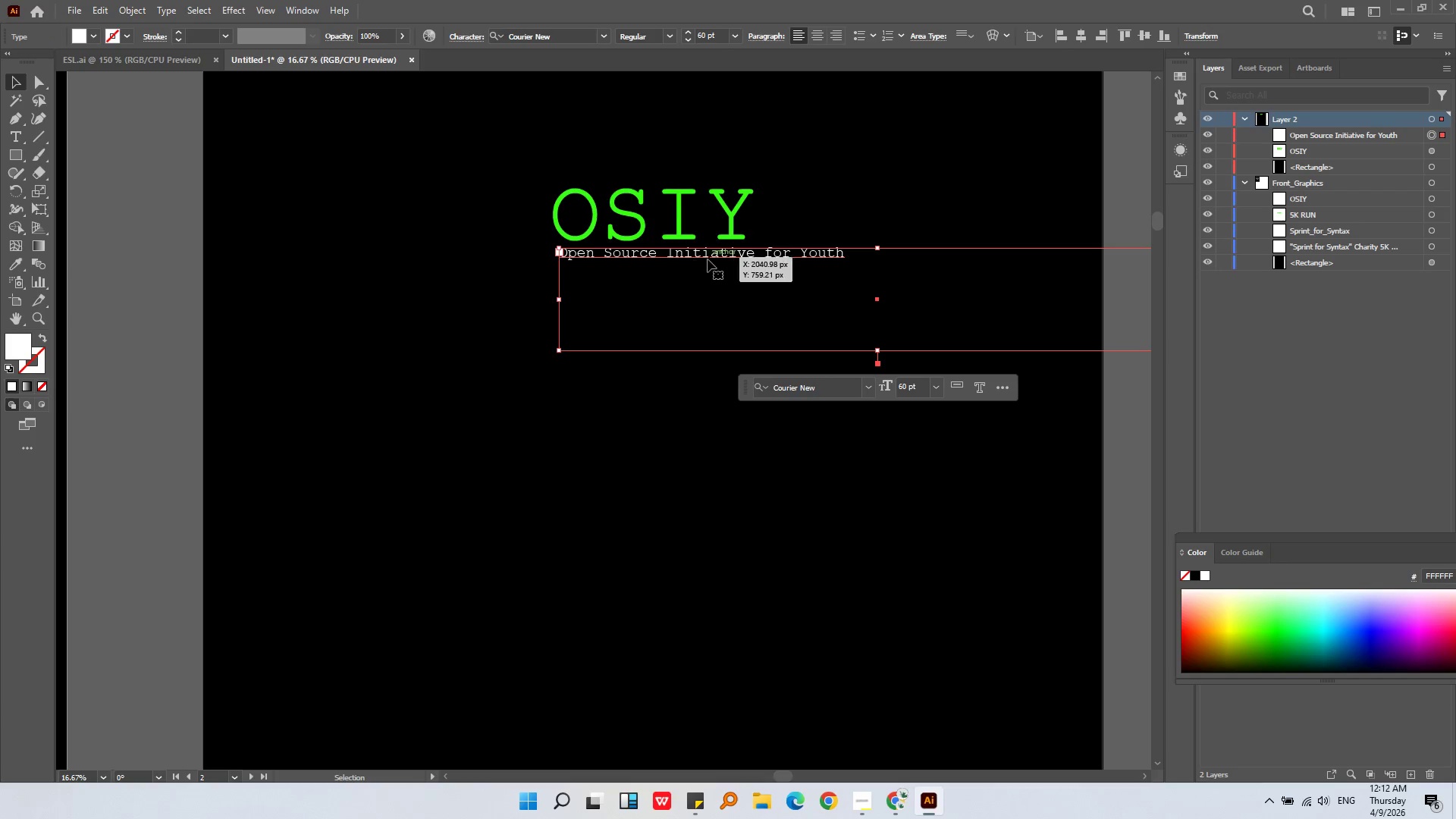 
scroll: coordinate [582, 247], scroll_direction: up, amount: 2.0
 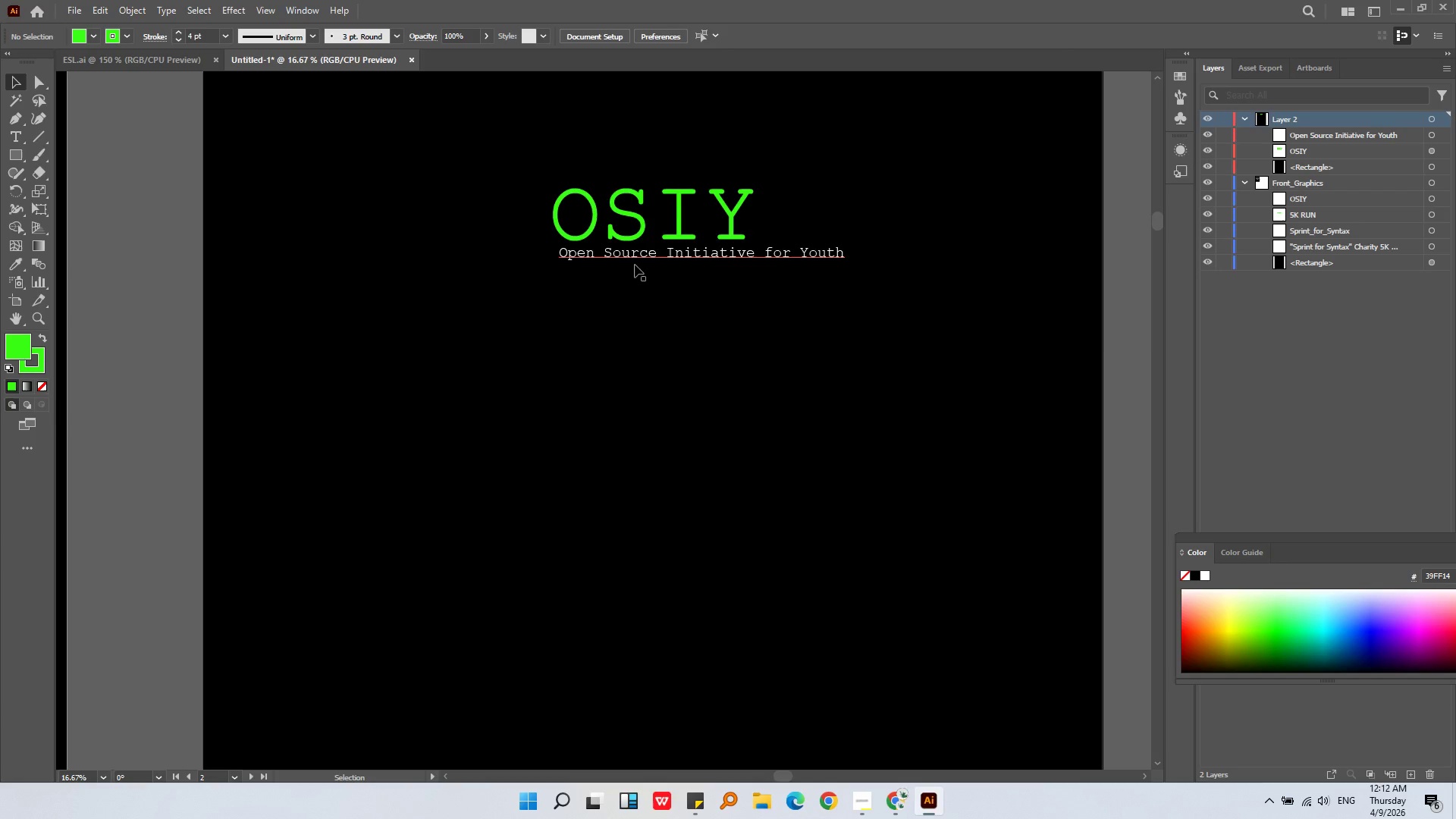 
key(Alt+AltLeft)
 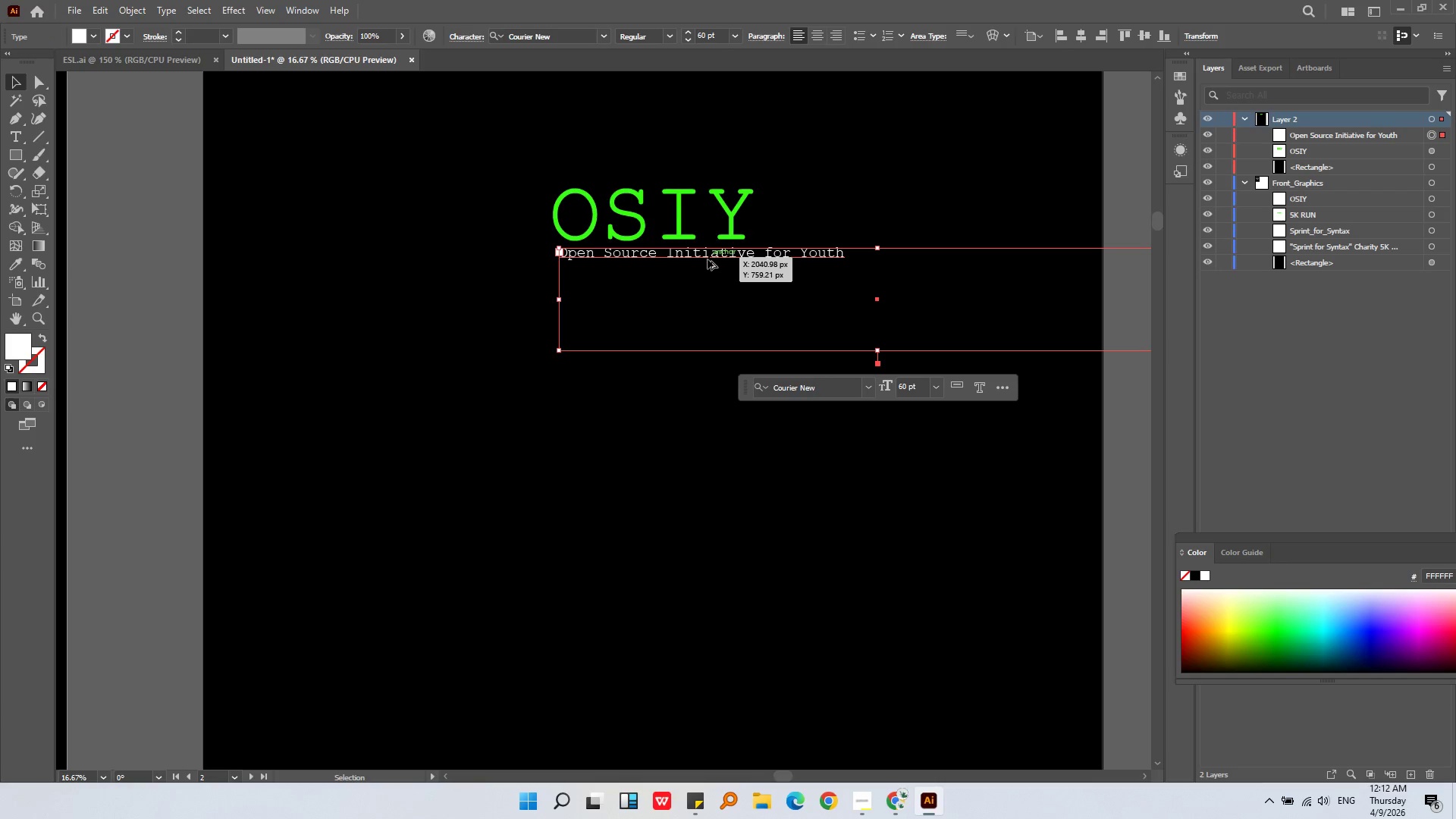 
scroll: coordinate [708, 259], scroll_direction: up, amount: 1.0
 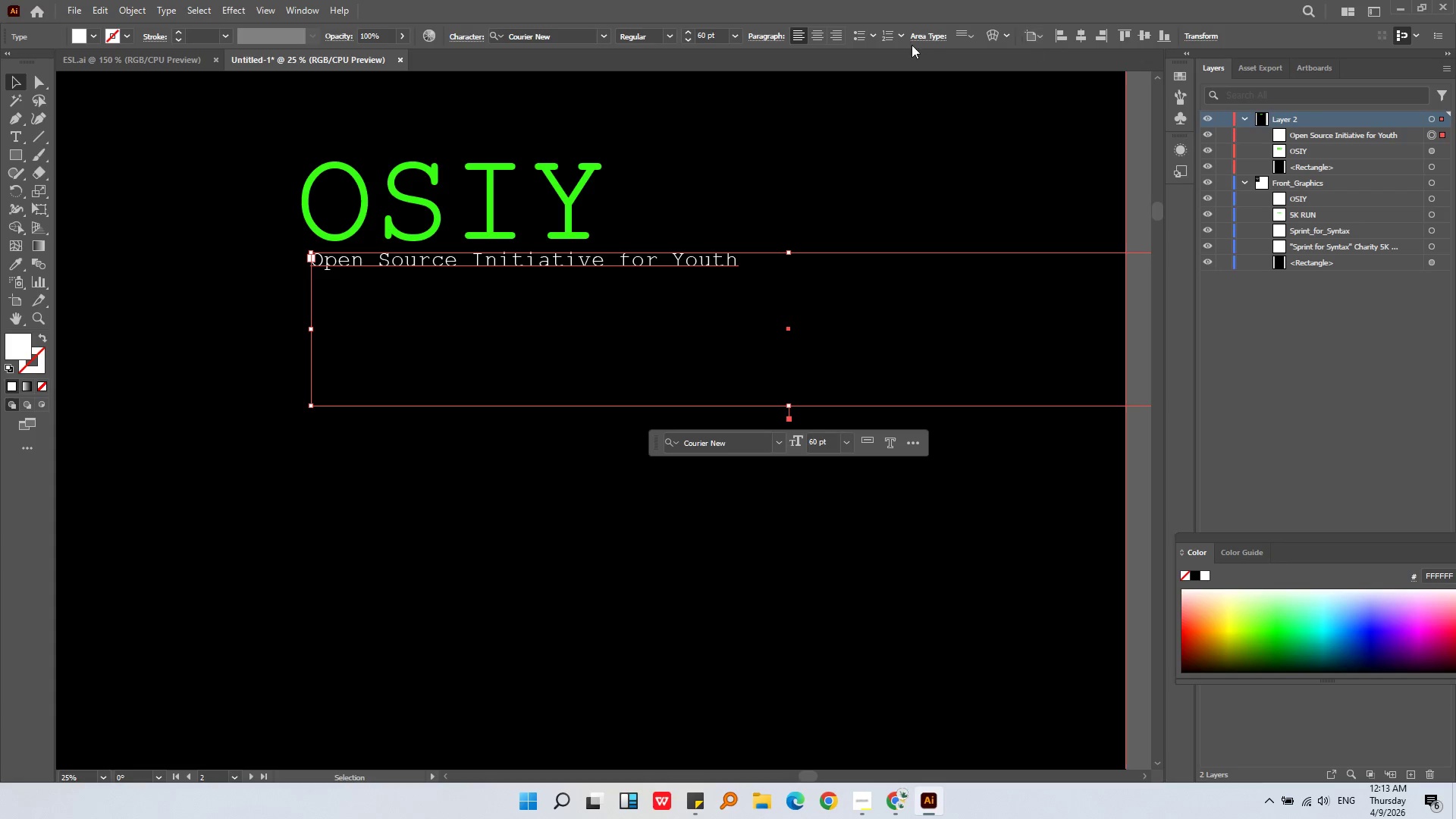 
left_click([821, 38])
 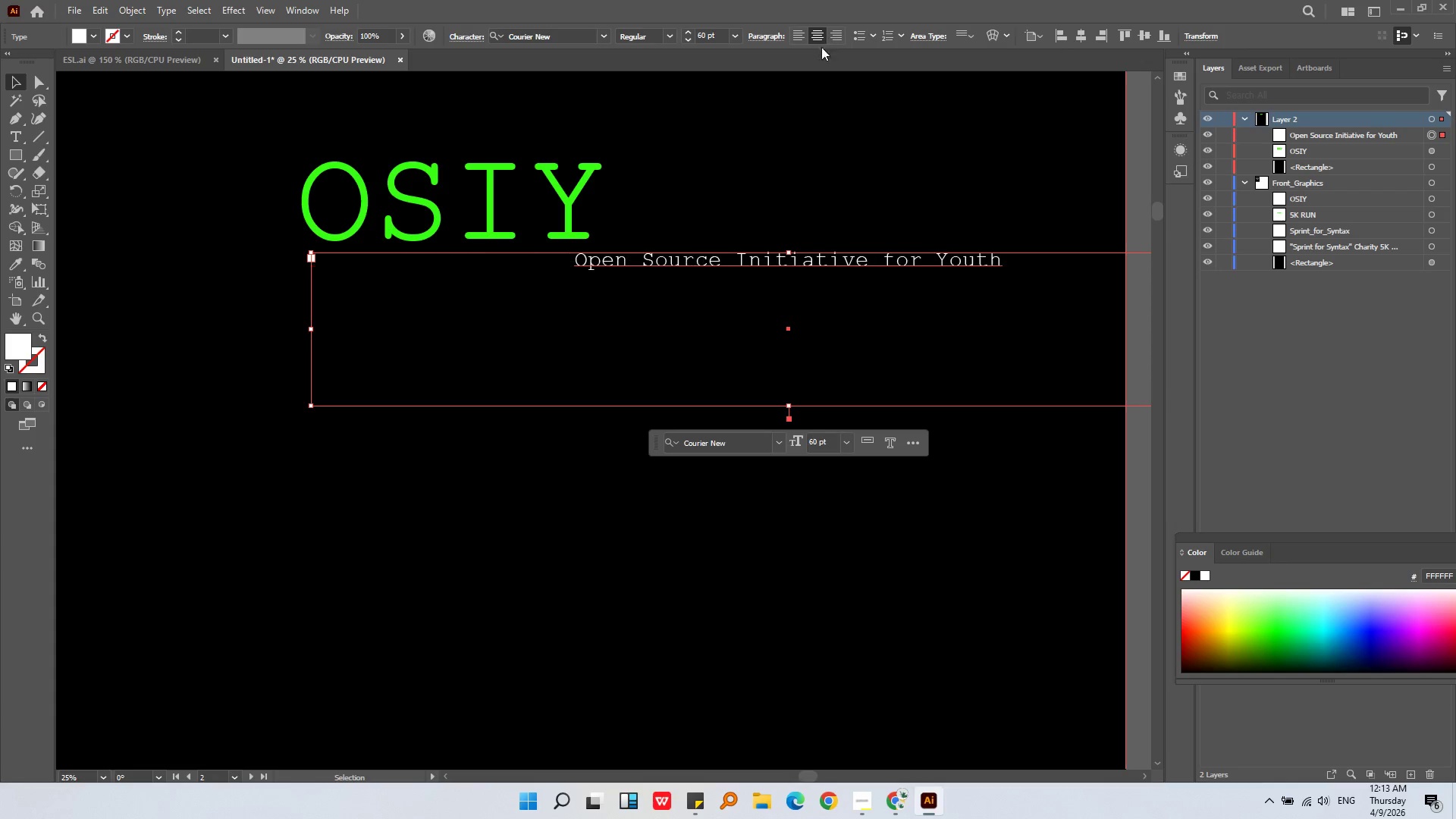 
key(Alt+AltLeft)
 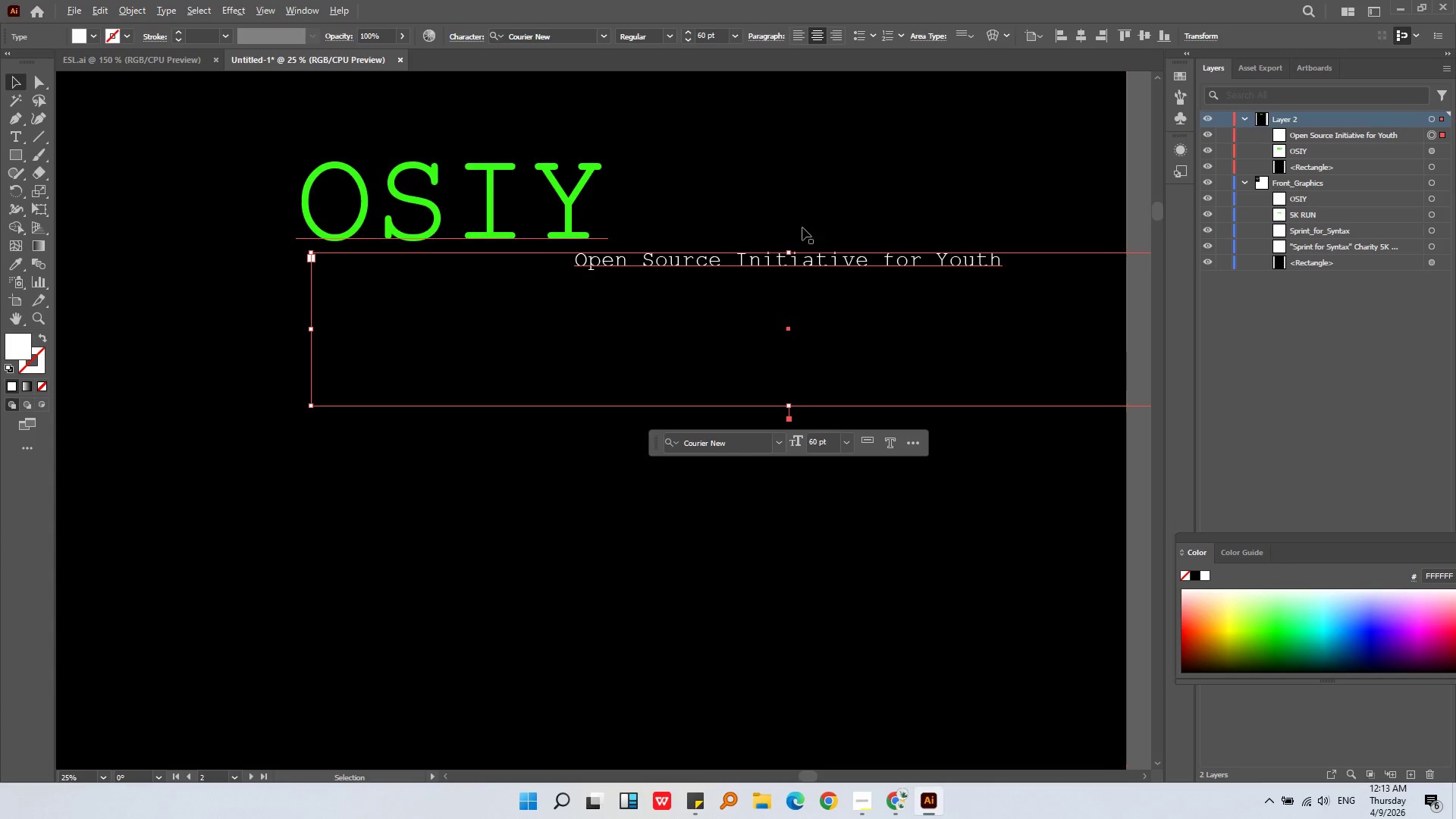 
scroll: coordinate [802, 228], scroll_direction: down, amount: 1.0
 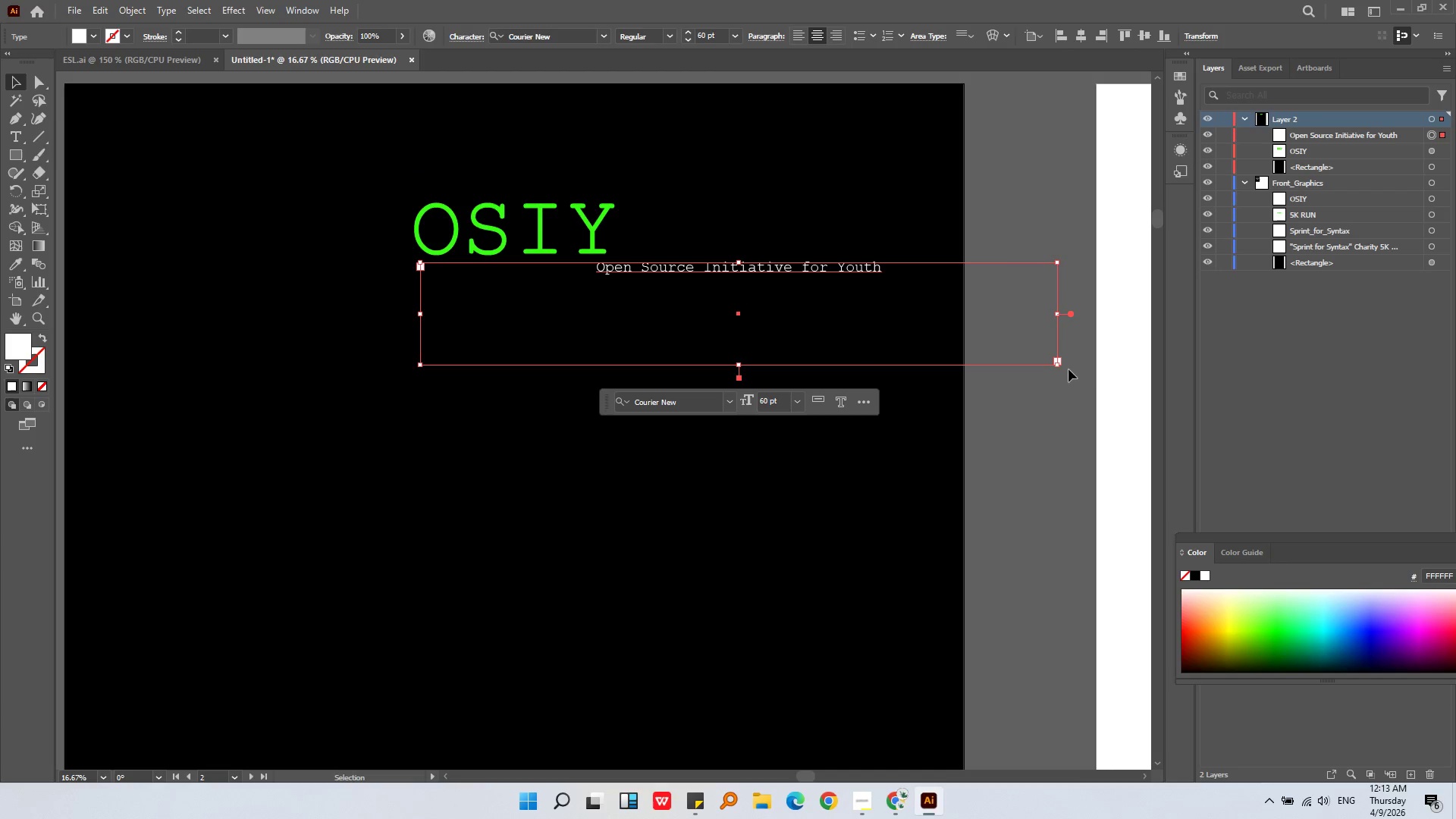 
left_click_drag(start_coordinate=[1058, 365], to_coordinate=[752, 311])
 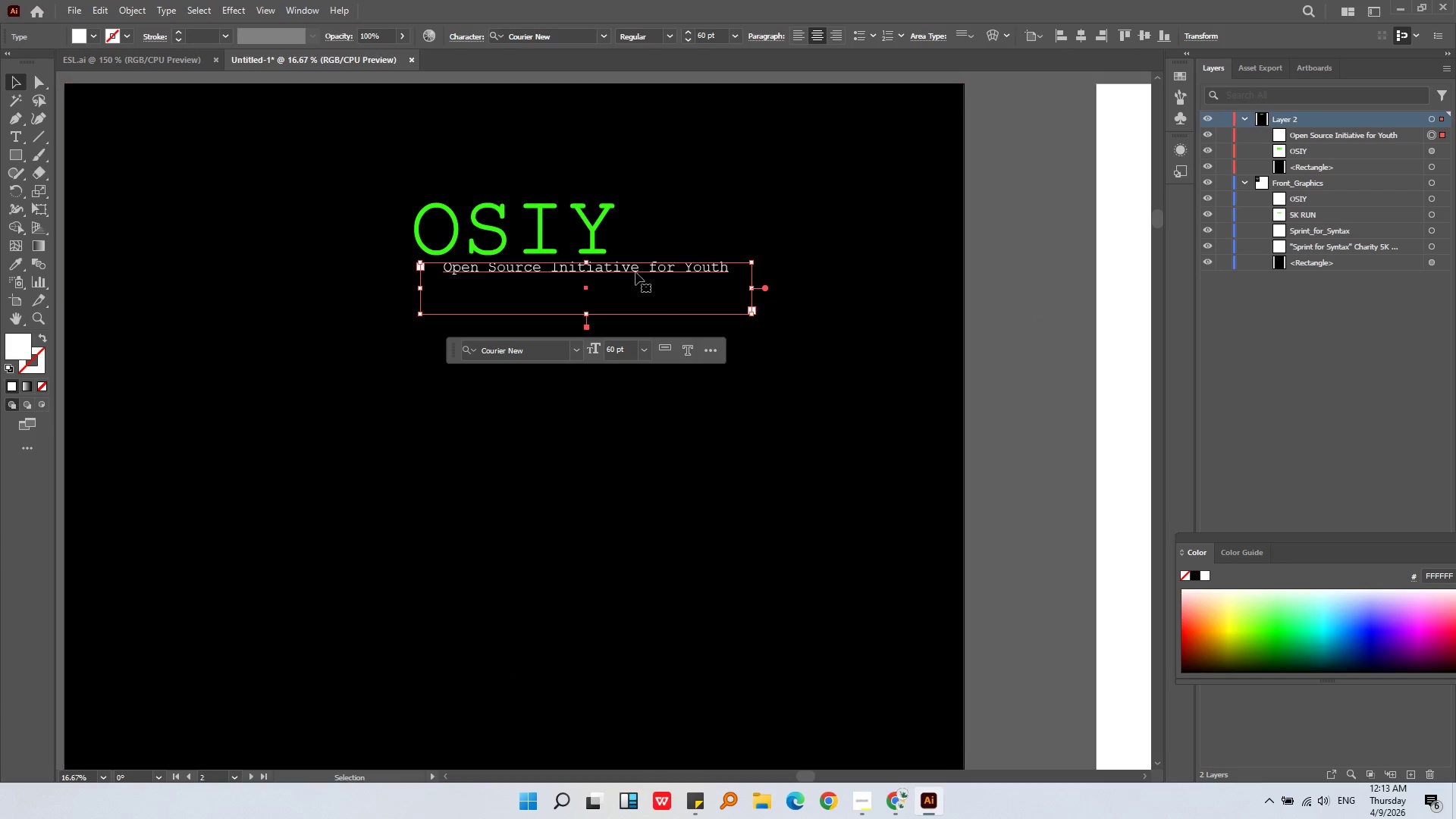 
key(Alt+AltLeft)
 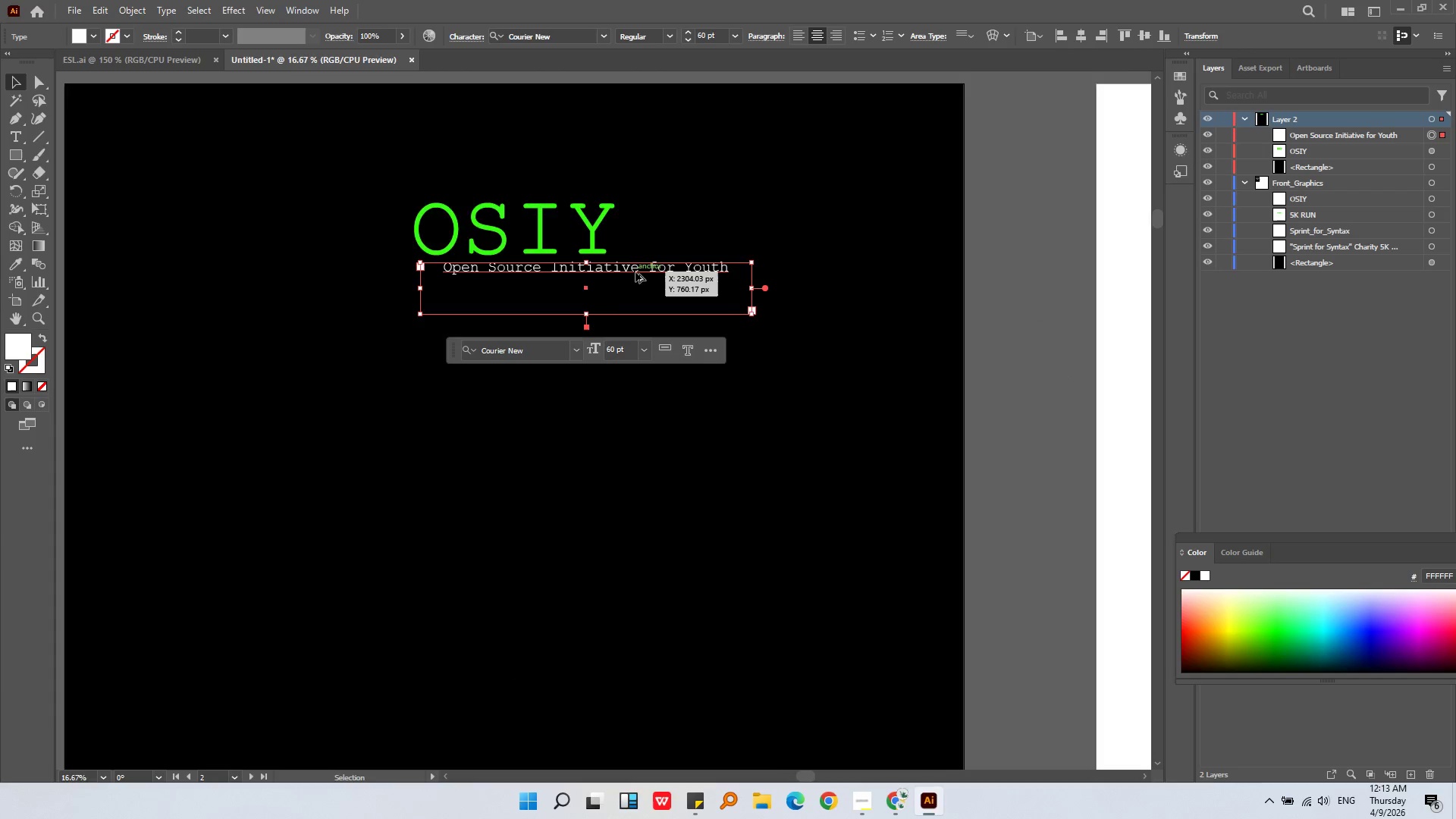 
scroll: coordinate [635, 272], scroll_direction: up, amount: 2.0
 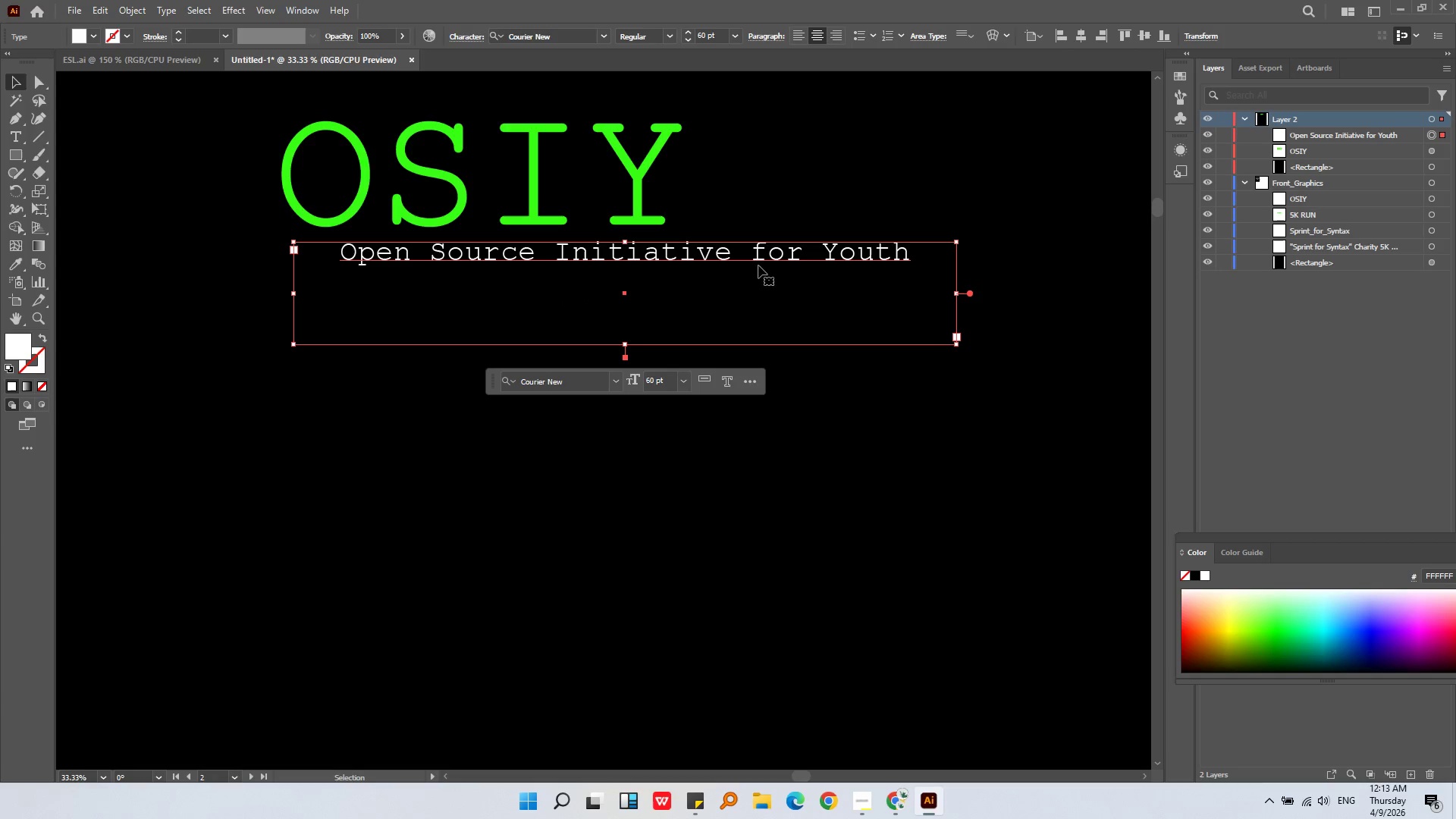 
left_click_drag(start_coordinate=[759, 262], to_coordinate=[642, 278])
 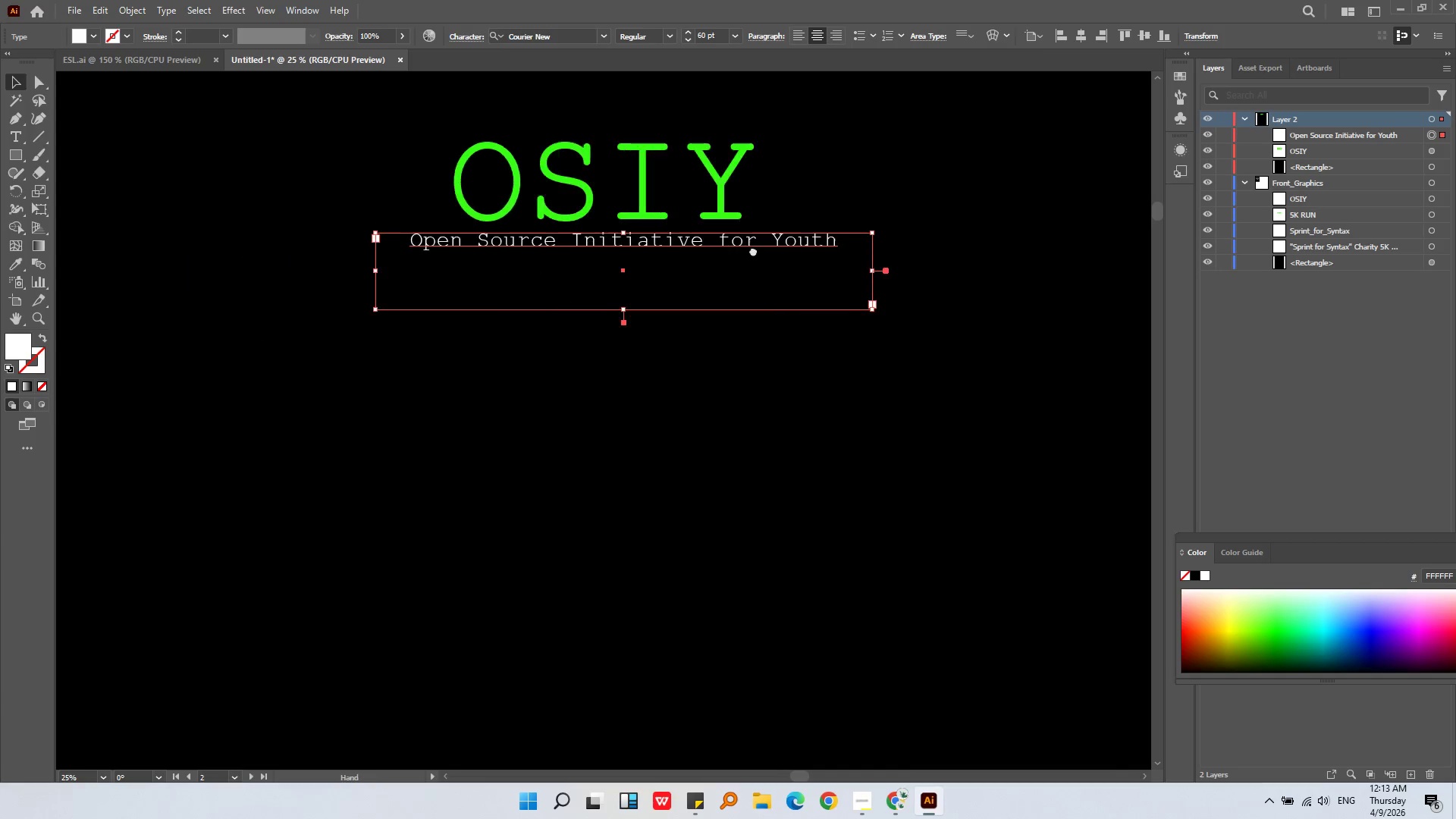 
hold_key(key=ShiftLeft, duration=0.56)
 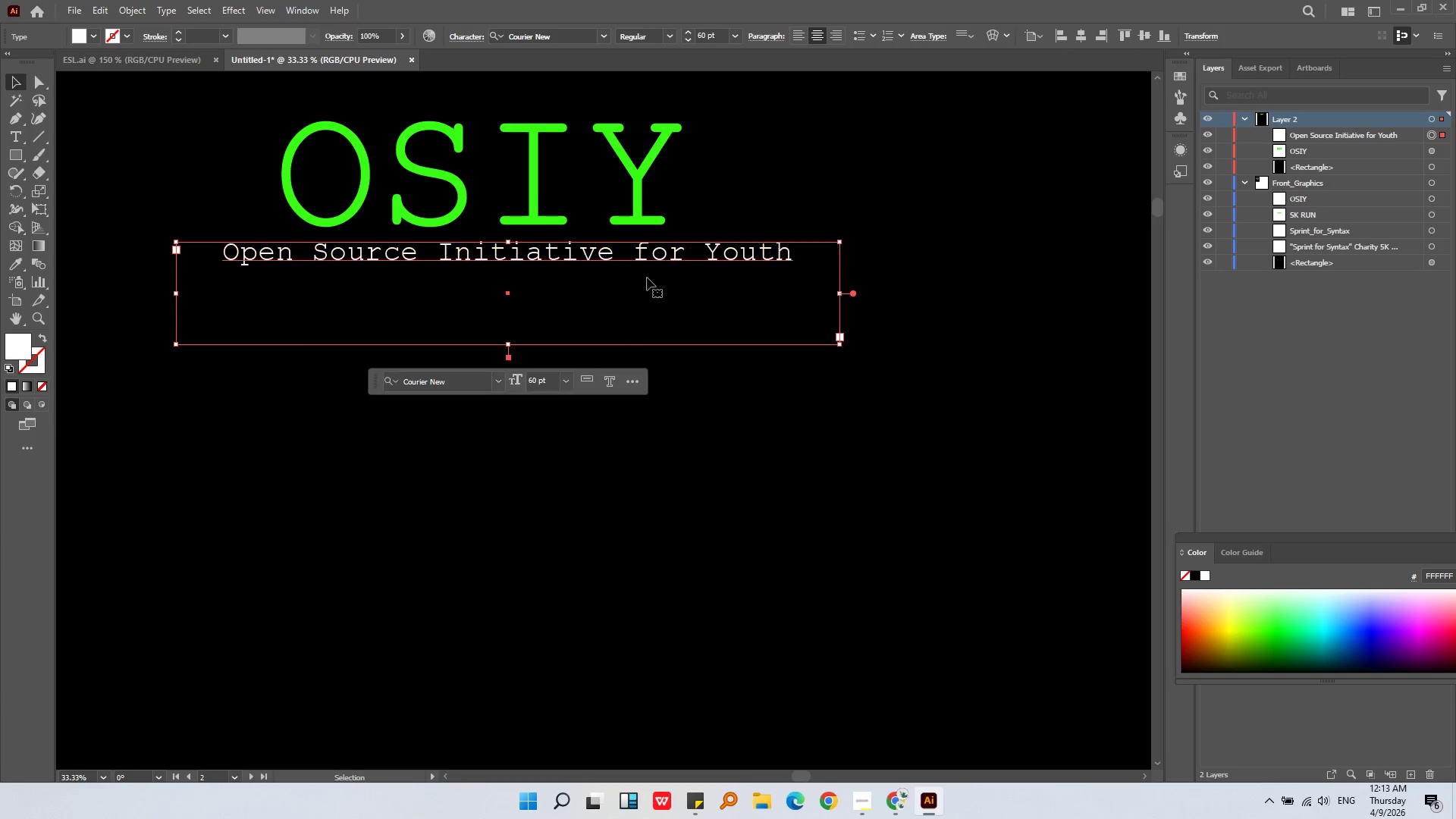 
key(Alt+AltLeft)
 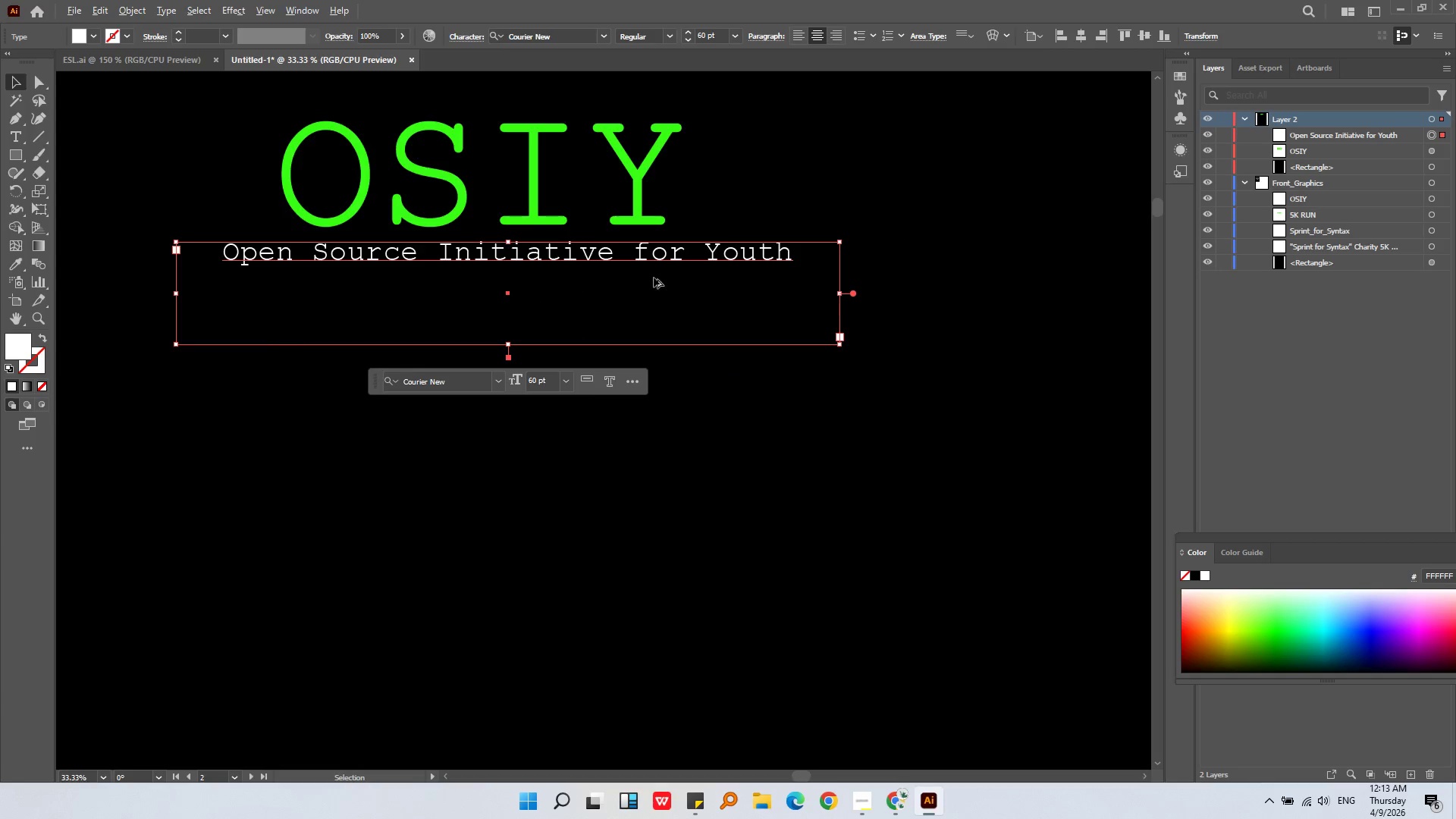 
scroll: coordinate [654, 278], scroll_direction: down, amount: 1.0
 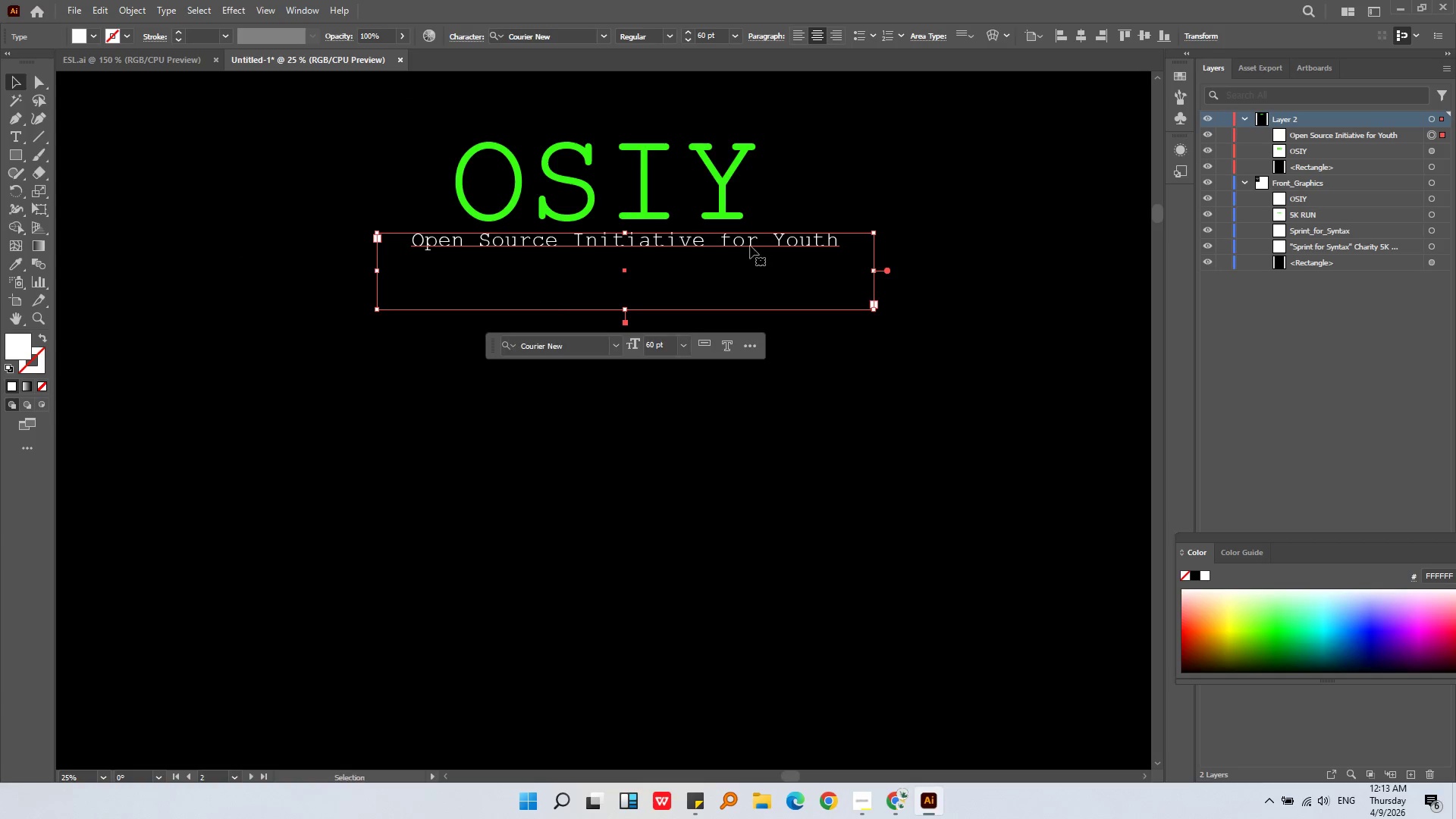 
left_click_drag(start_coordinate=[750, 245], to_coordinate=[749, 257])
 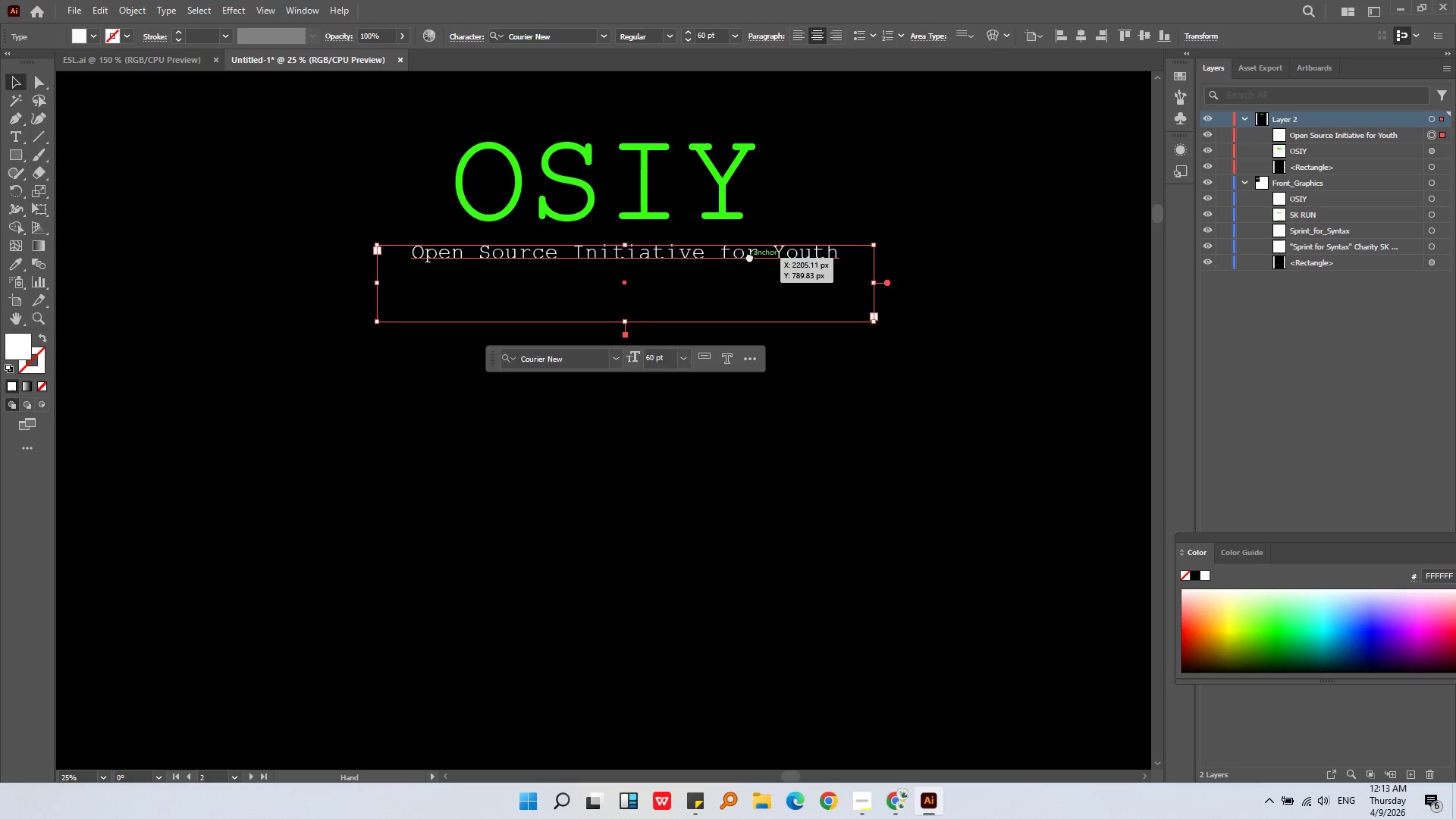 
hold_key(key=ShiftLeft, duration=0.41)
 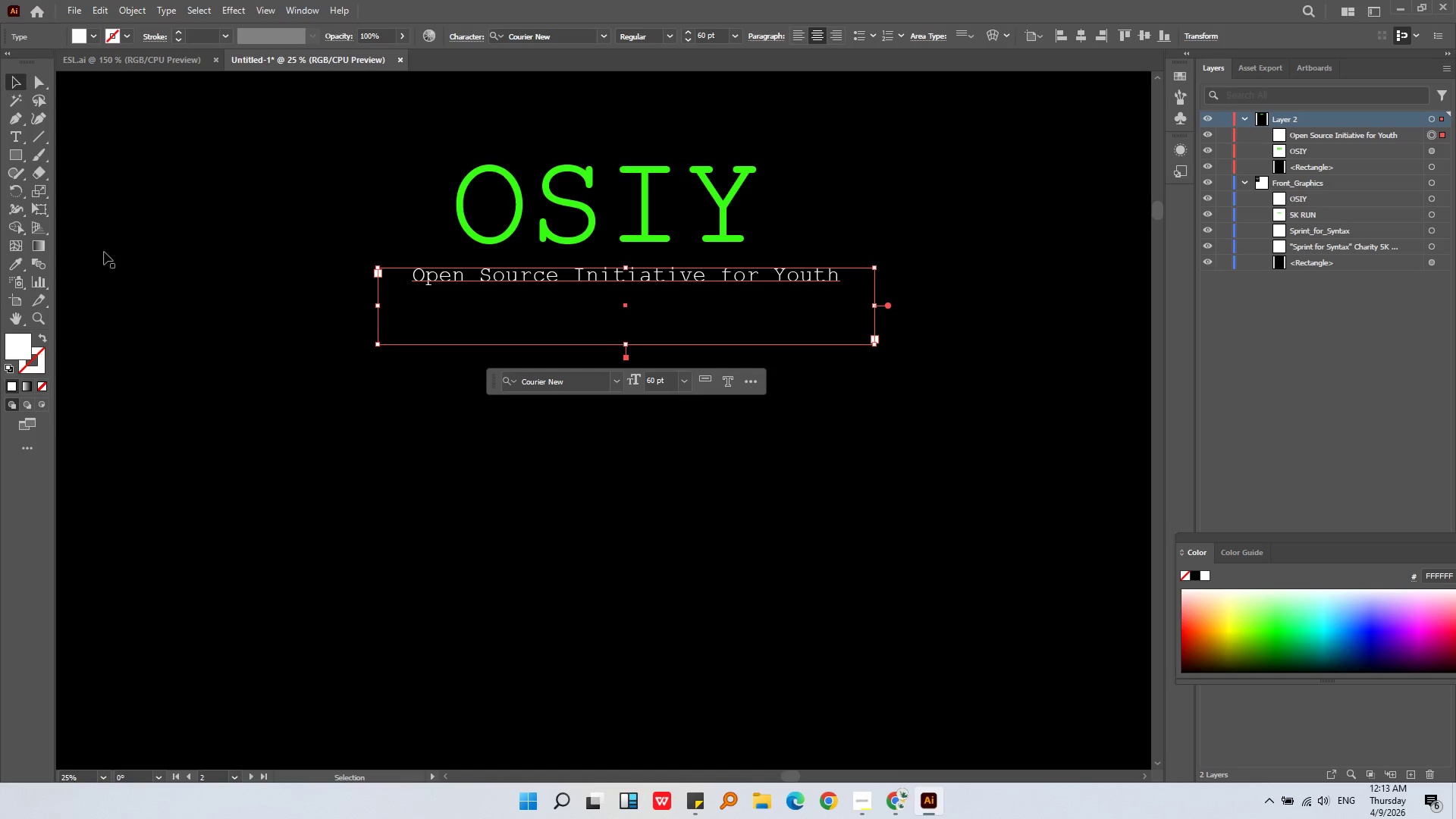 
left_click([439, 231])
 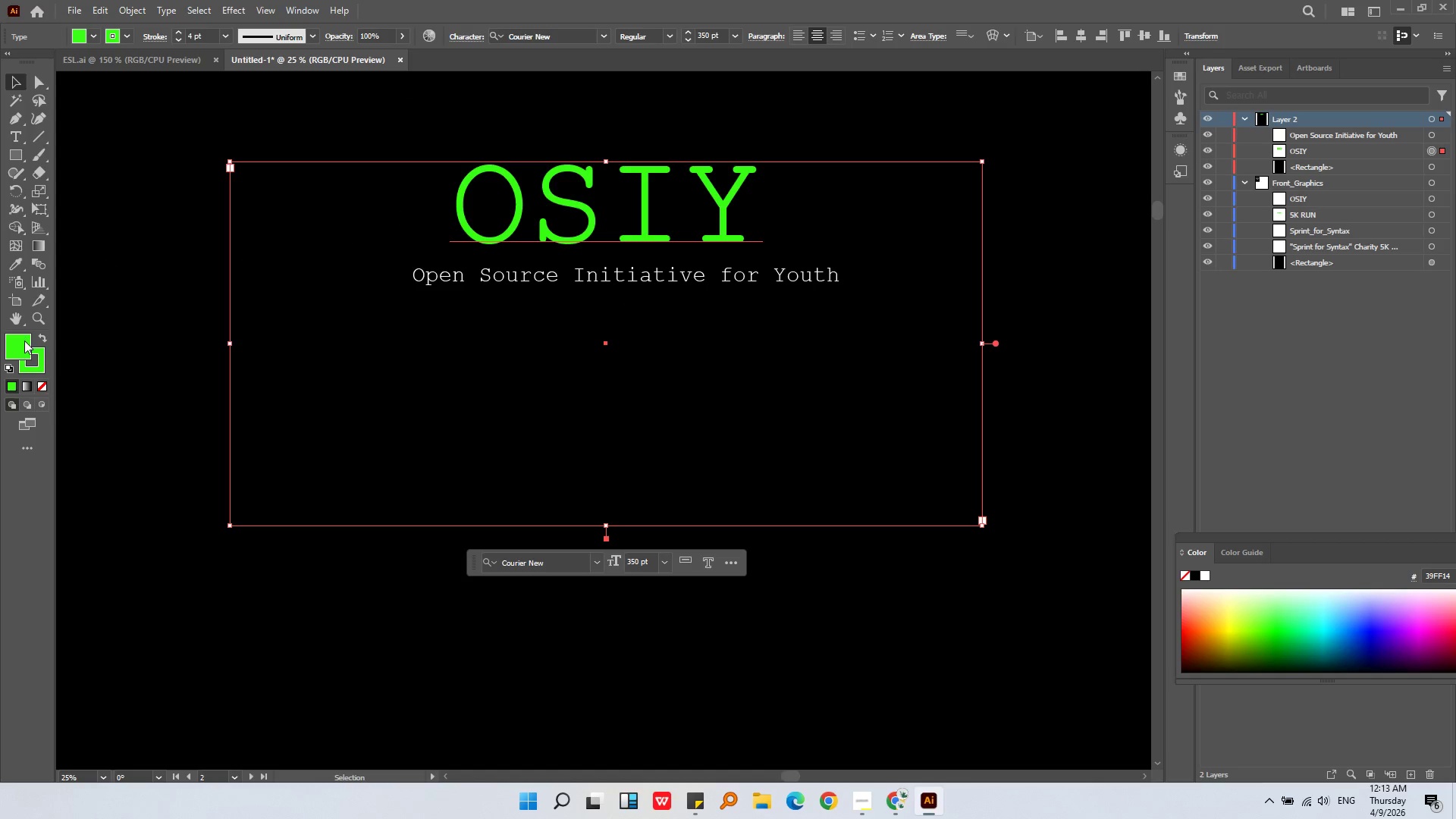 
double_click([24, 346])
 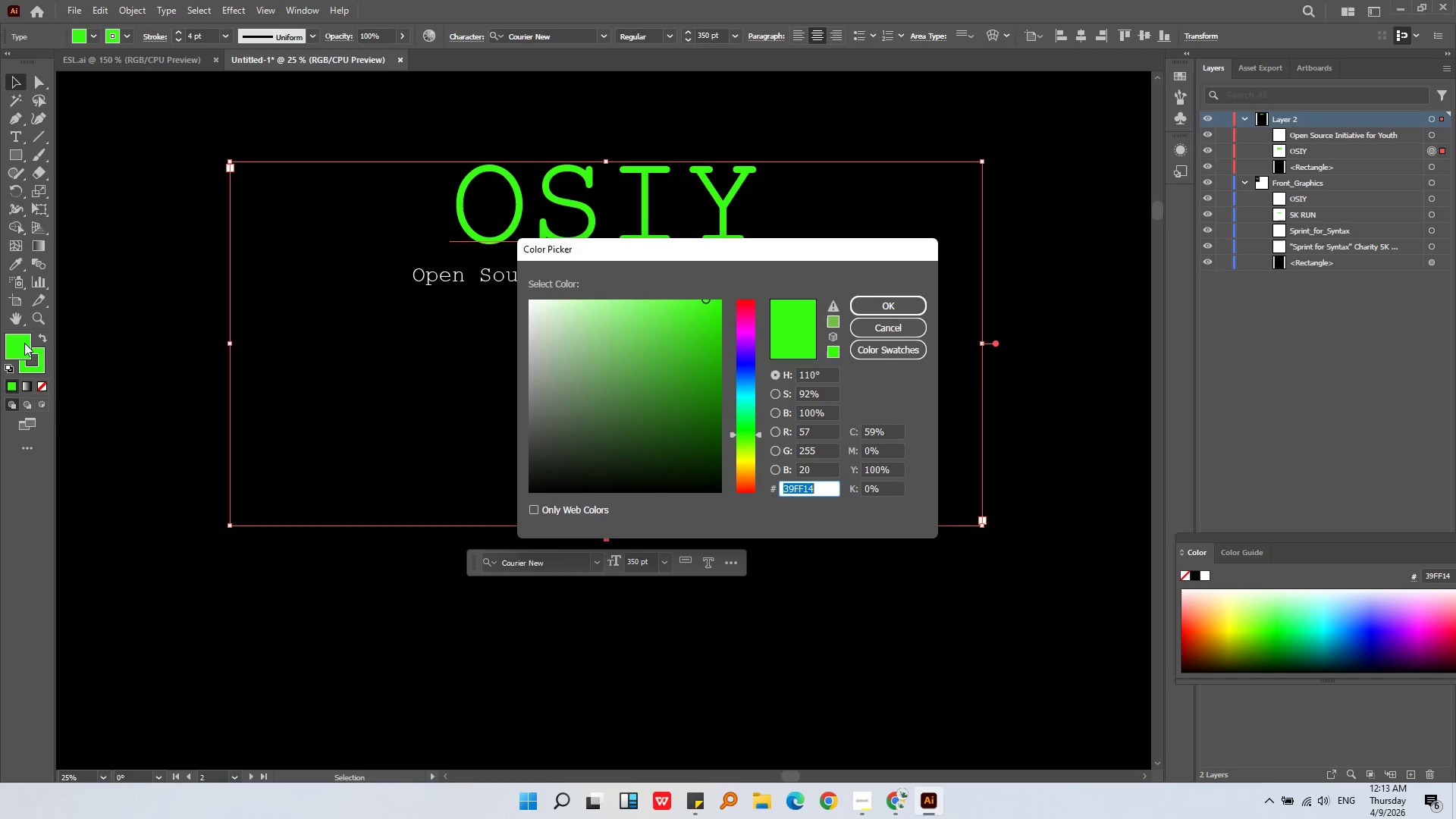 
key(Control+C)
 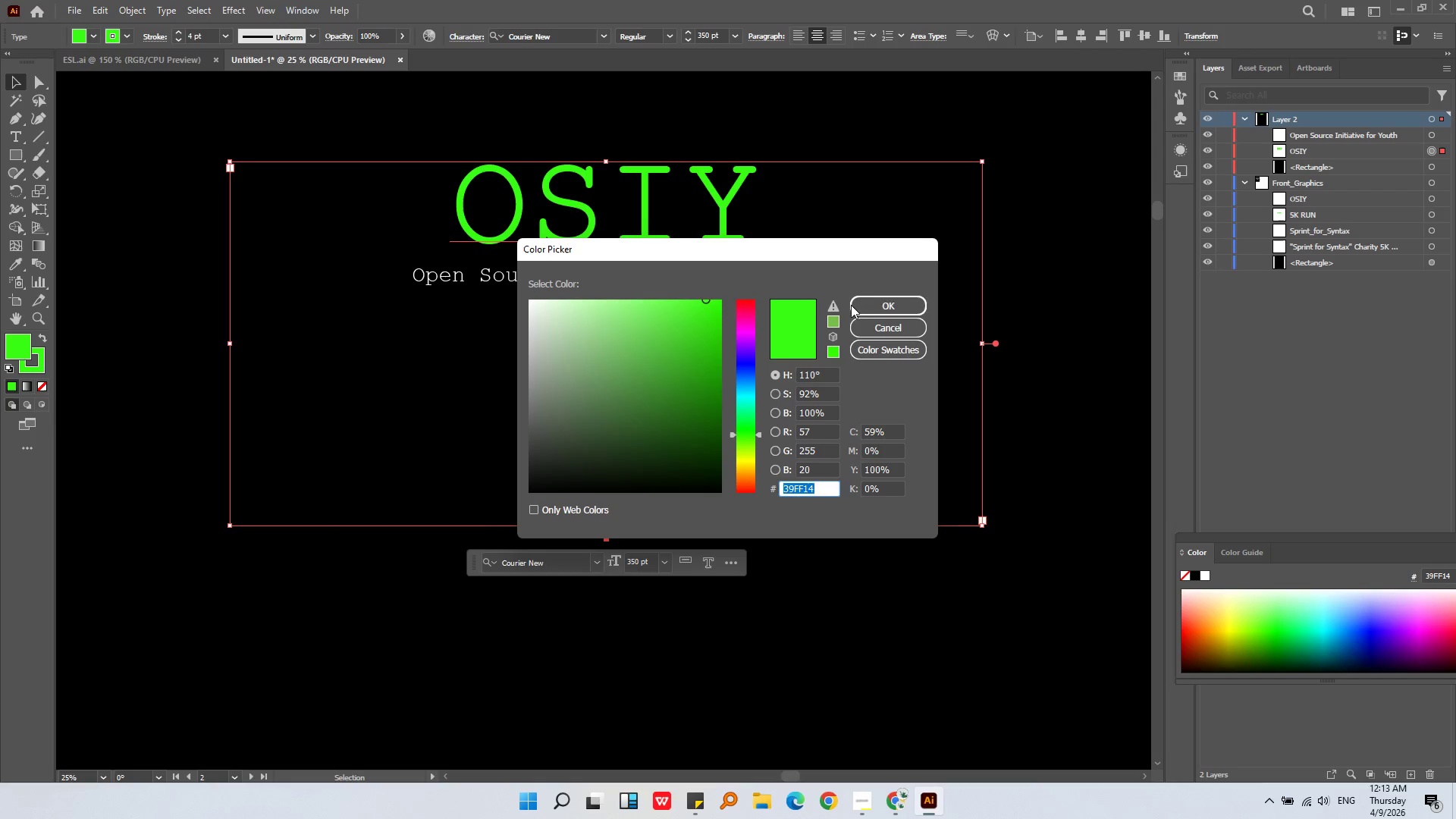 
left_click([856, 303])
 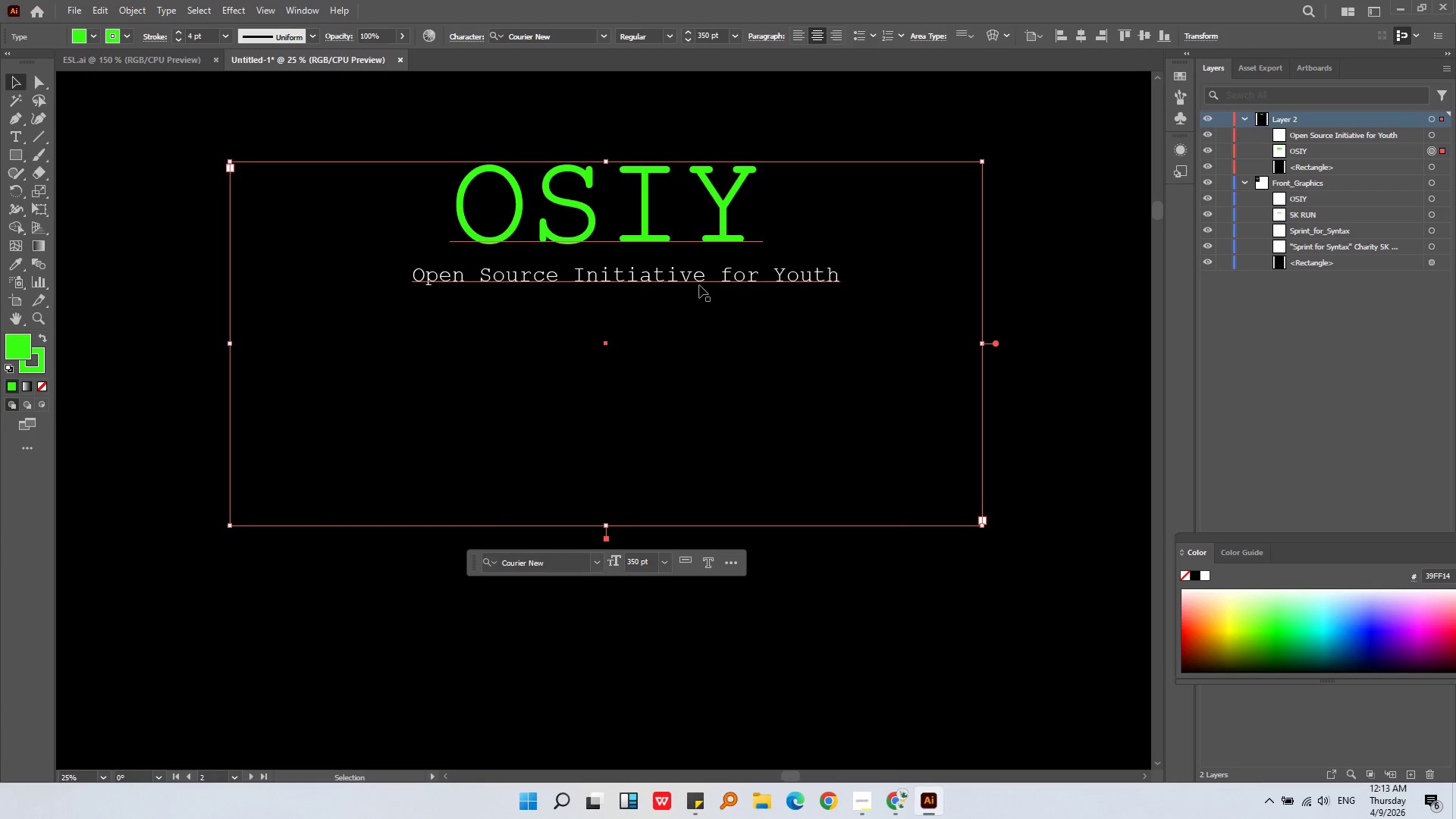 
left_click([699, 285])
 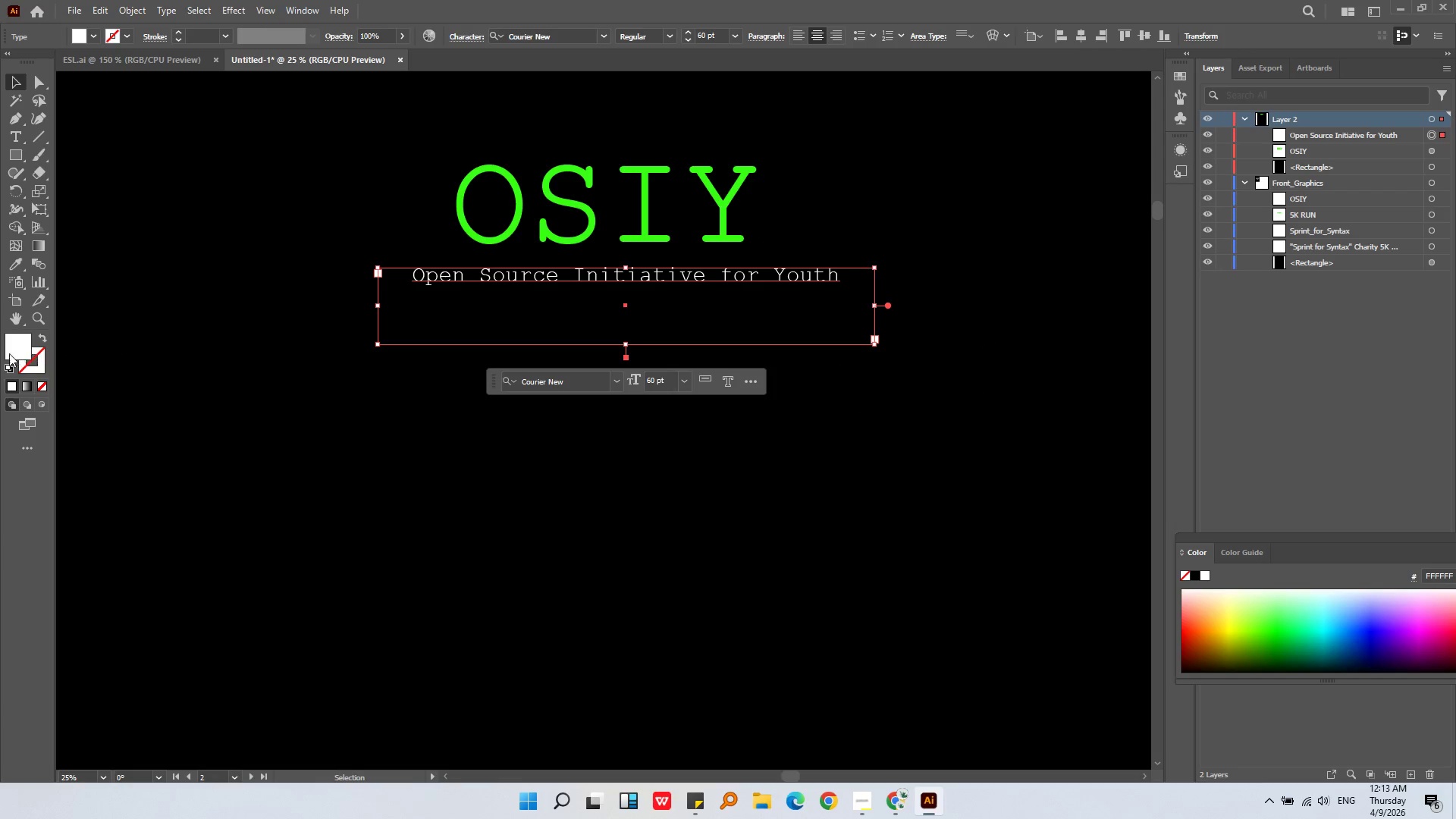 
double_click([8, 353])
 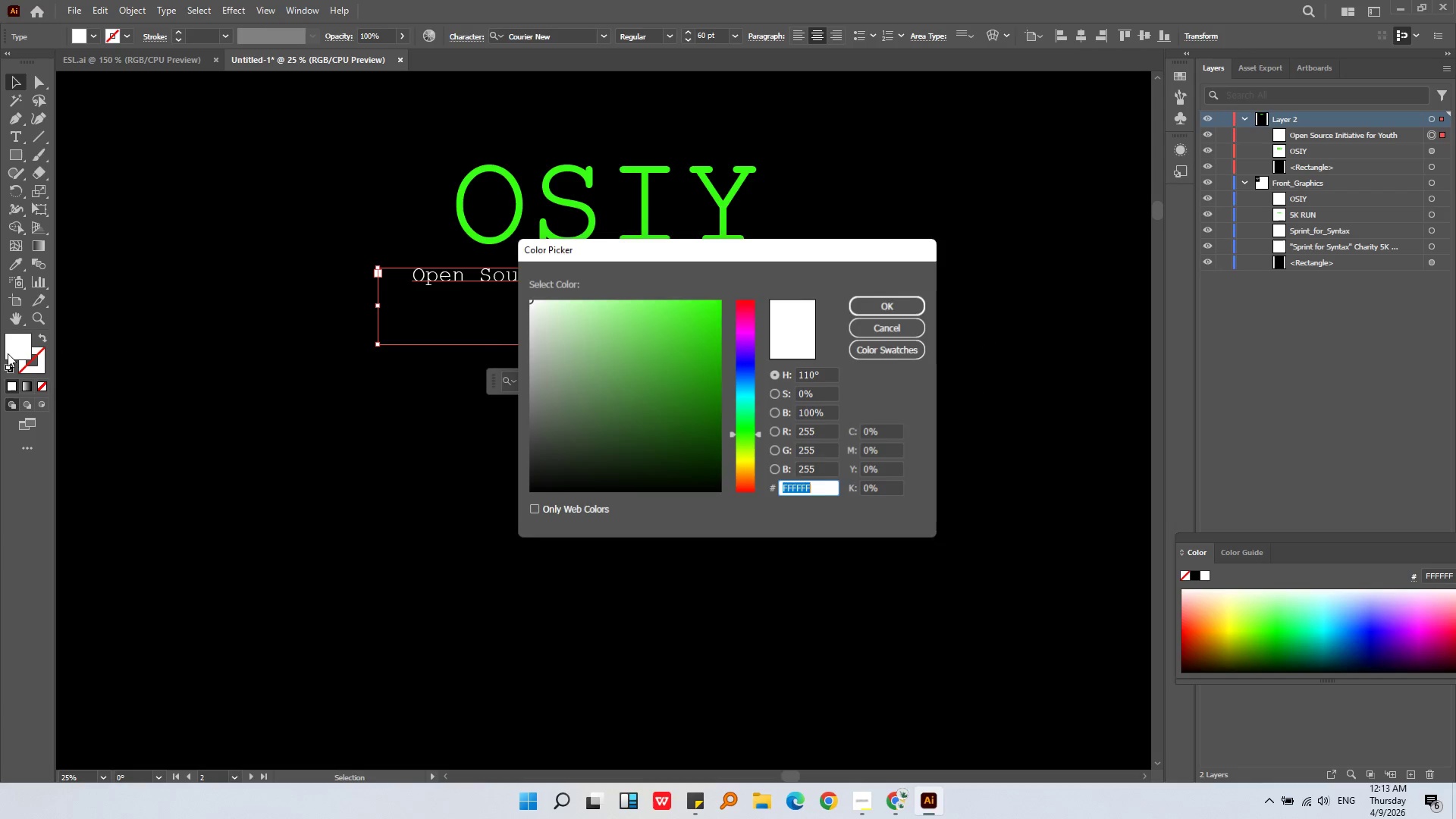 
key(Control+V)
 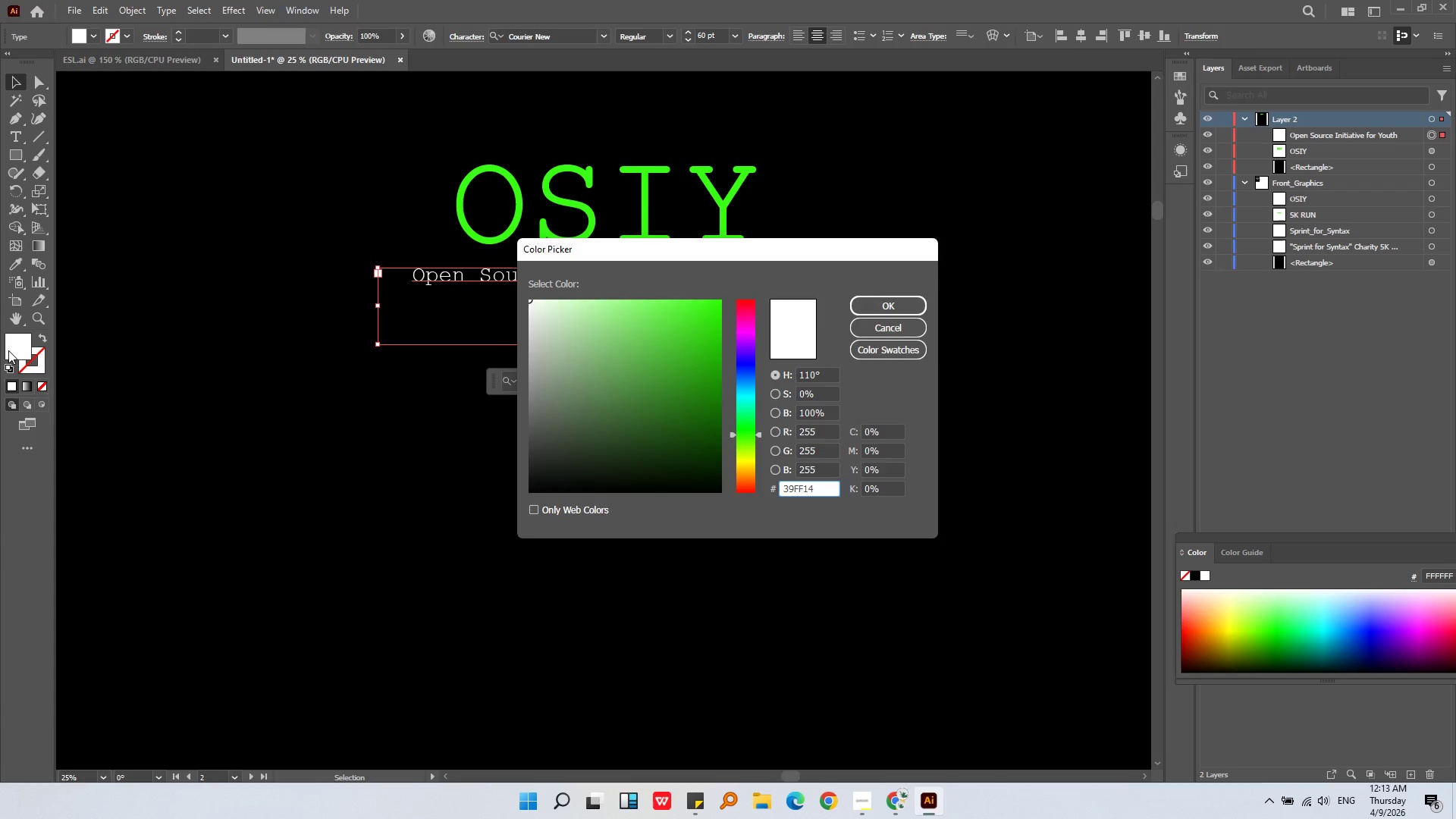 
key(Enter)
 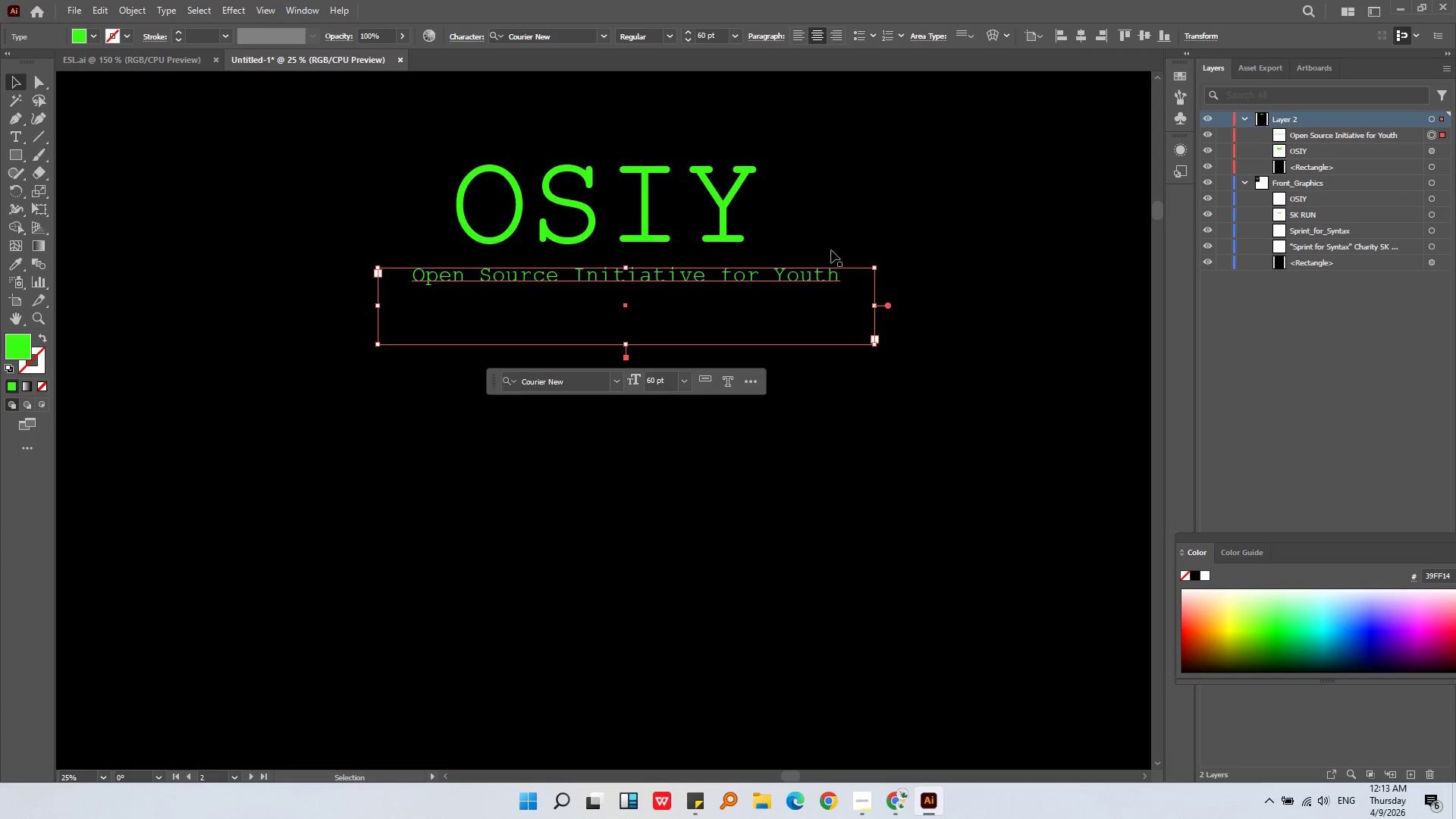 
left_click([833, 249])
 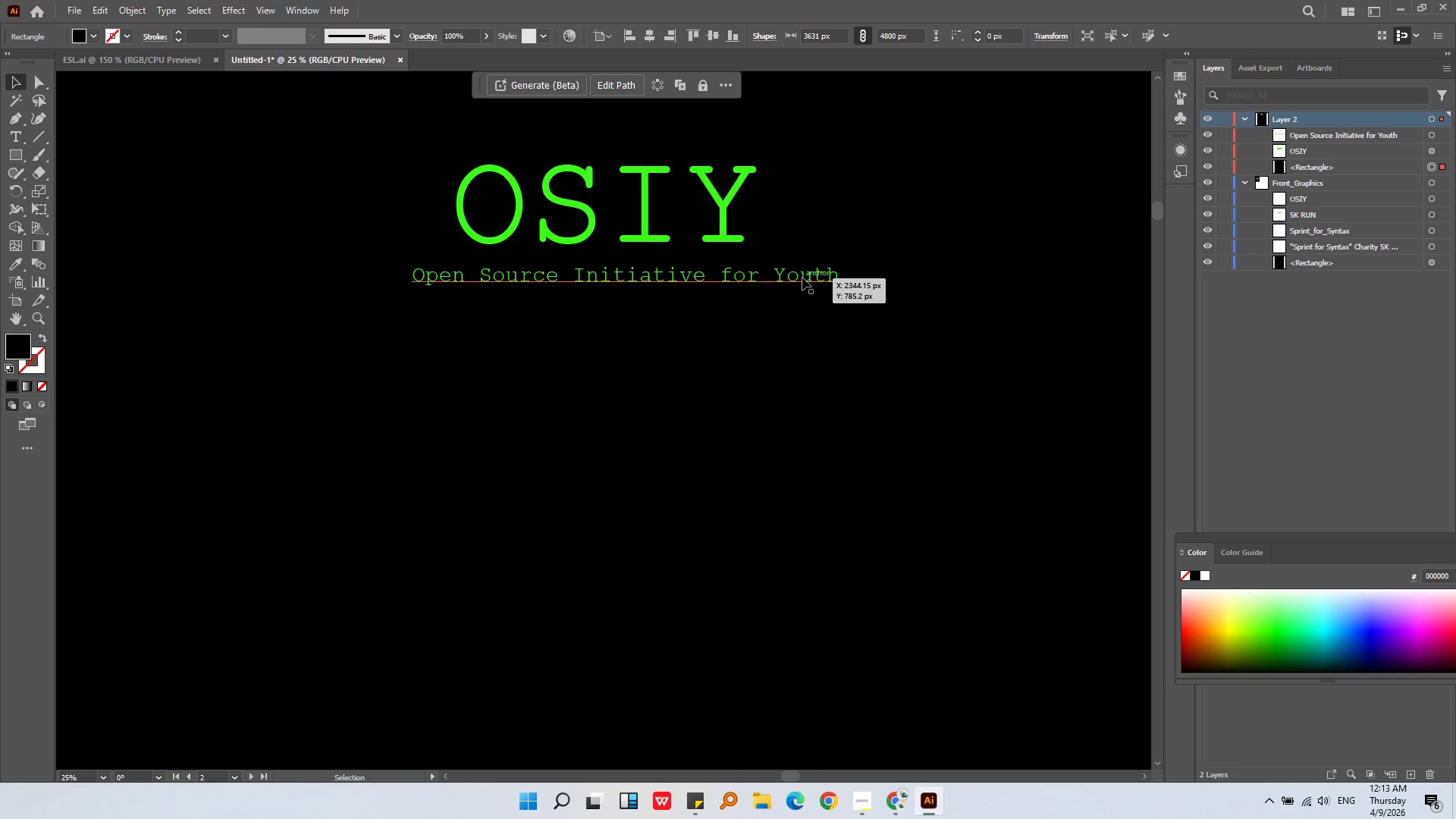 
left_click([802, 278])
 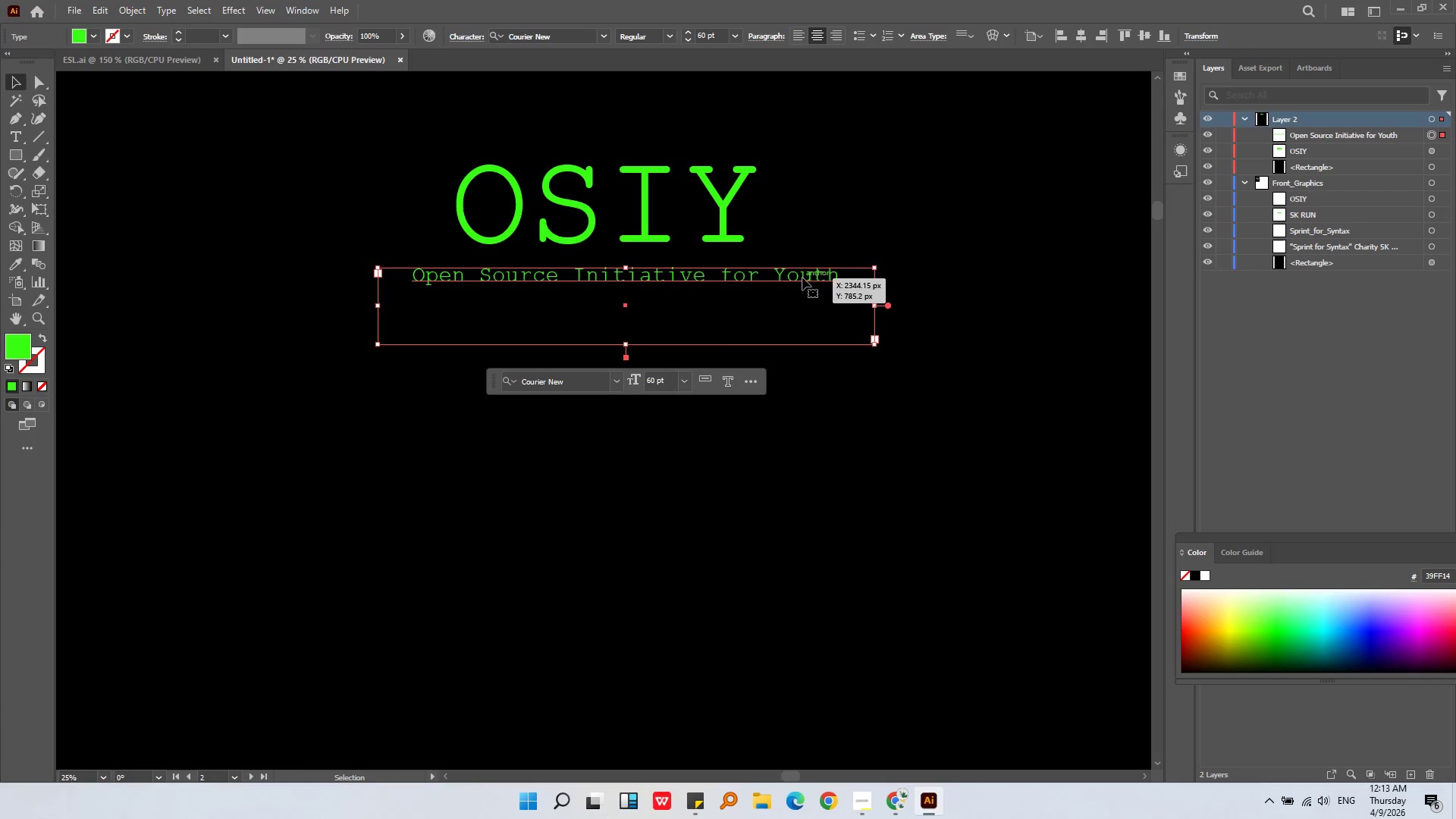 
left_click([827, 228])
 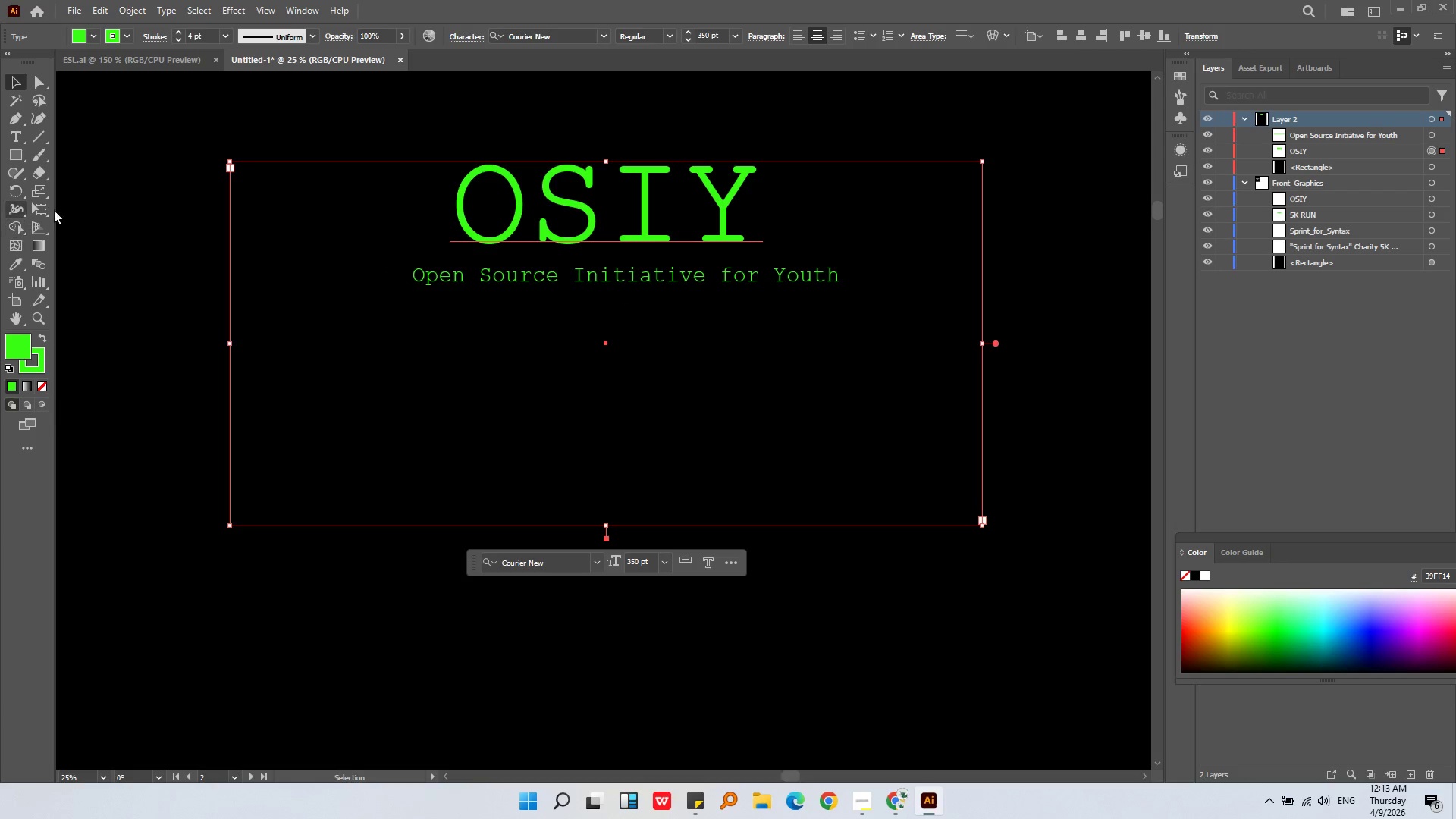 
left_click([199, 182])
 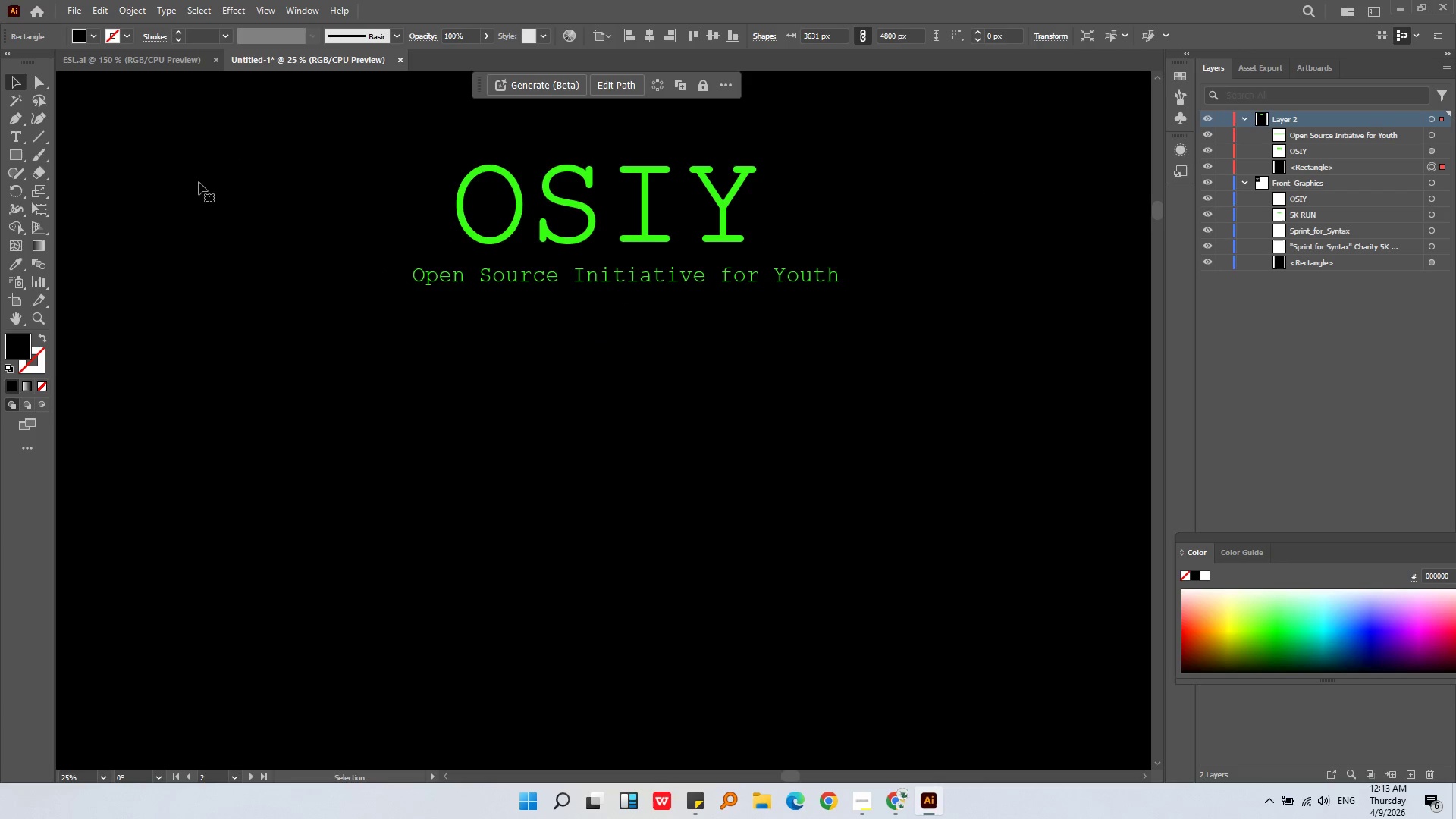 
key(Alt+AltLeft)
 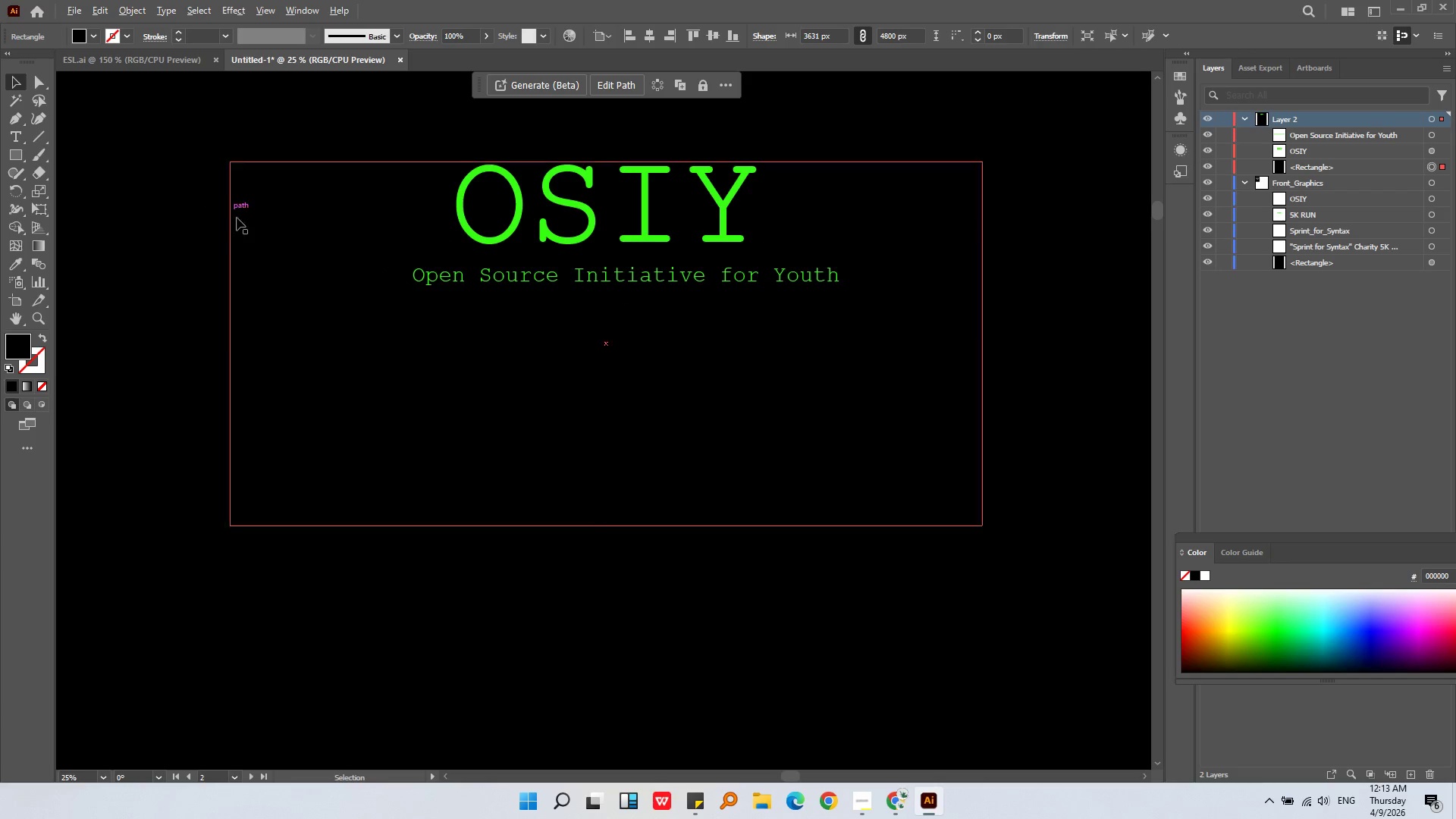 
scroll: coordinate [237, 218], scroll_direction: down, amount: 1.0
 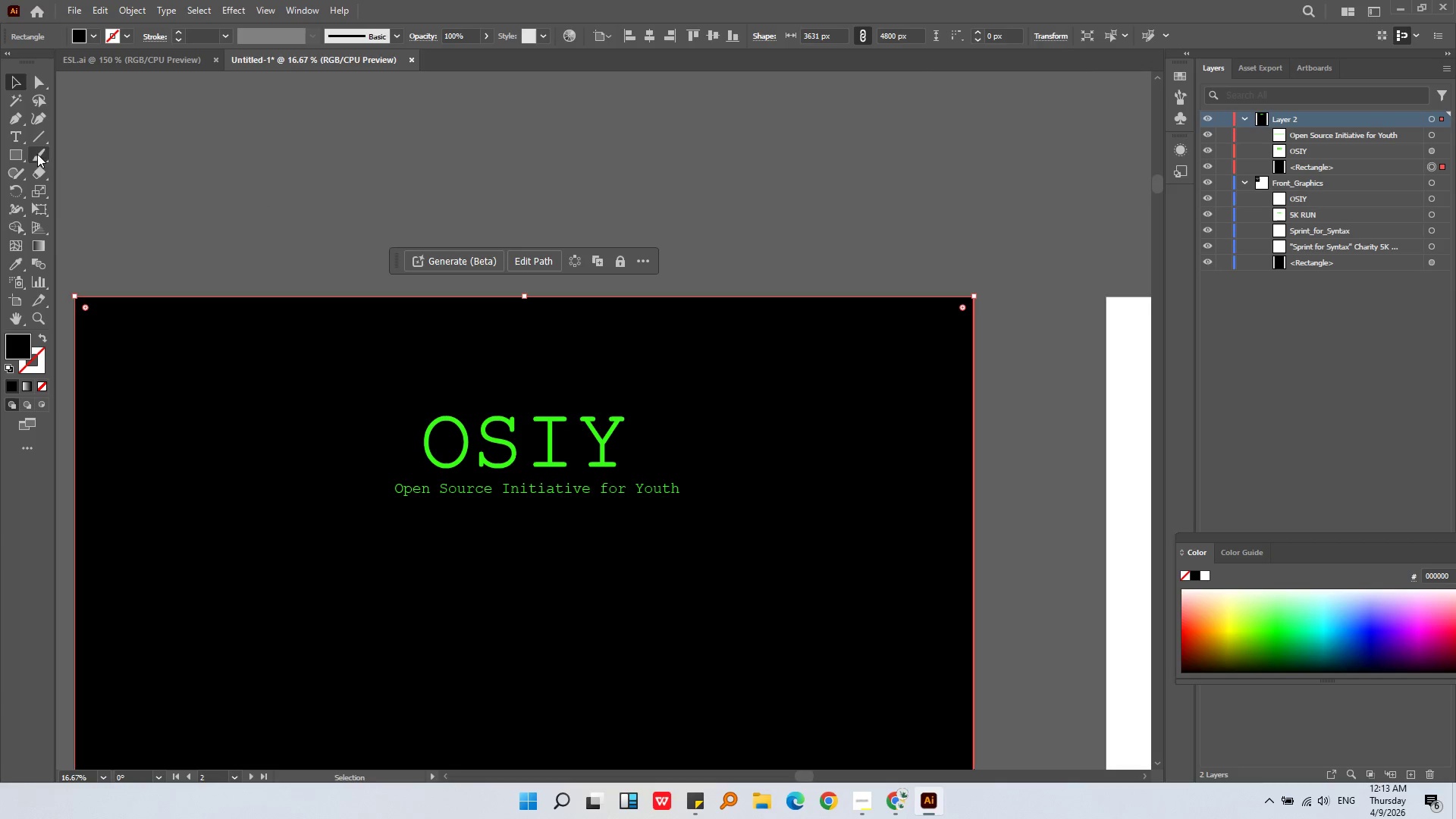 
left_click([147, 149])
 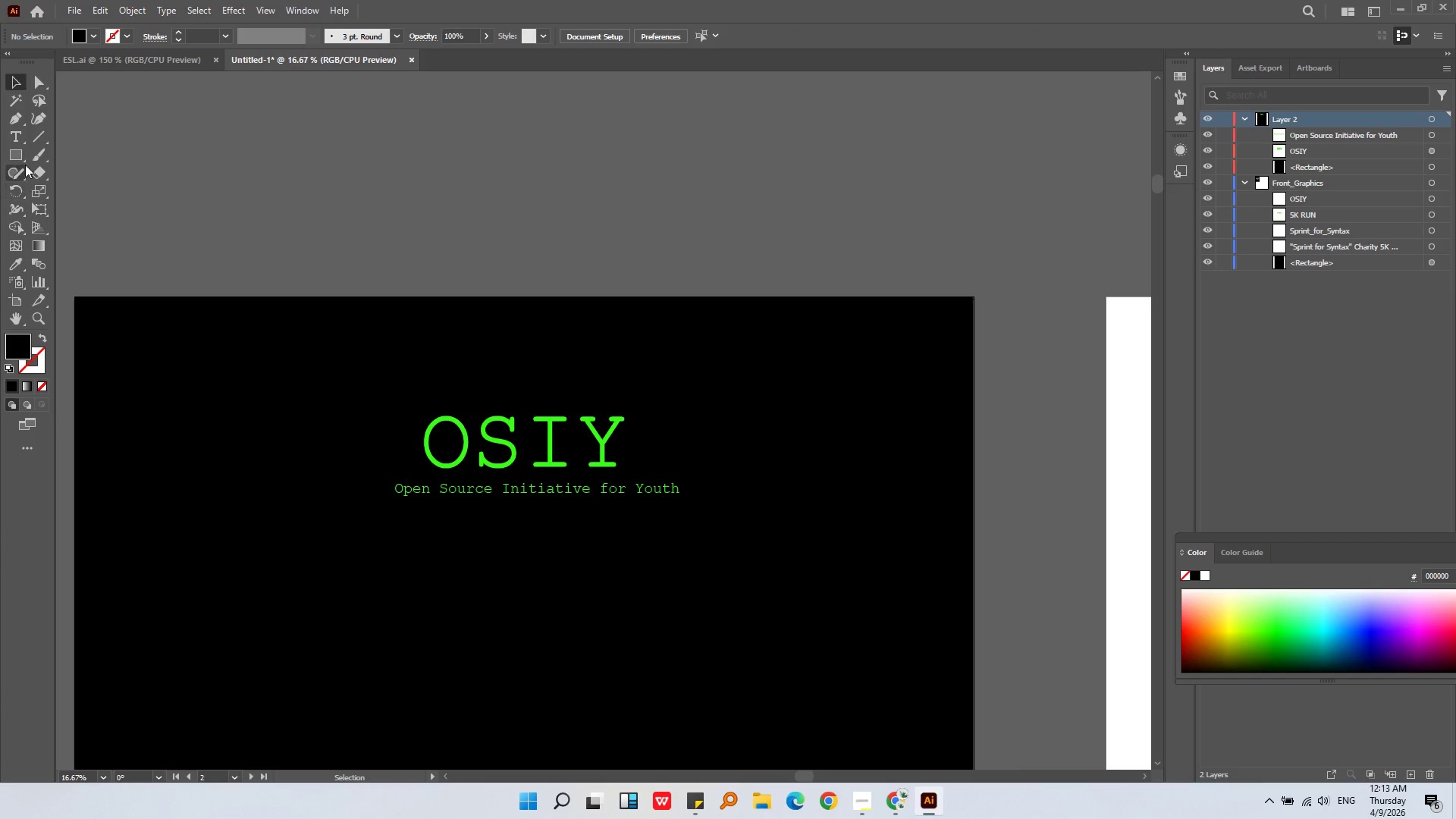 
left_click([22, 140])
 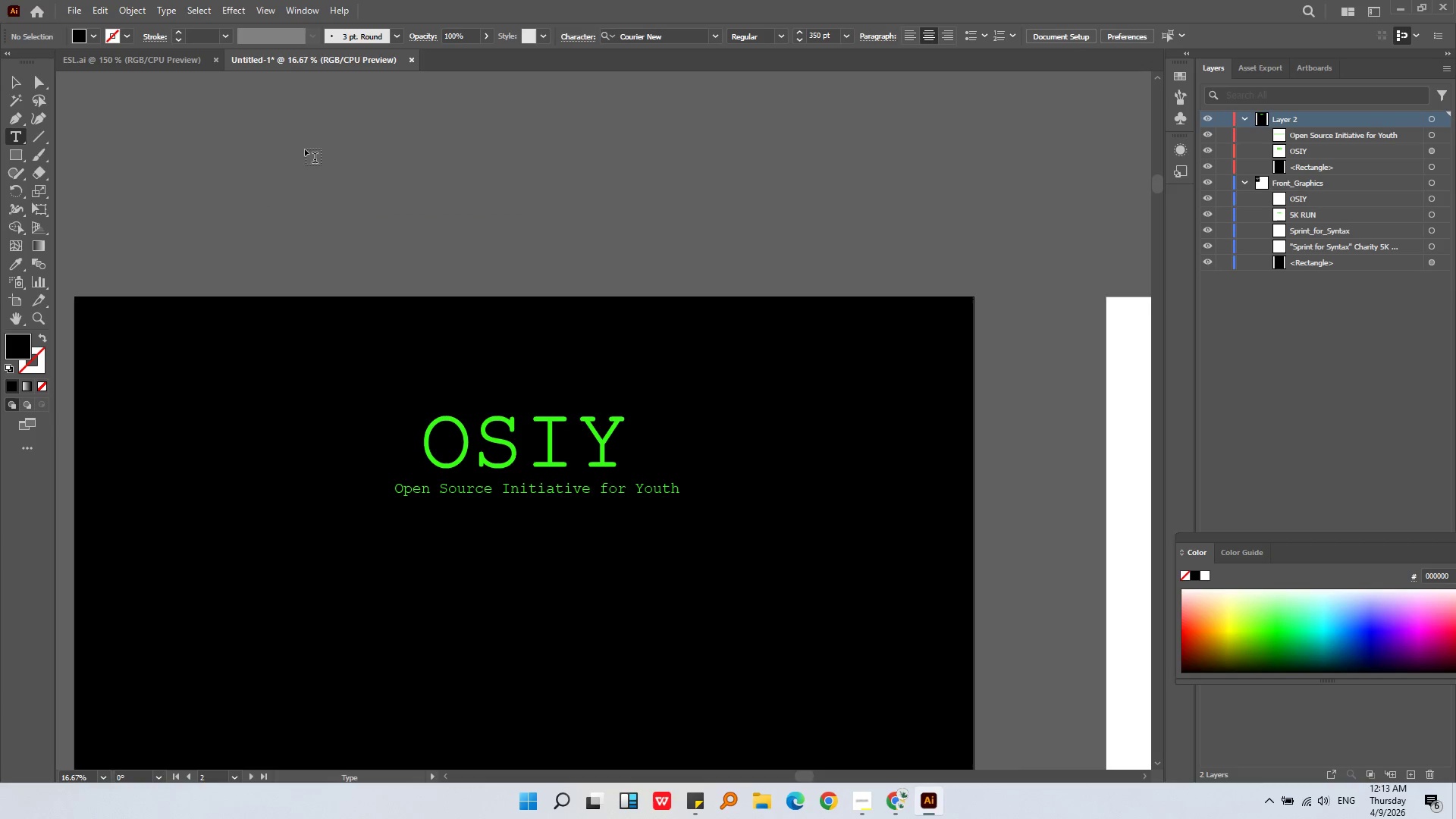 
left_click_drag(start_coordinate=[311, 146], to_coordinate=[504, 278])
 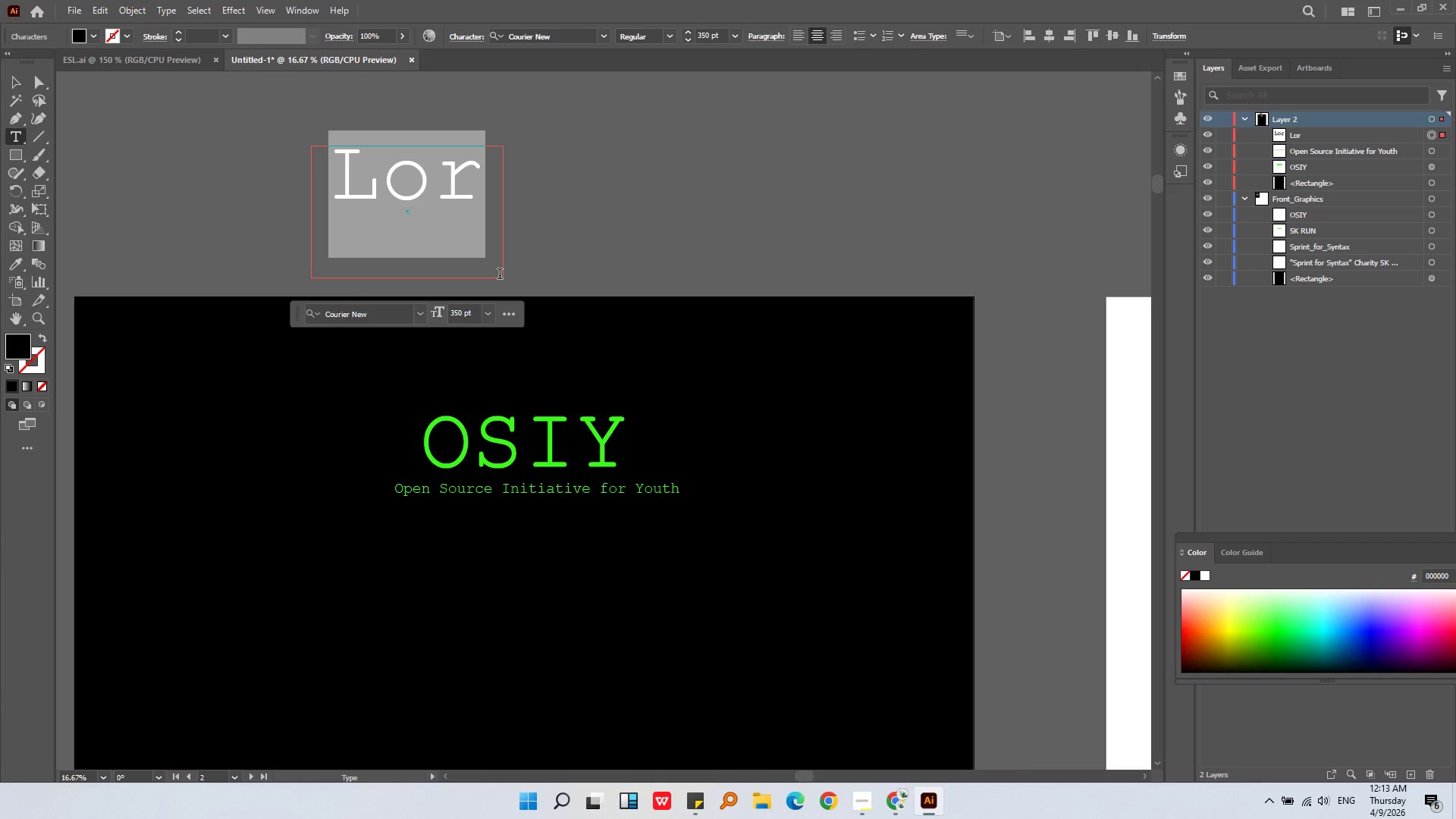 
key(Shift+BracketLeft)
 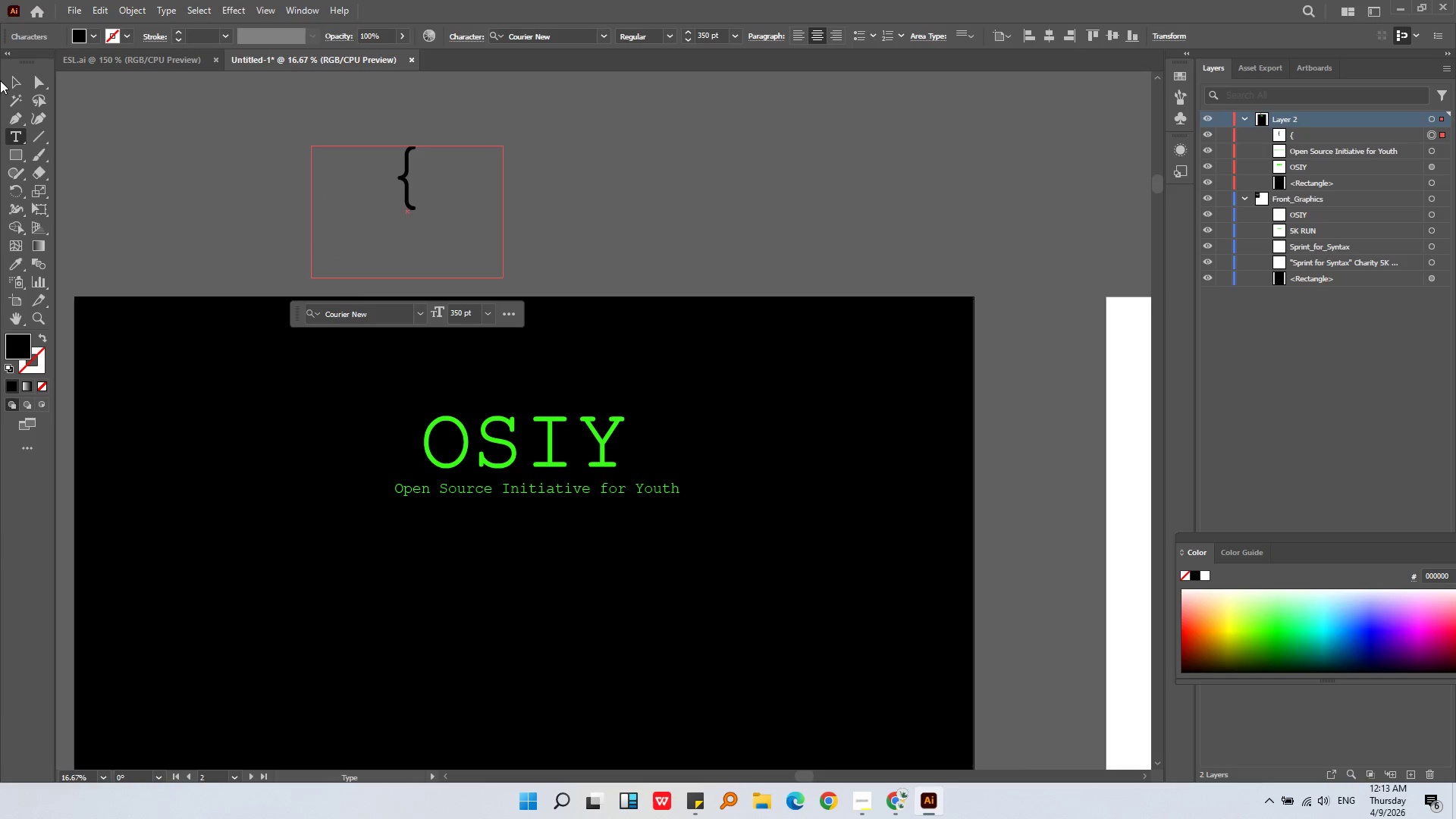 
left_click([12, 80])
 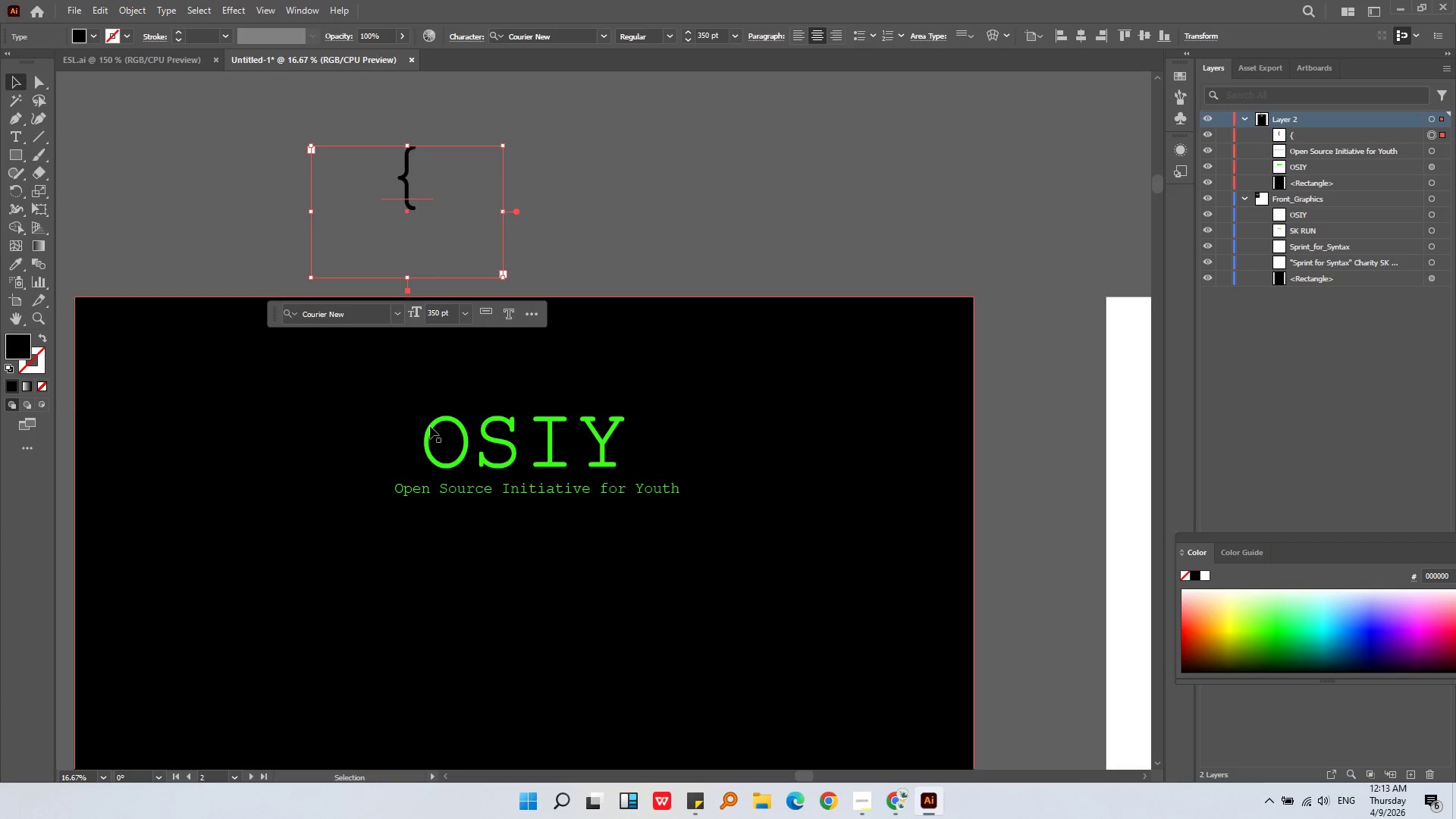 
left_click([435, 428])
 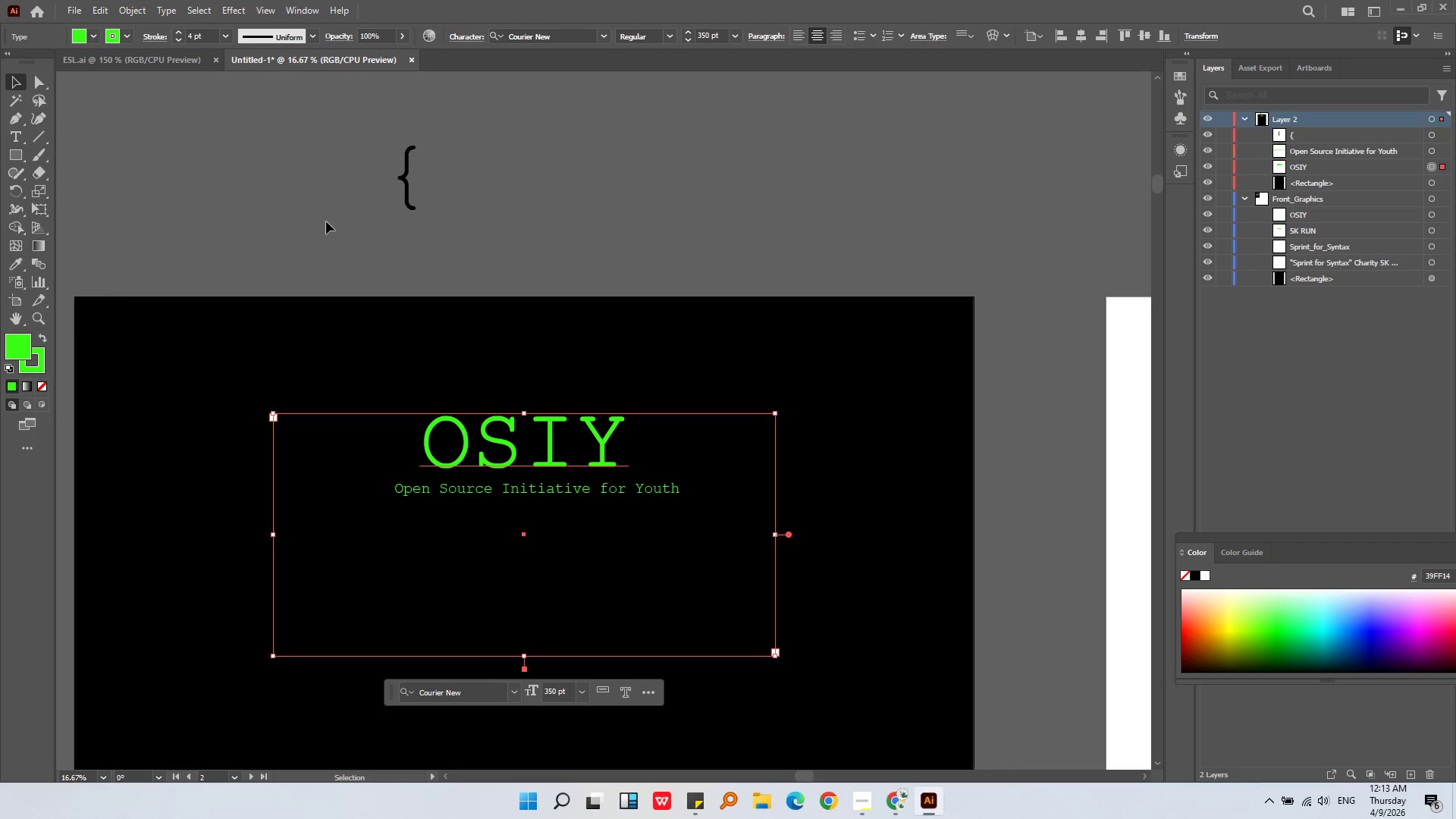 
left_click([419, 196])
 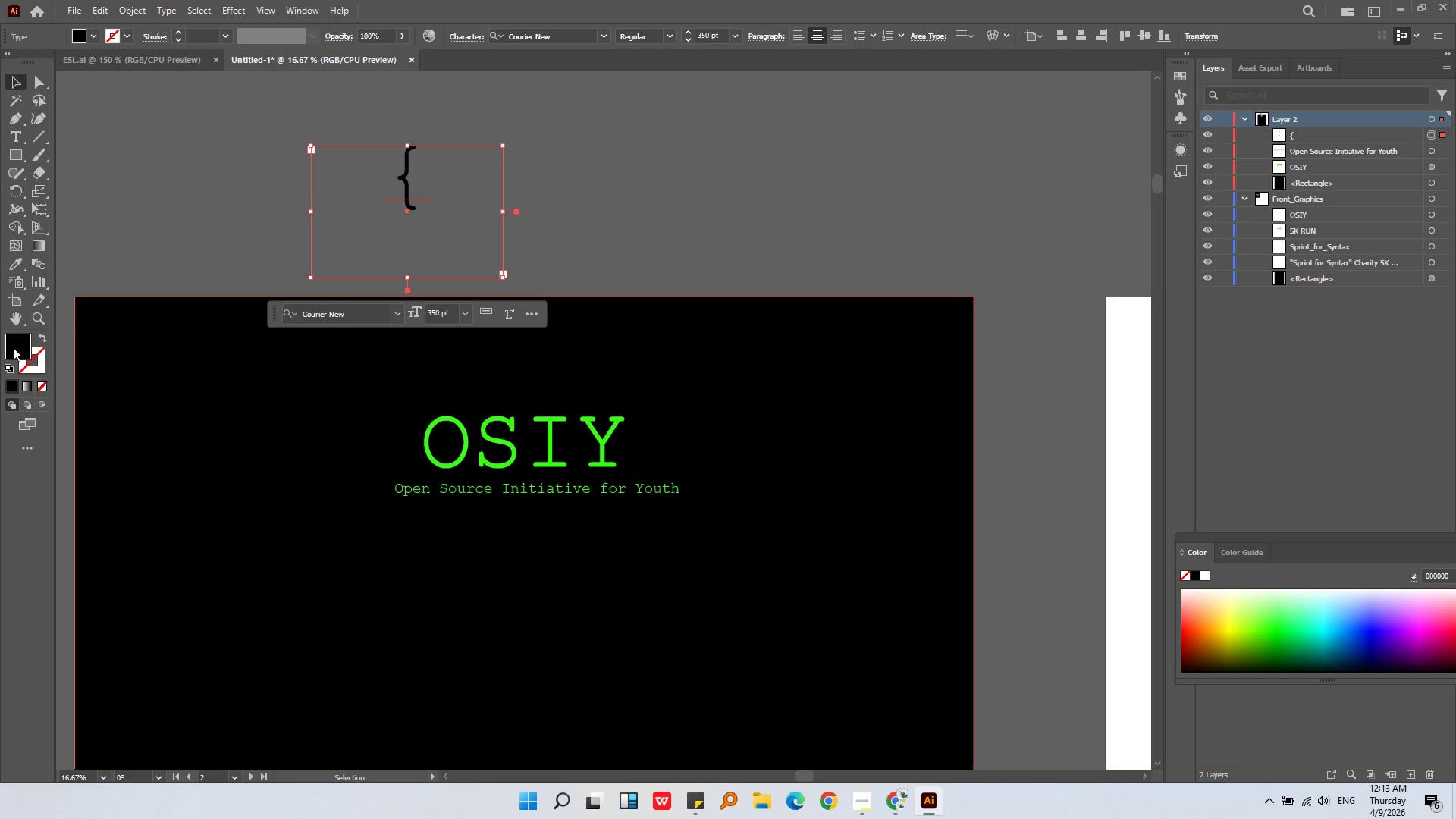 
double_click([14, 347])
 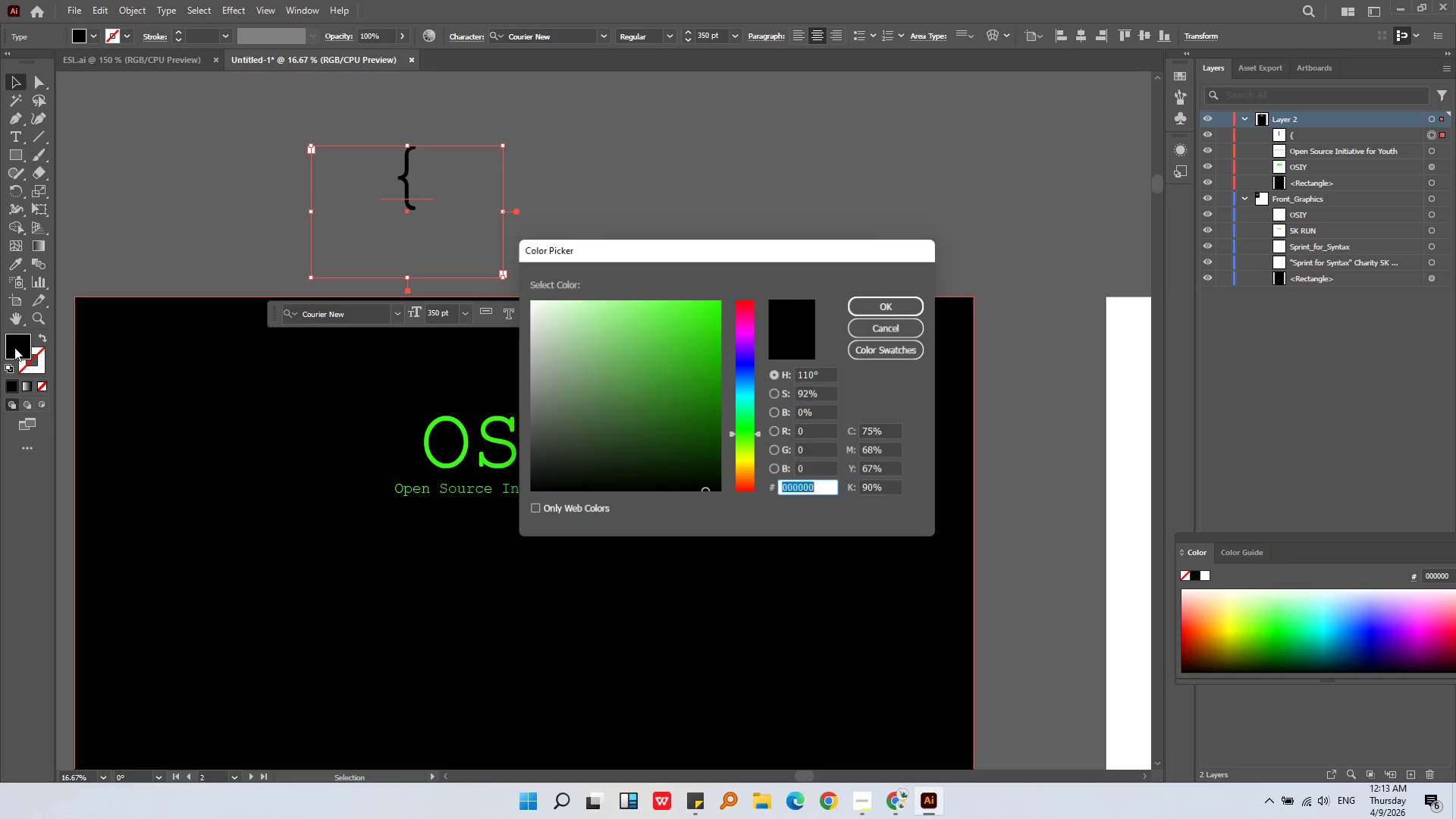 
key(Control+V)
 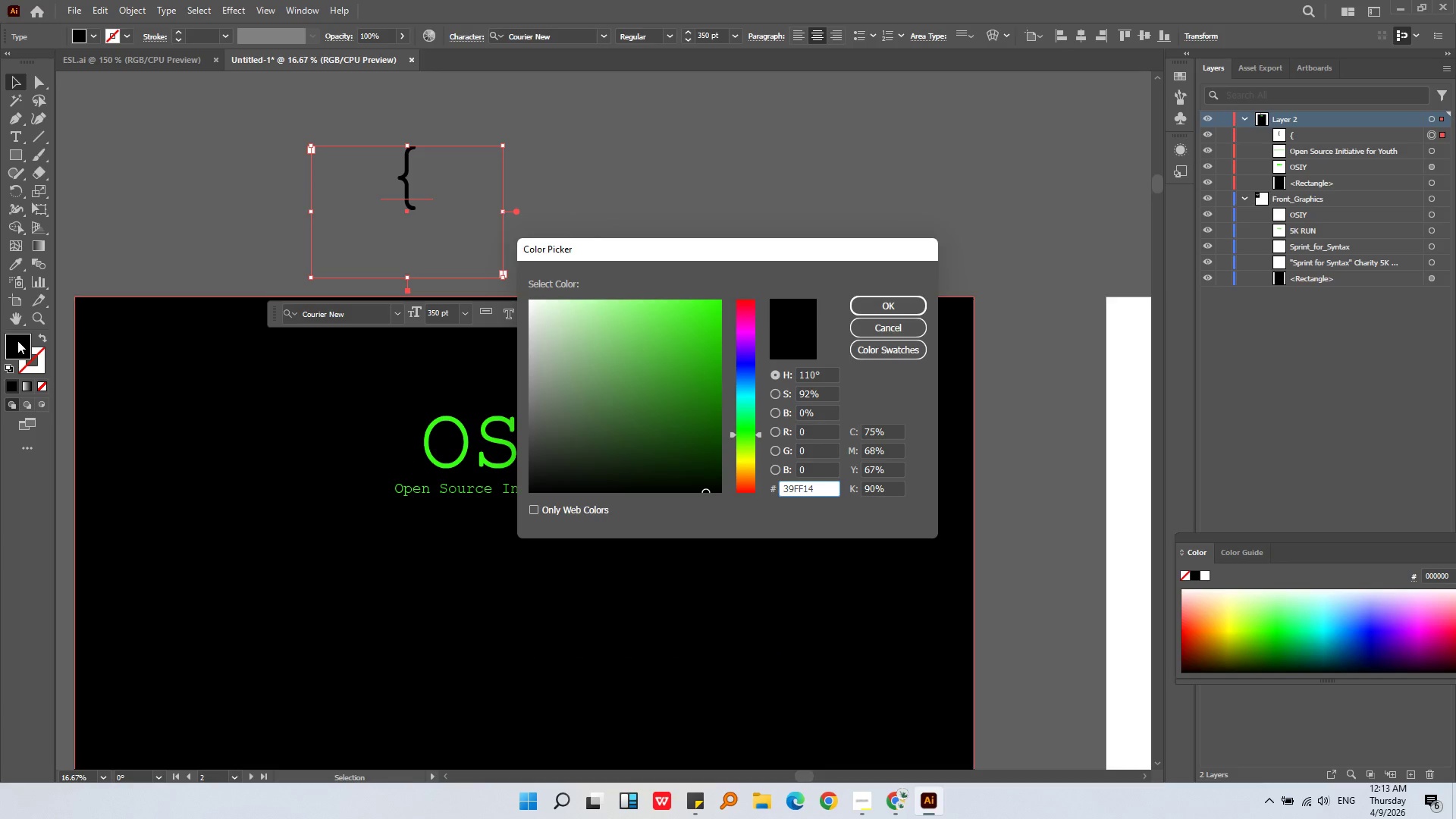 
key(Enter)
 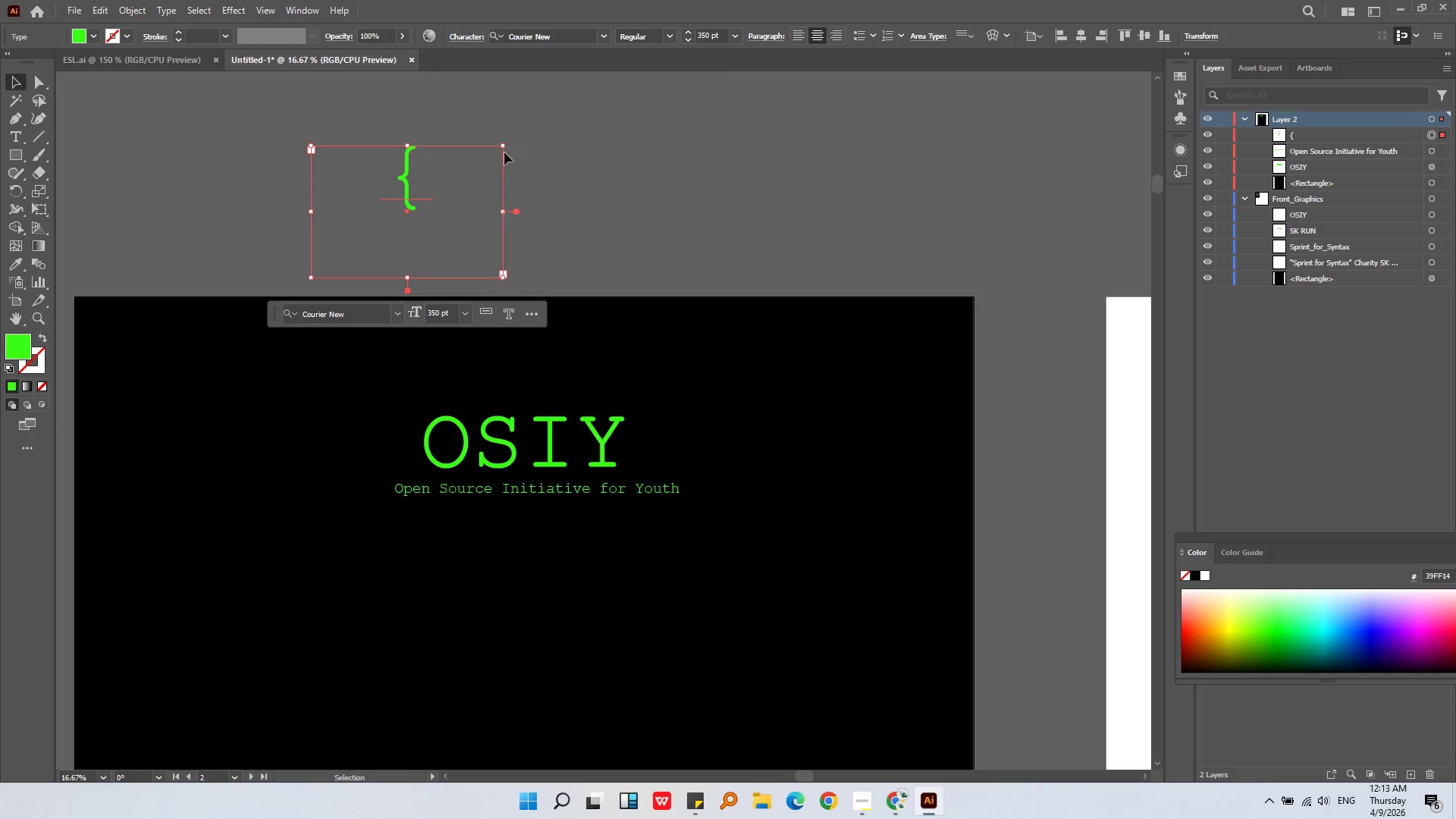 
left_click_drag(start_coordinate=[413, 211], to_coordinate=[387, 487])
 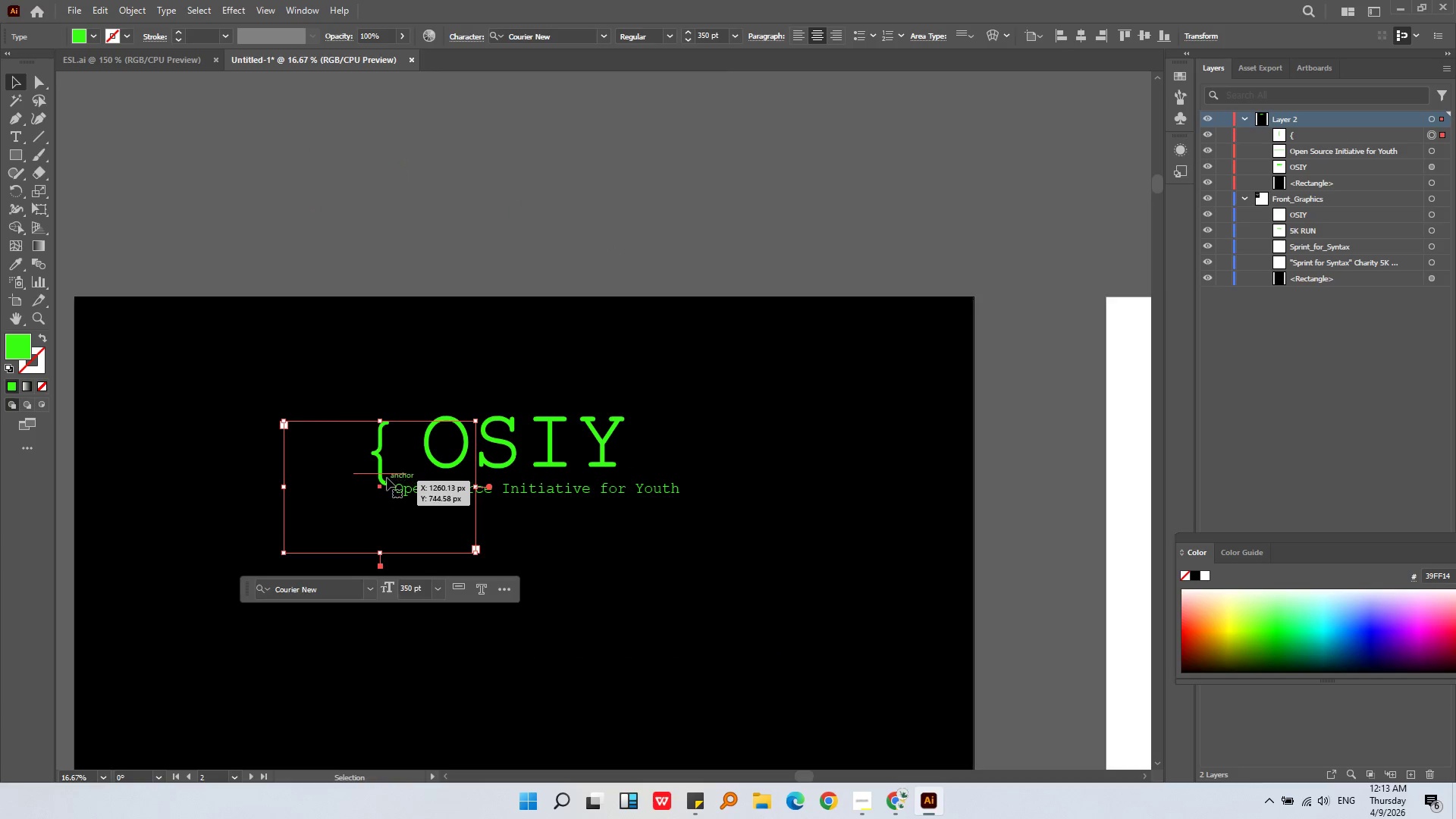 
key(Alt+AltLeft)
 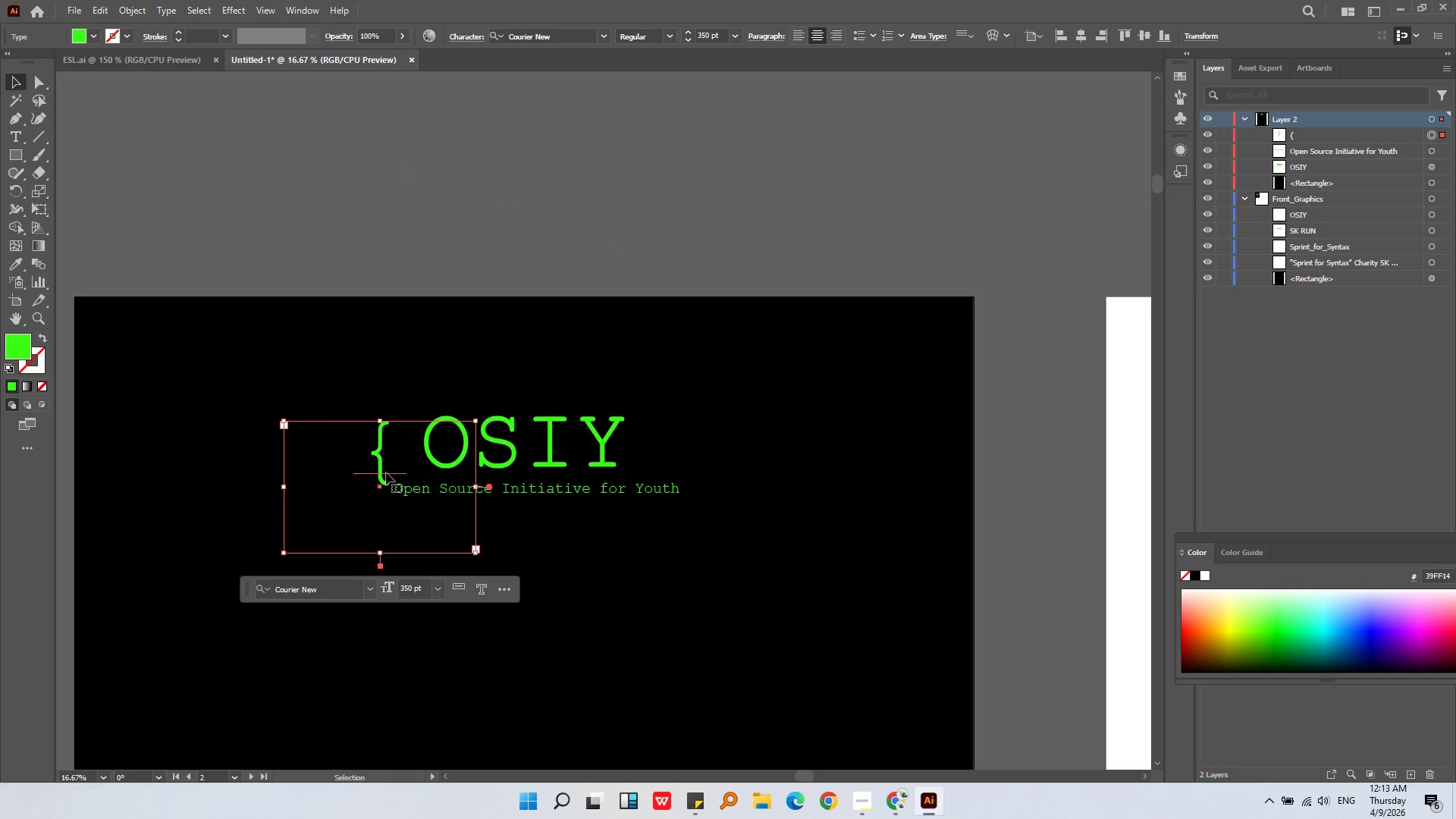 
scroll: coordinate [386, 472], scroll_direction: up, amount: 1.0
 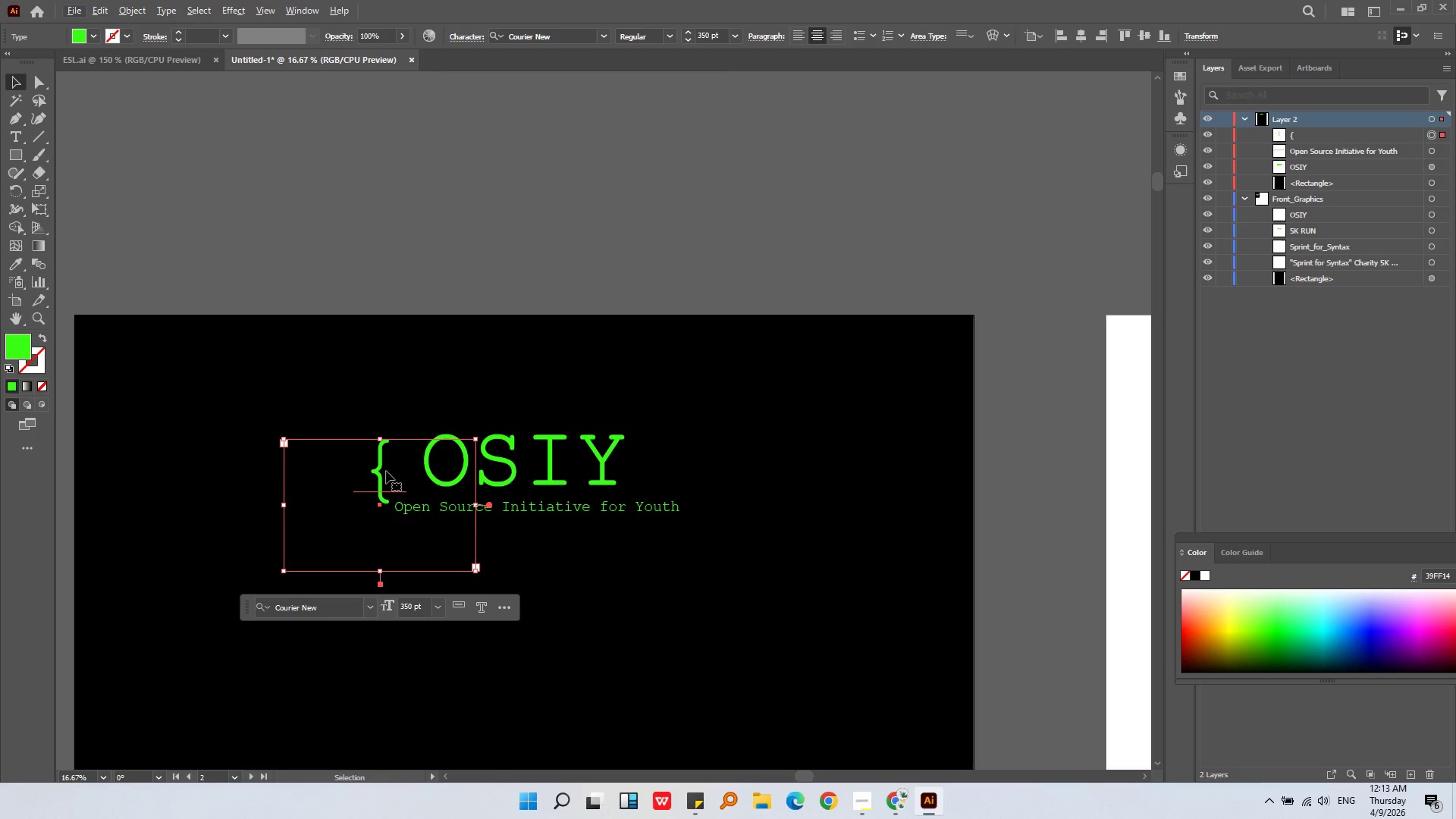 
hold_key(key=AltLeft, duration=2.09)
scroll: coordinate [386, 469], scroll_direction: up, amount: 3.0
 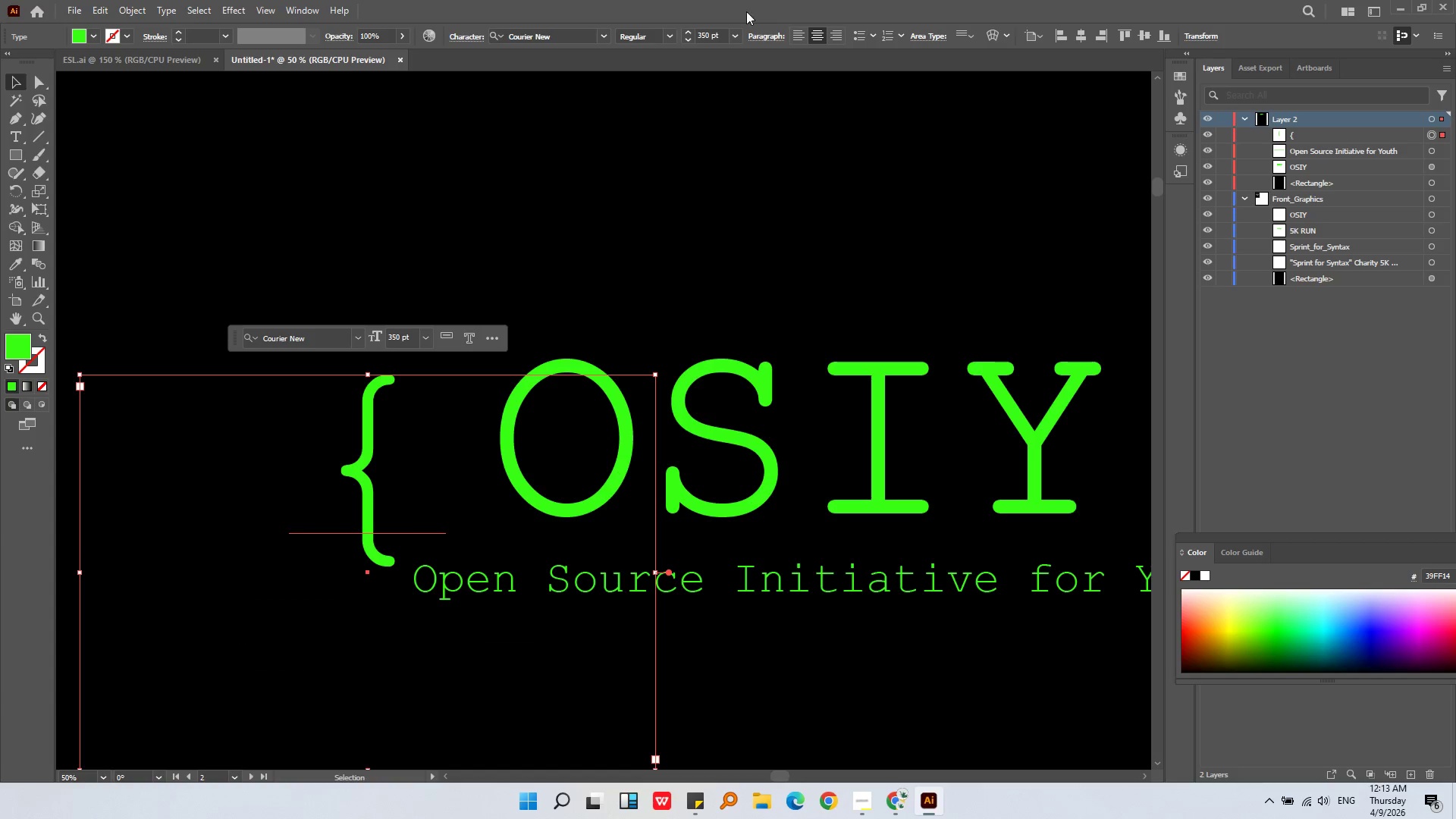 
left_click_drag(start_coordinate=[708, 36], to_coordinate=[690, 40])
 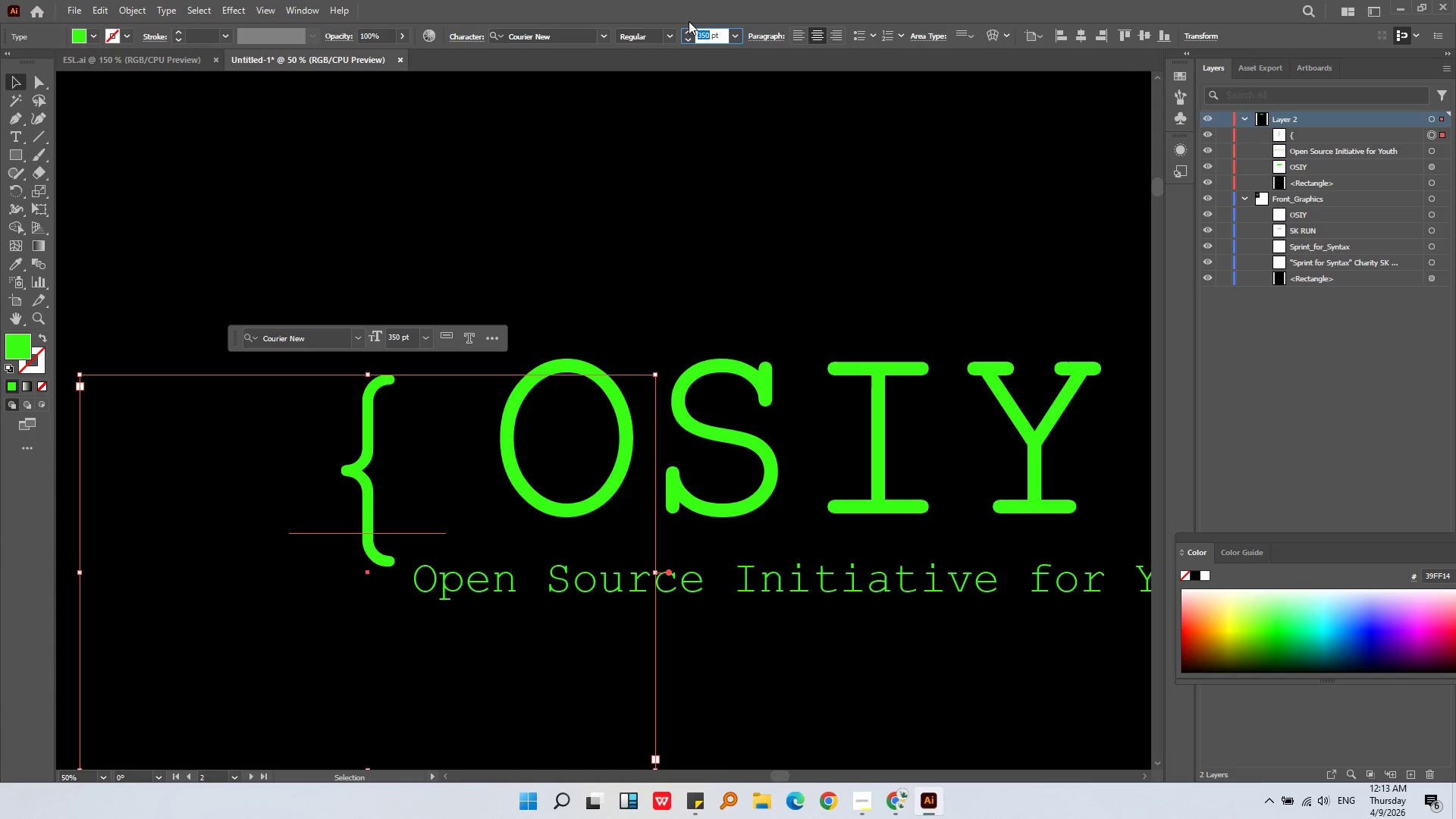 
type(400)
 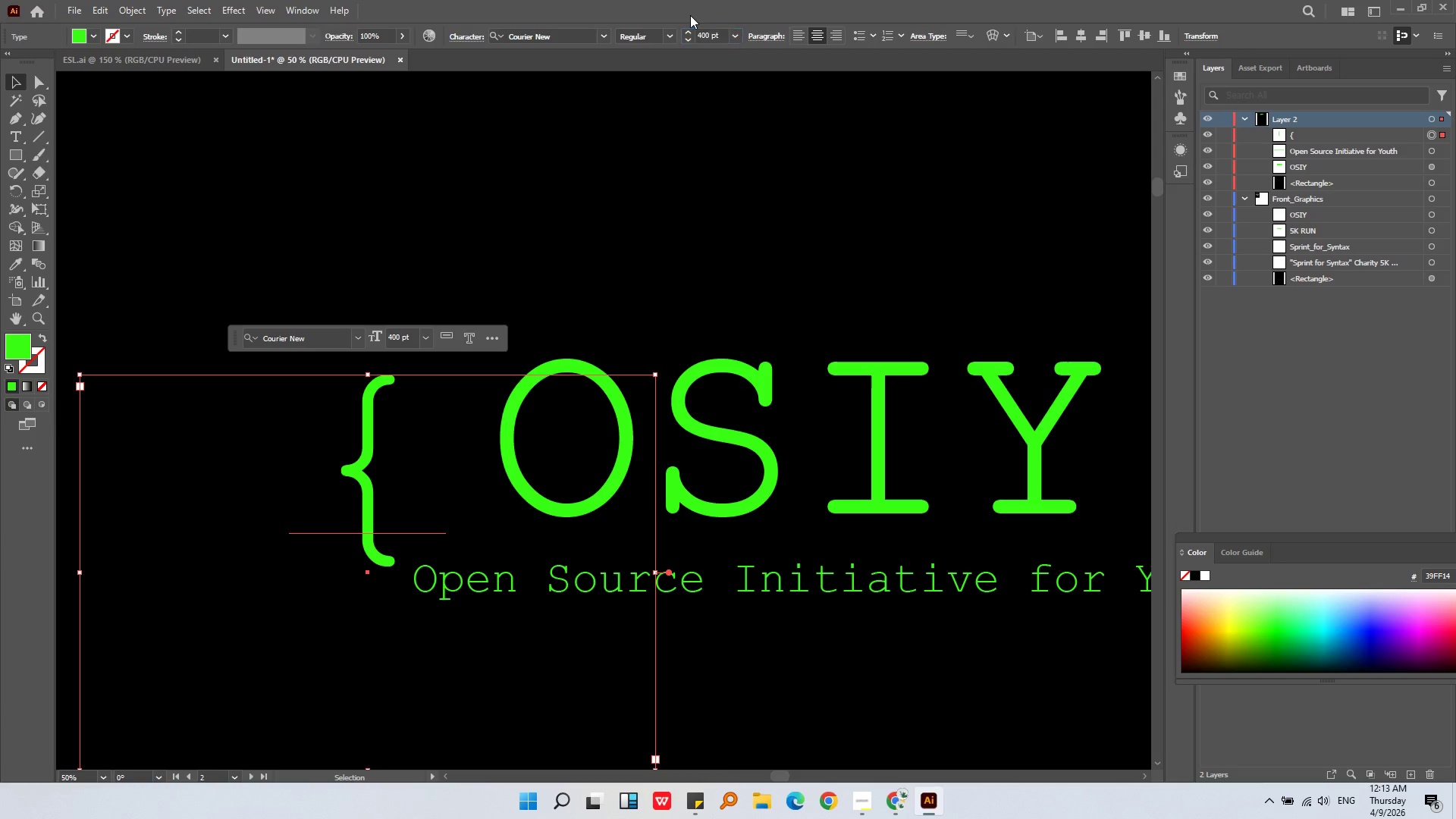 
key(Enter)
 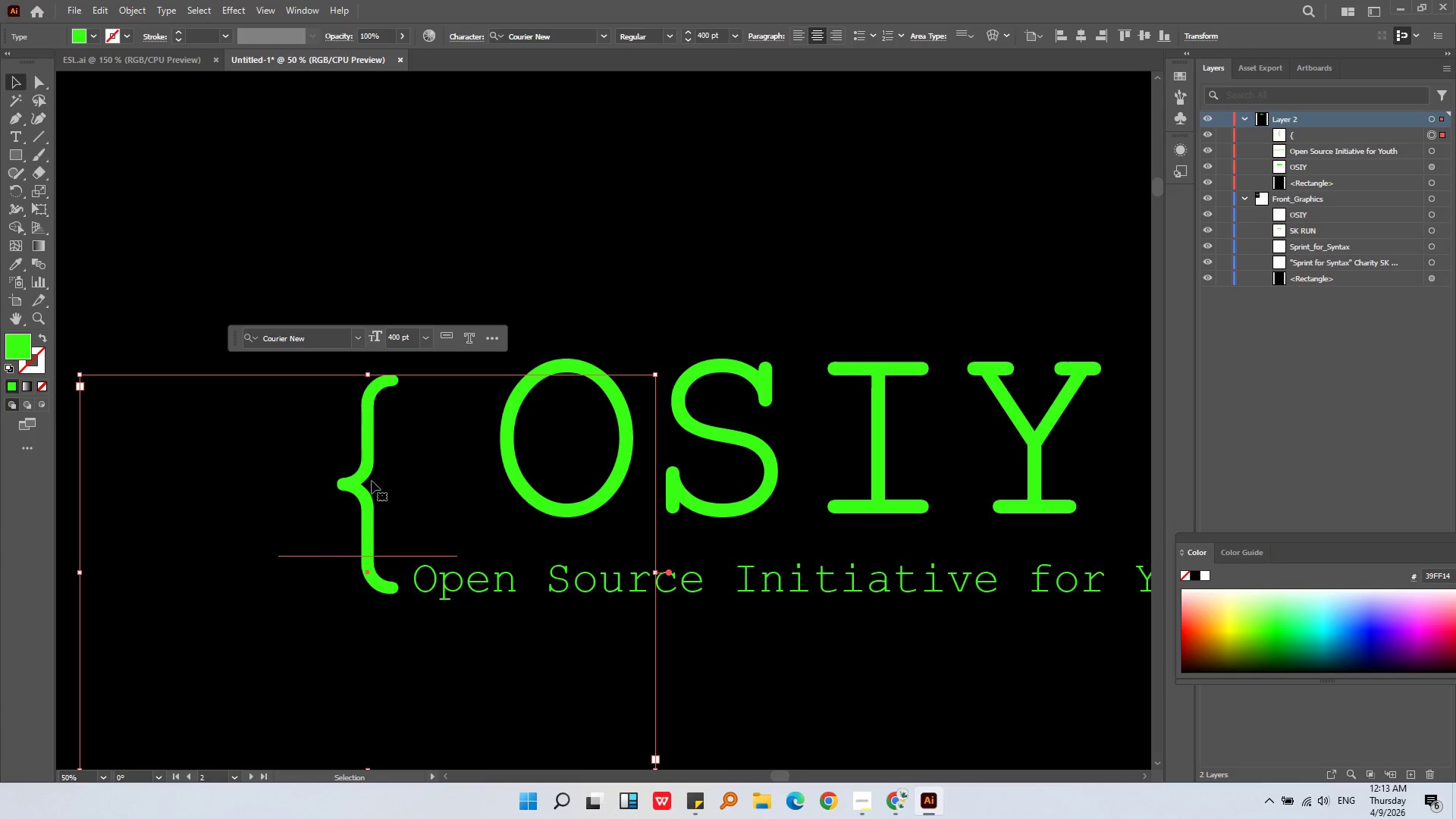 
left_click_drag(start_coordinate=[362, 490], to_coordinate=[371, 482])
 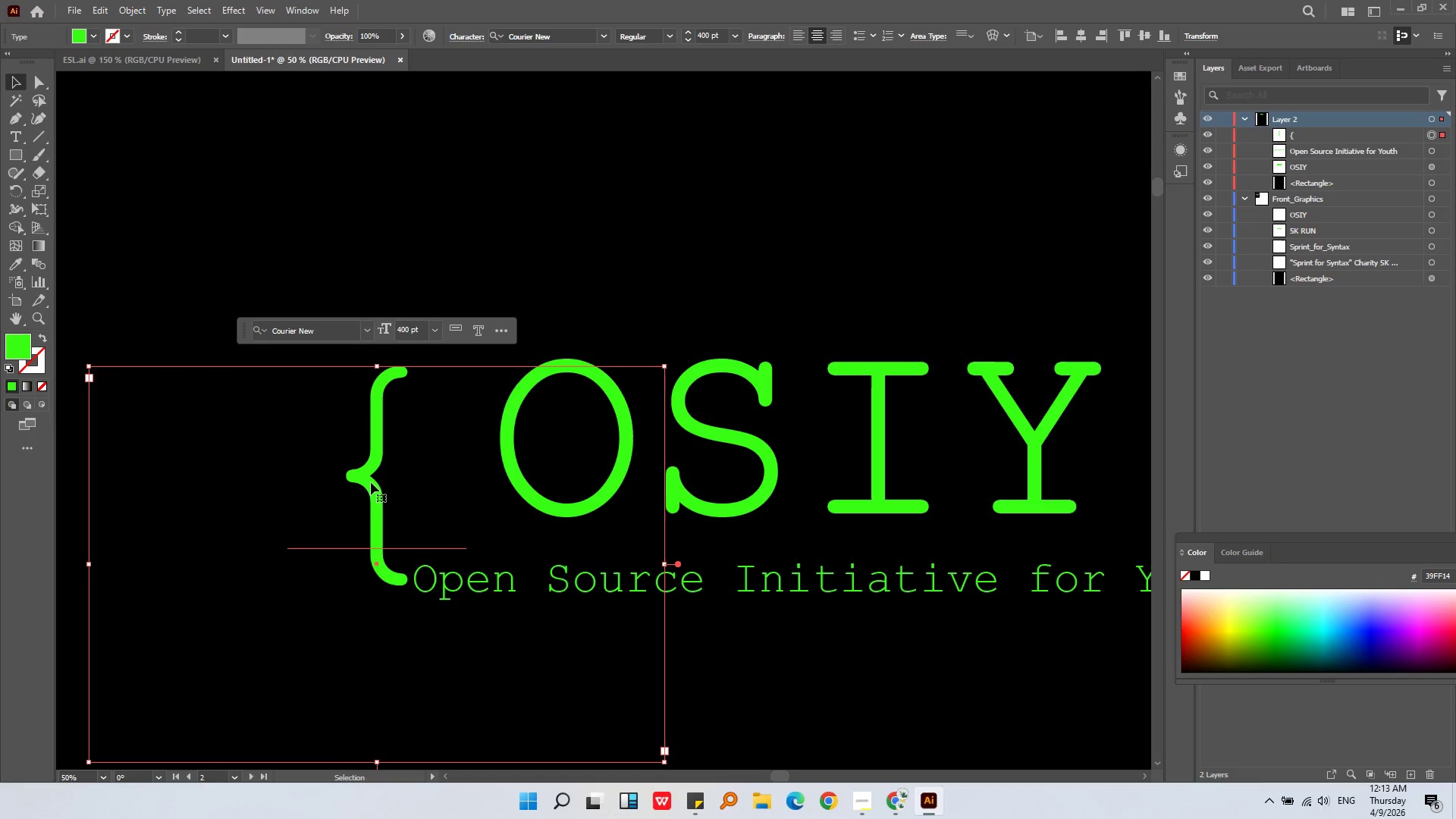 
key(Alt+AltLeft)
 